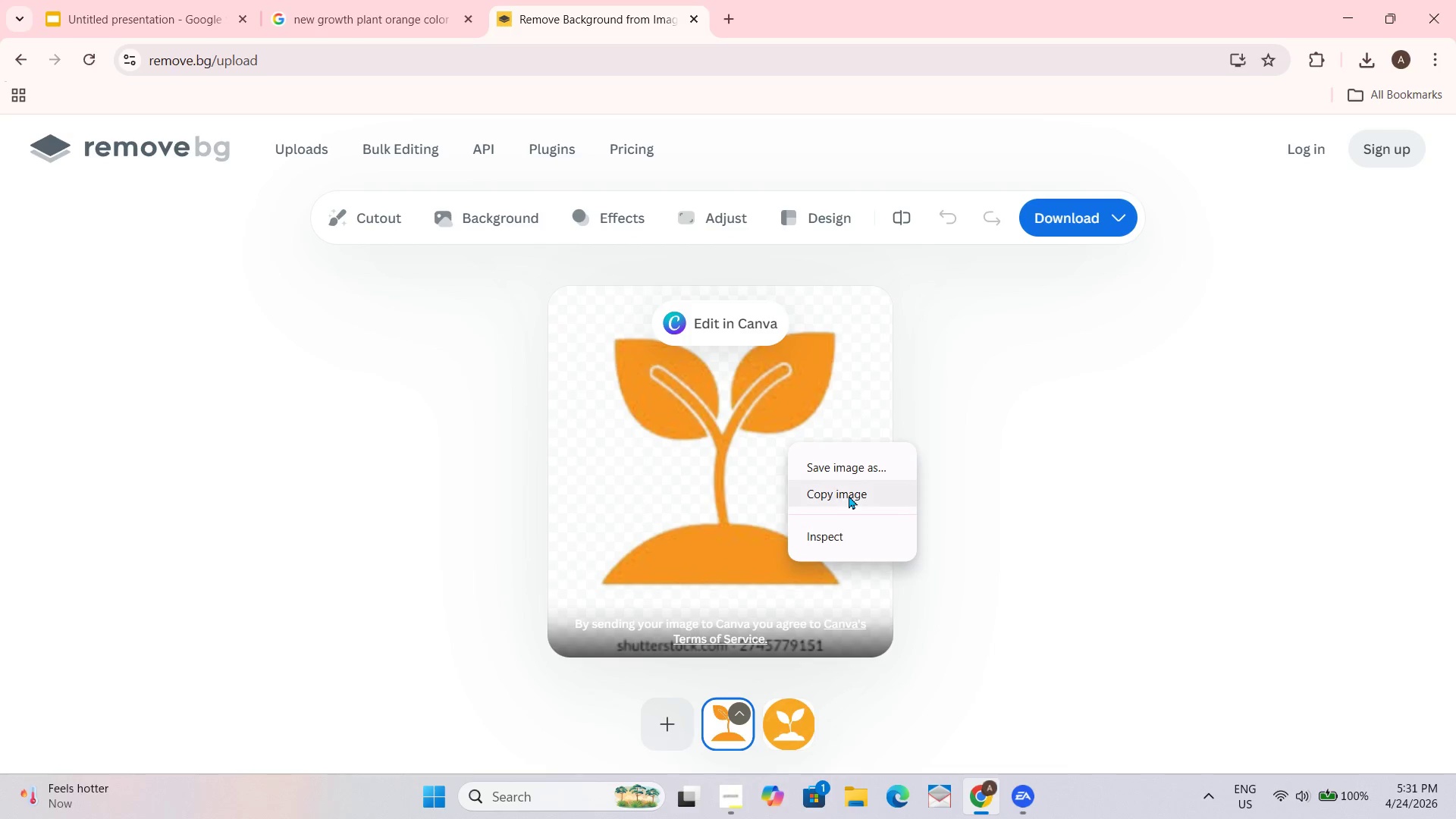 
left_click([847, 492])
 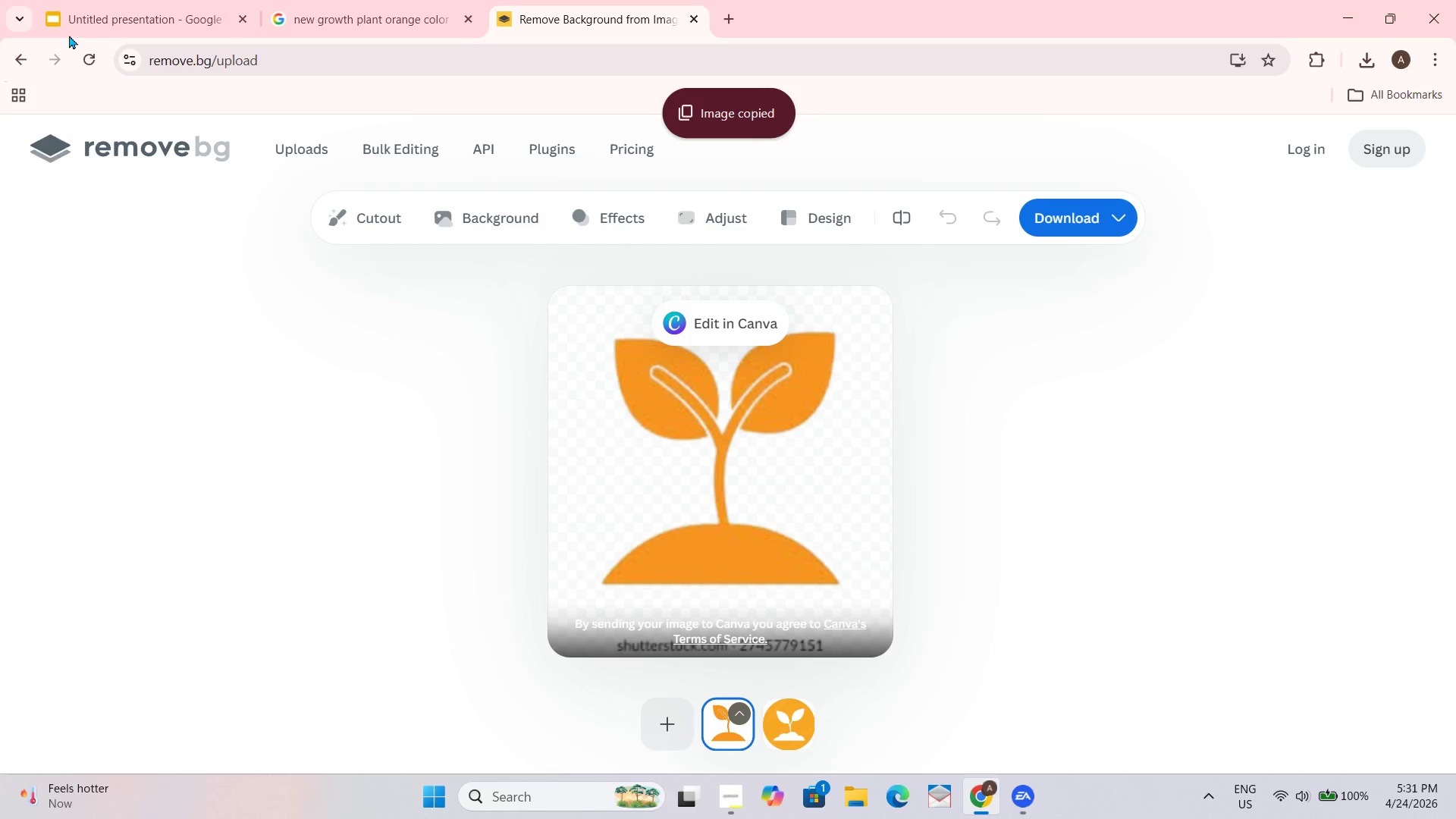 
left_click([125, 0])
 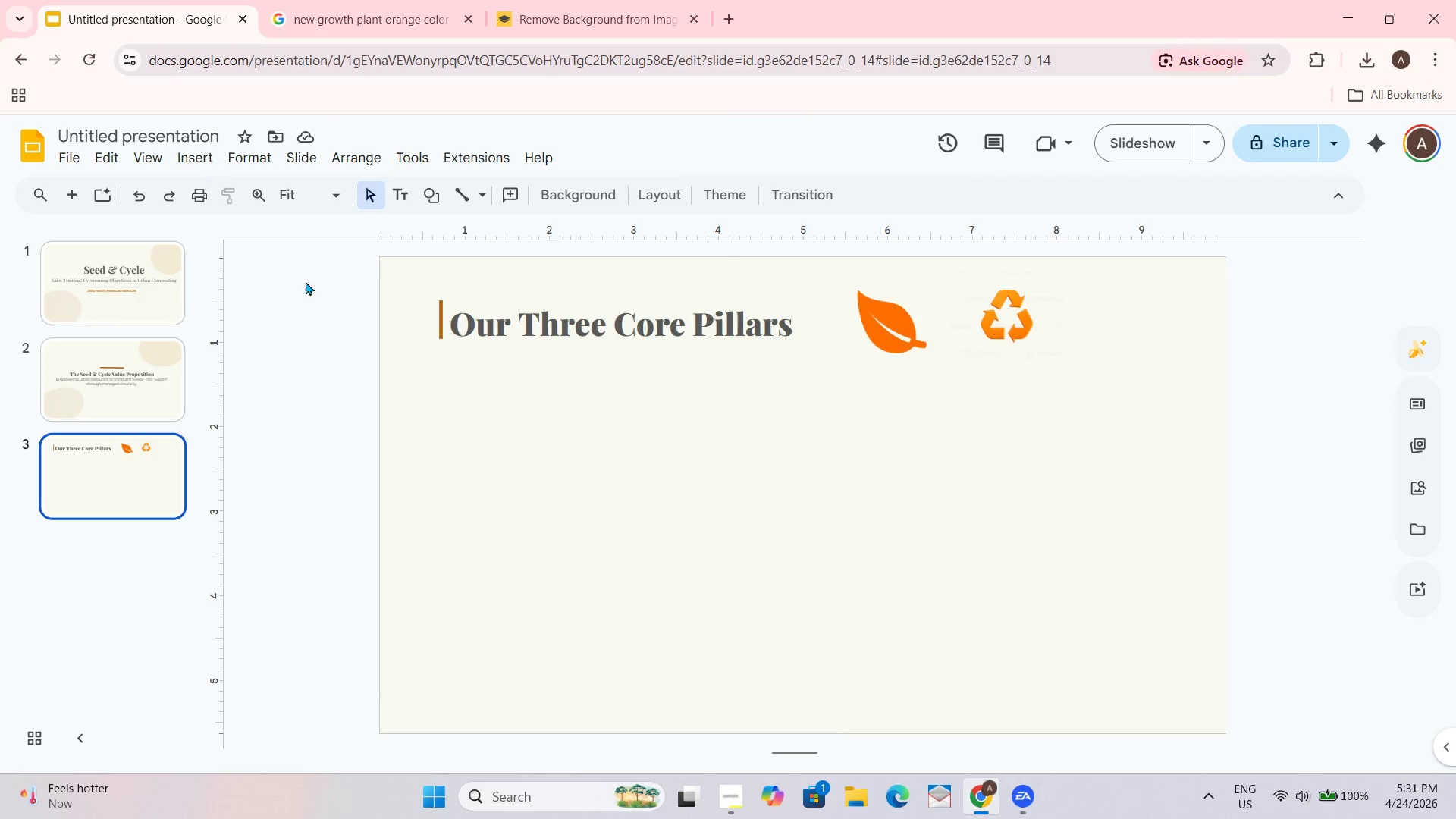 
key(Control+V)
 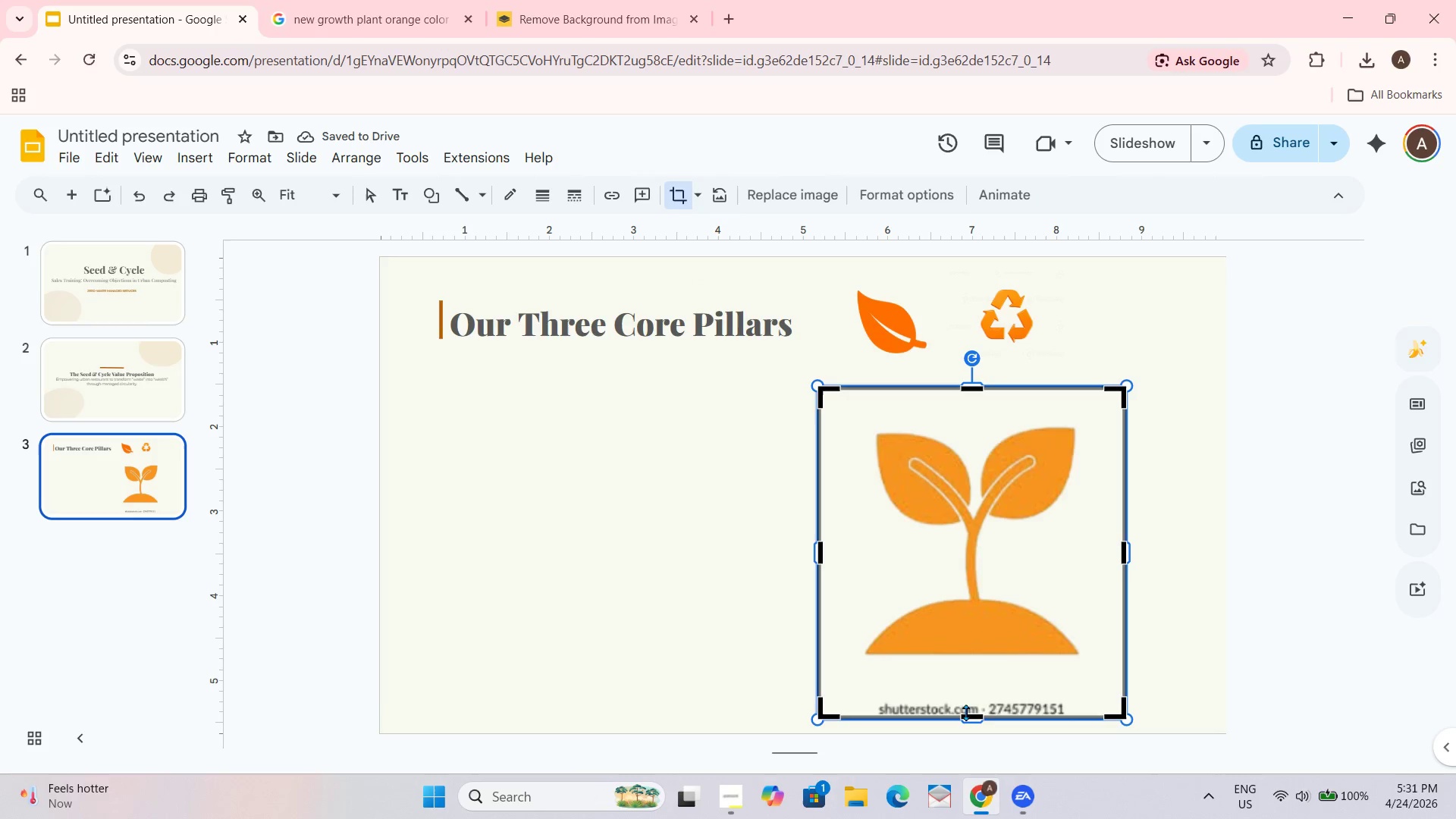 
left_click_drag(start_coordinate=[977, 717], to_coordinate=[977, 699])
 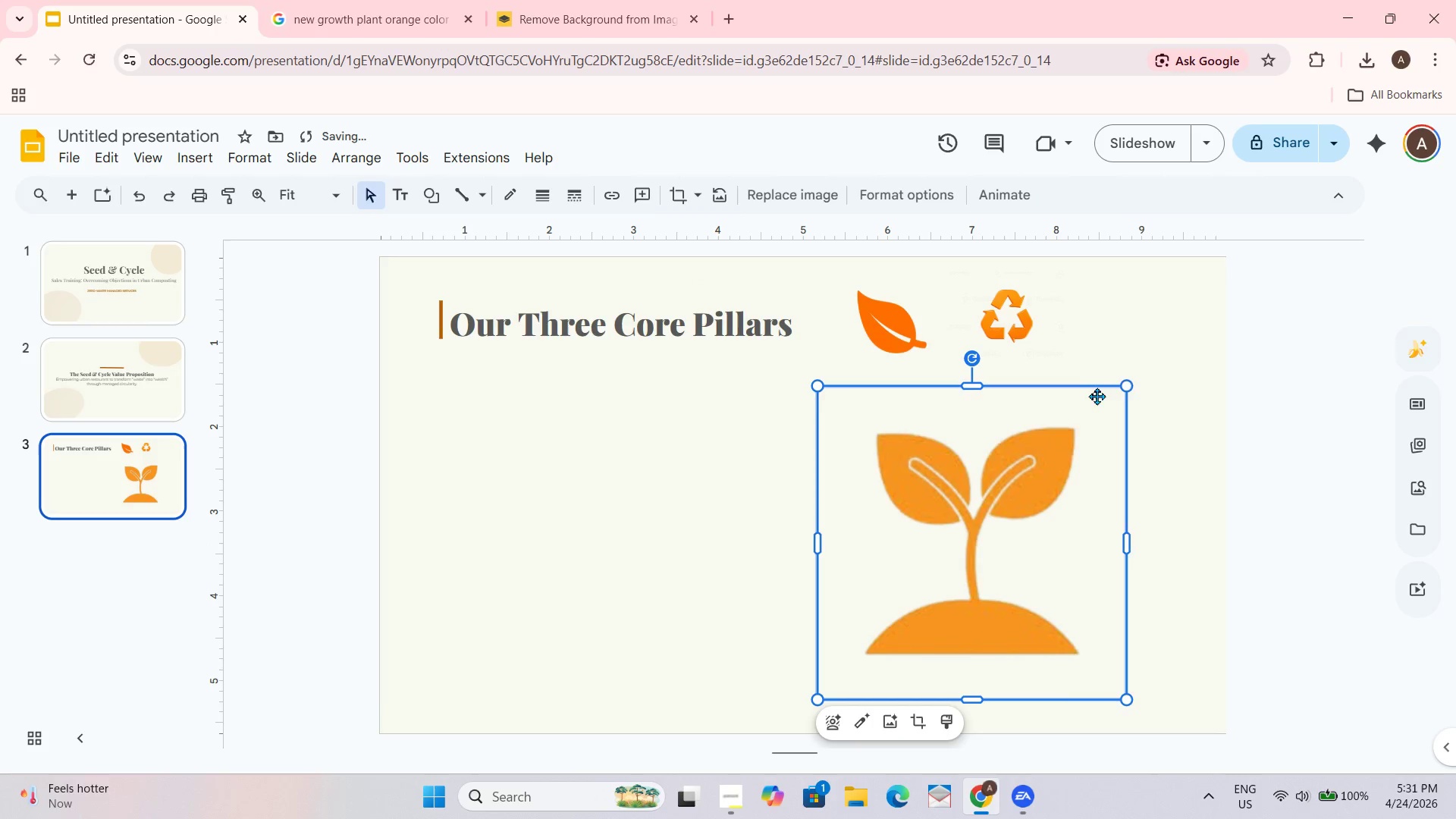 
left_click_drag(start_coordinate=[1128, 387], to_coordinate=[886, 599])
 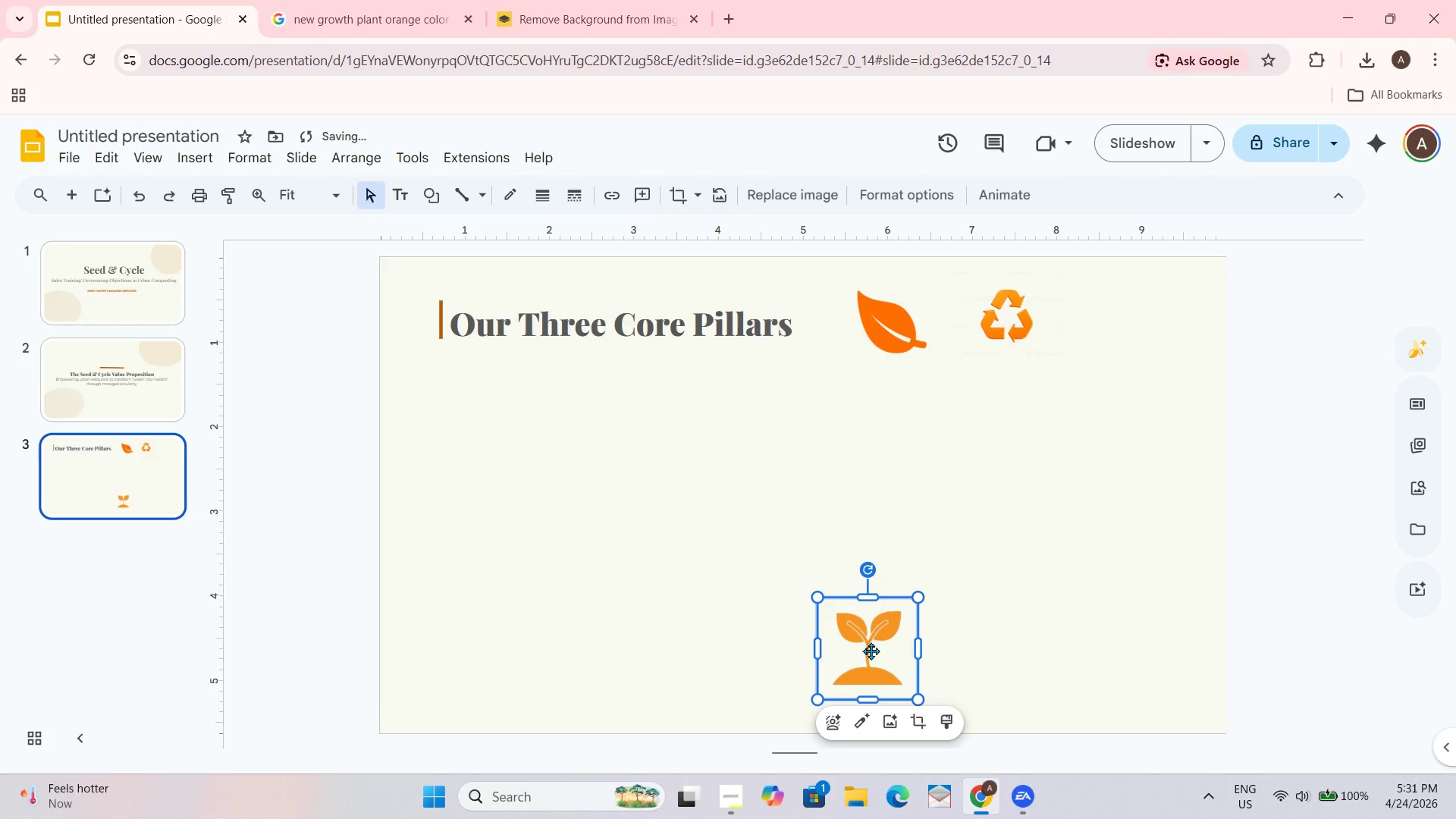 
left_click_drag(start_coordinate=[843, 661], to_coordinate=[1094, 337])
 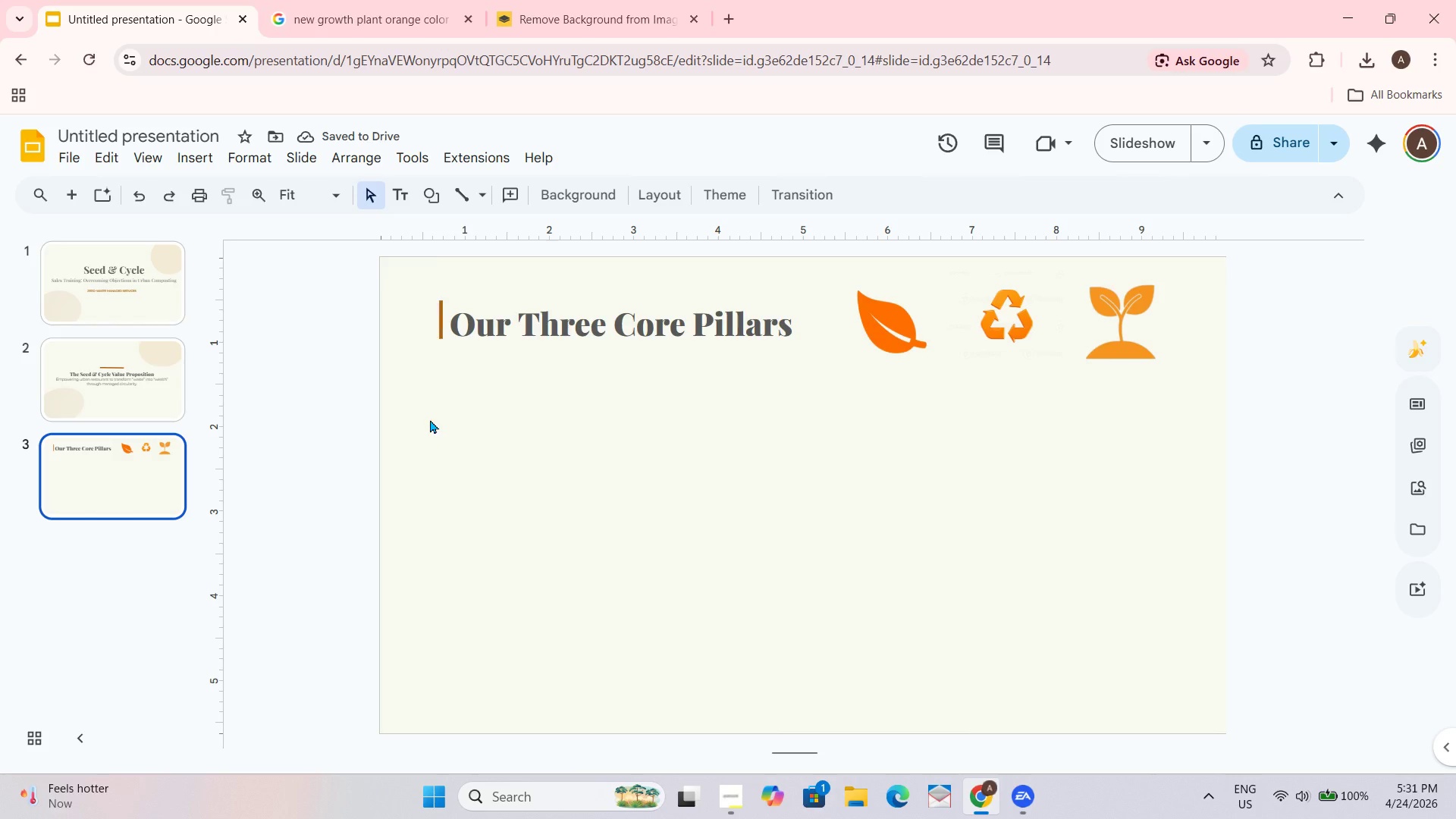 
scroll: coordinate [504, 554], scroll_direction: down, amount: 1.0
 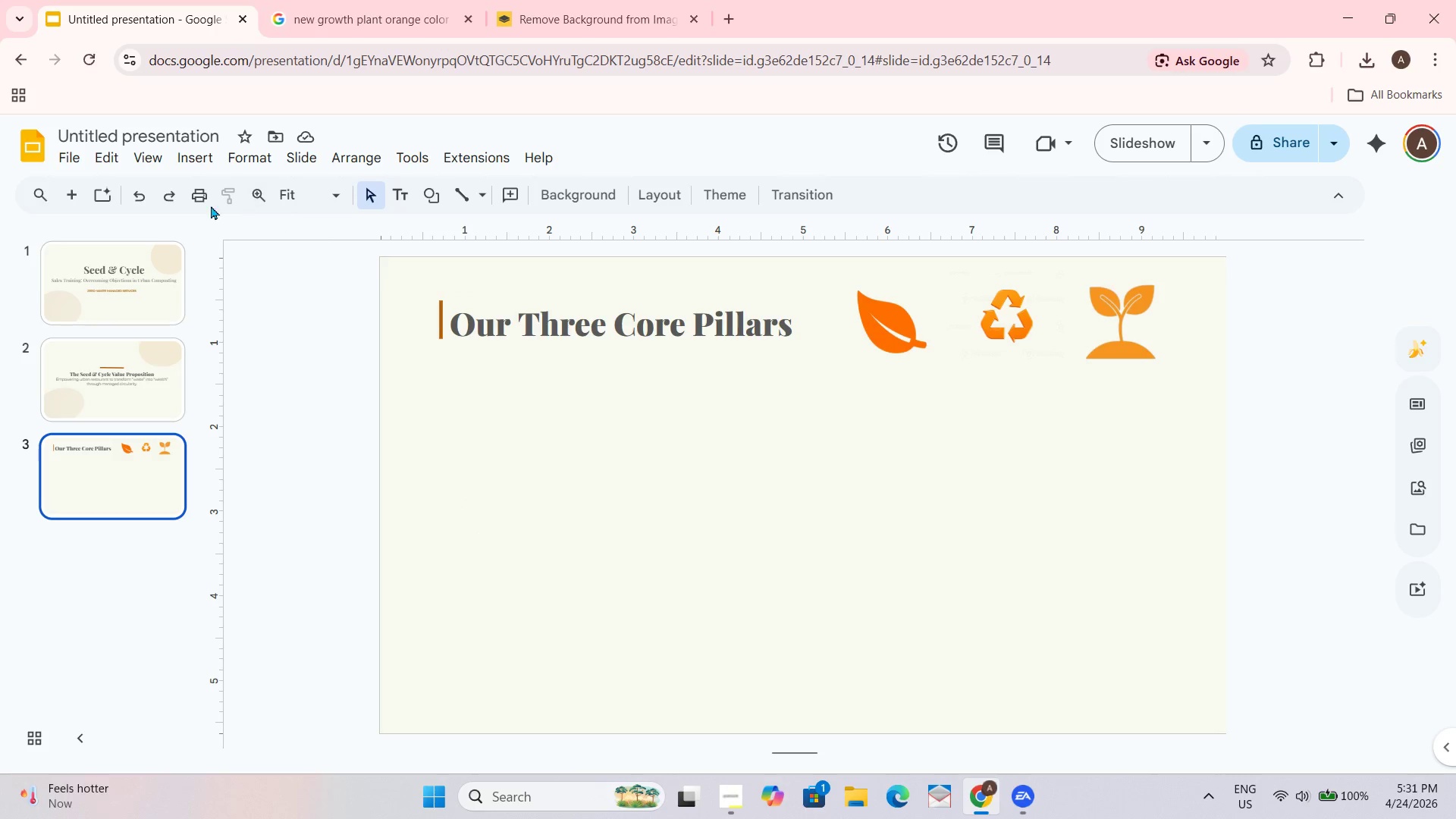 
left_click([155, 152])
 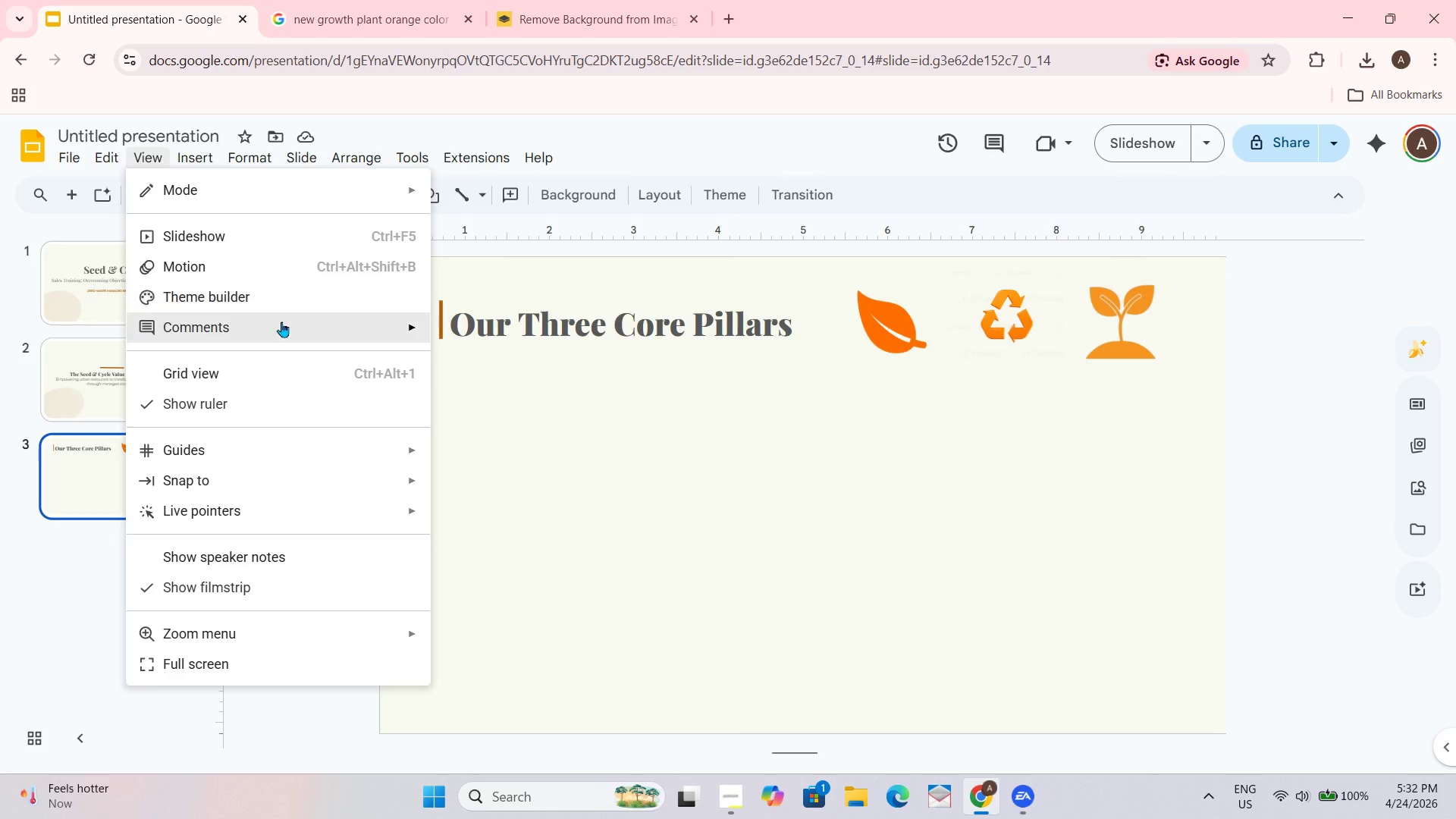 
wait(7.69)
 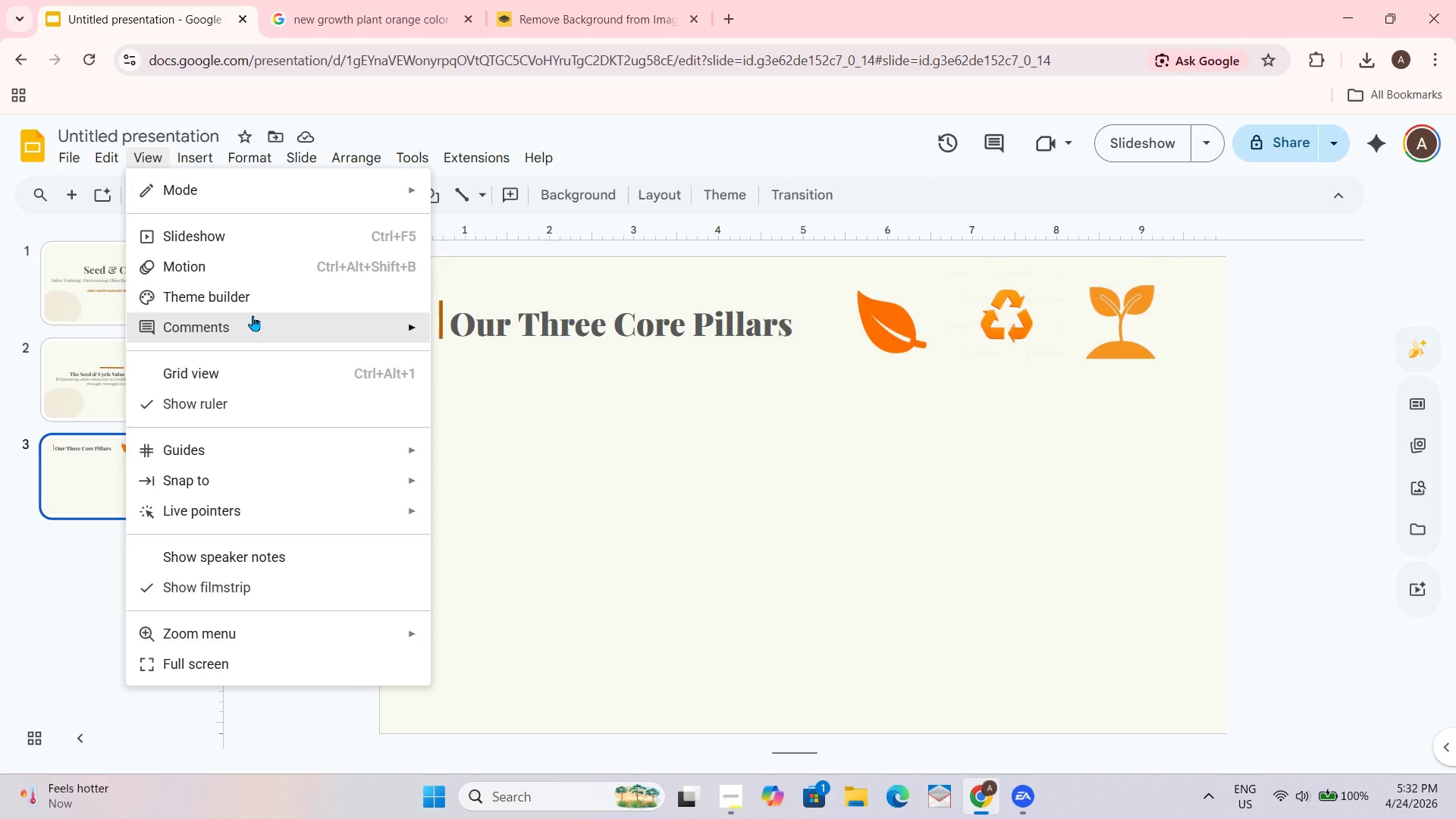 
left_click([768, 488])
 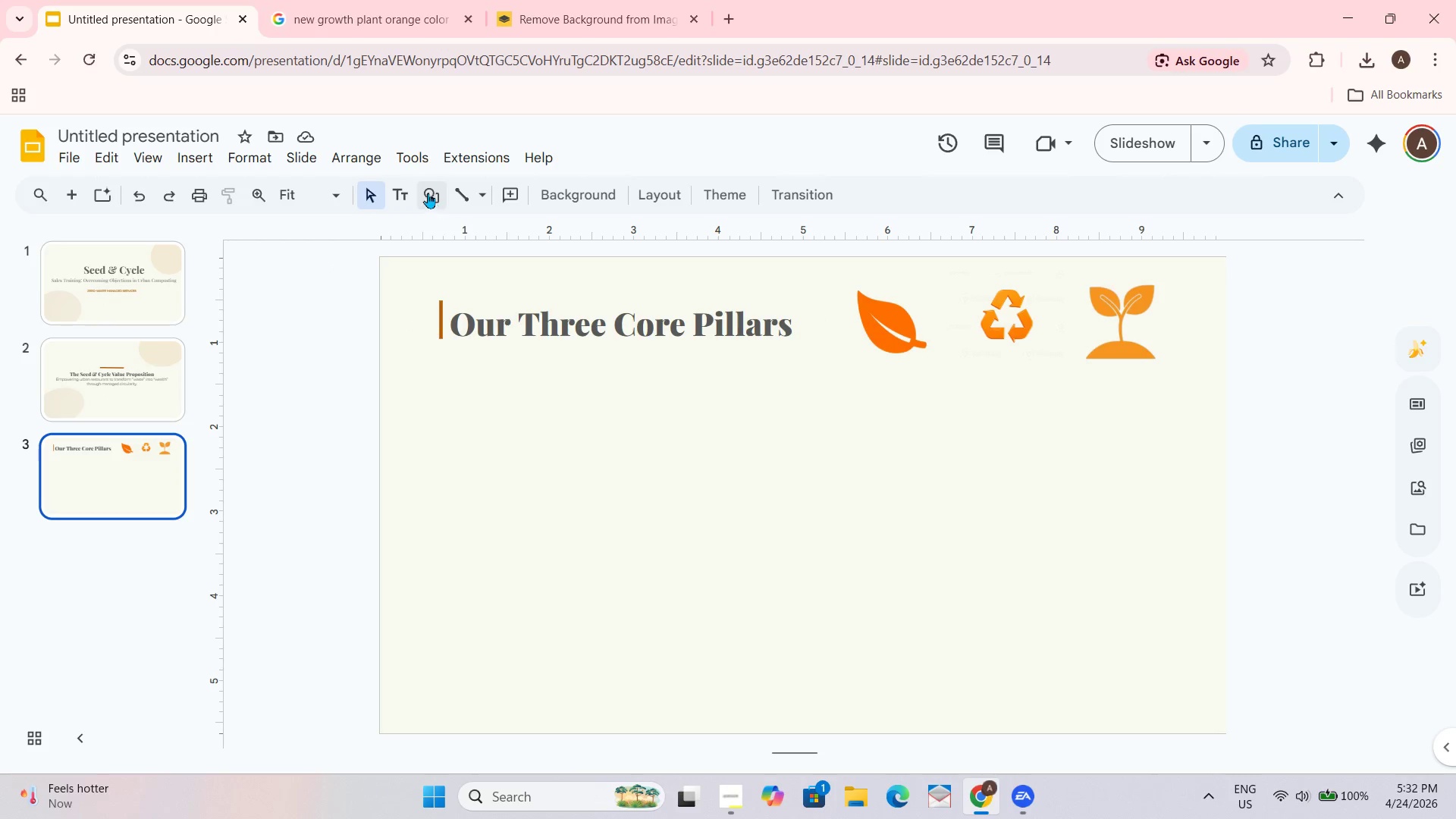 
left_click([405, 197])
 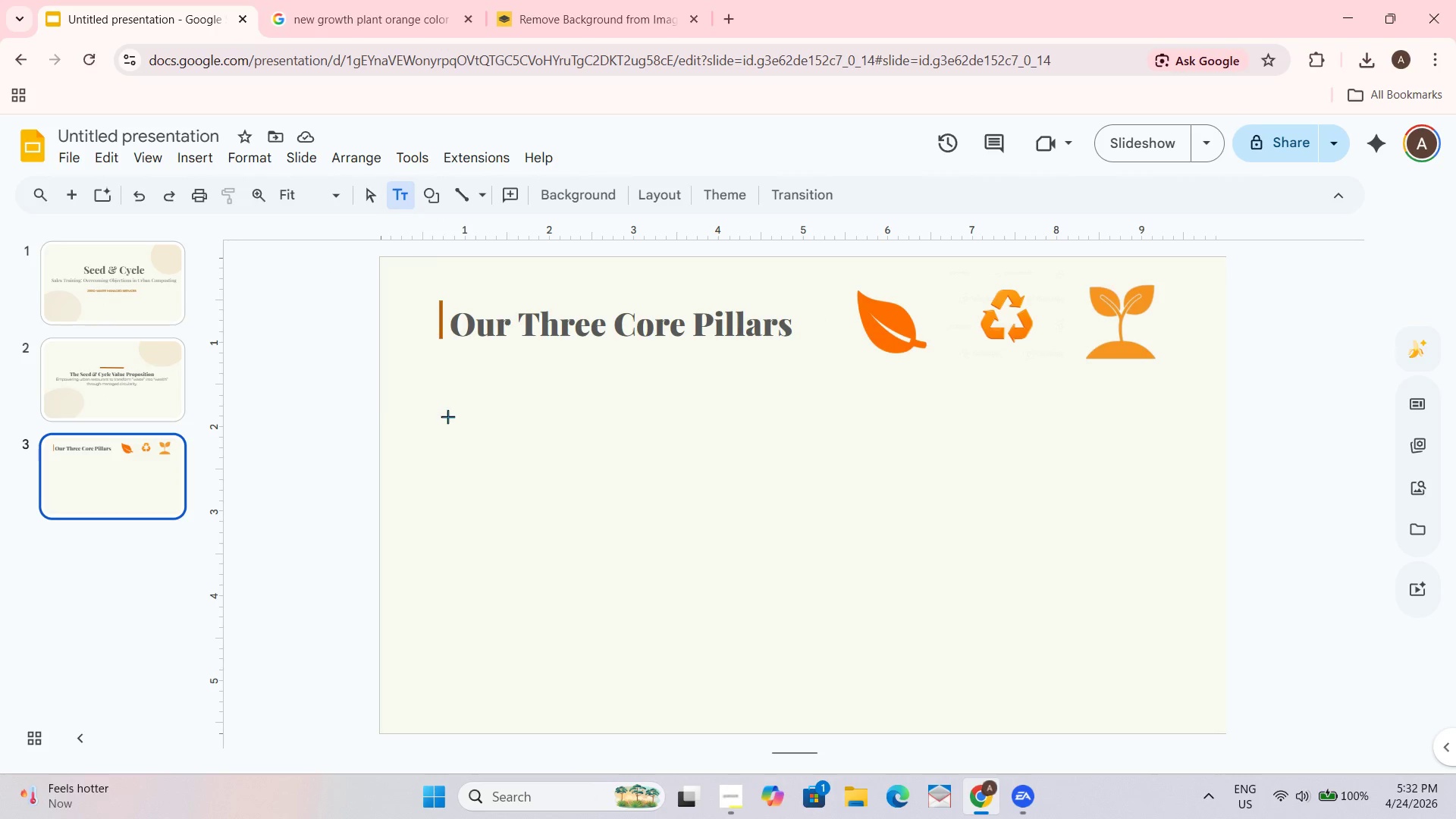 
left_click_drag(start_coordinate=[441, 427], to_coordinate=[641, 689])
 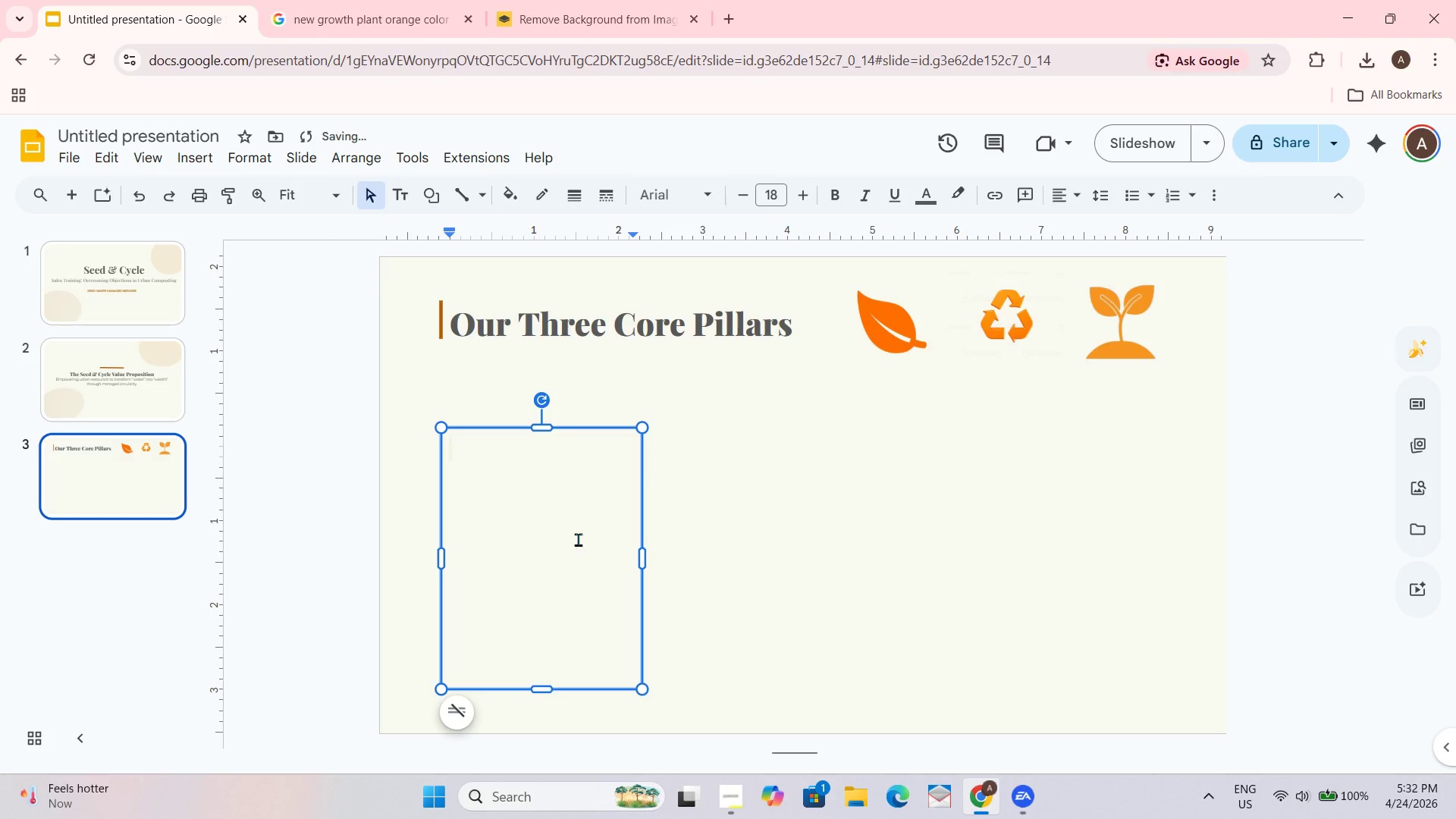 
key(Control+D)
 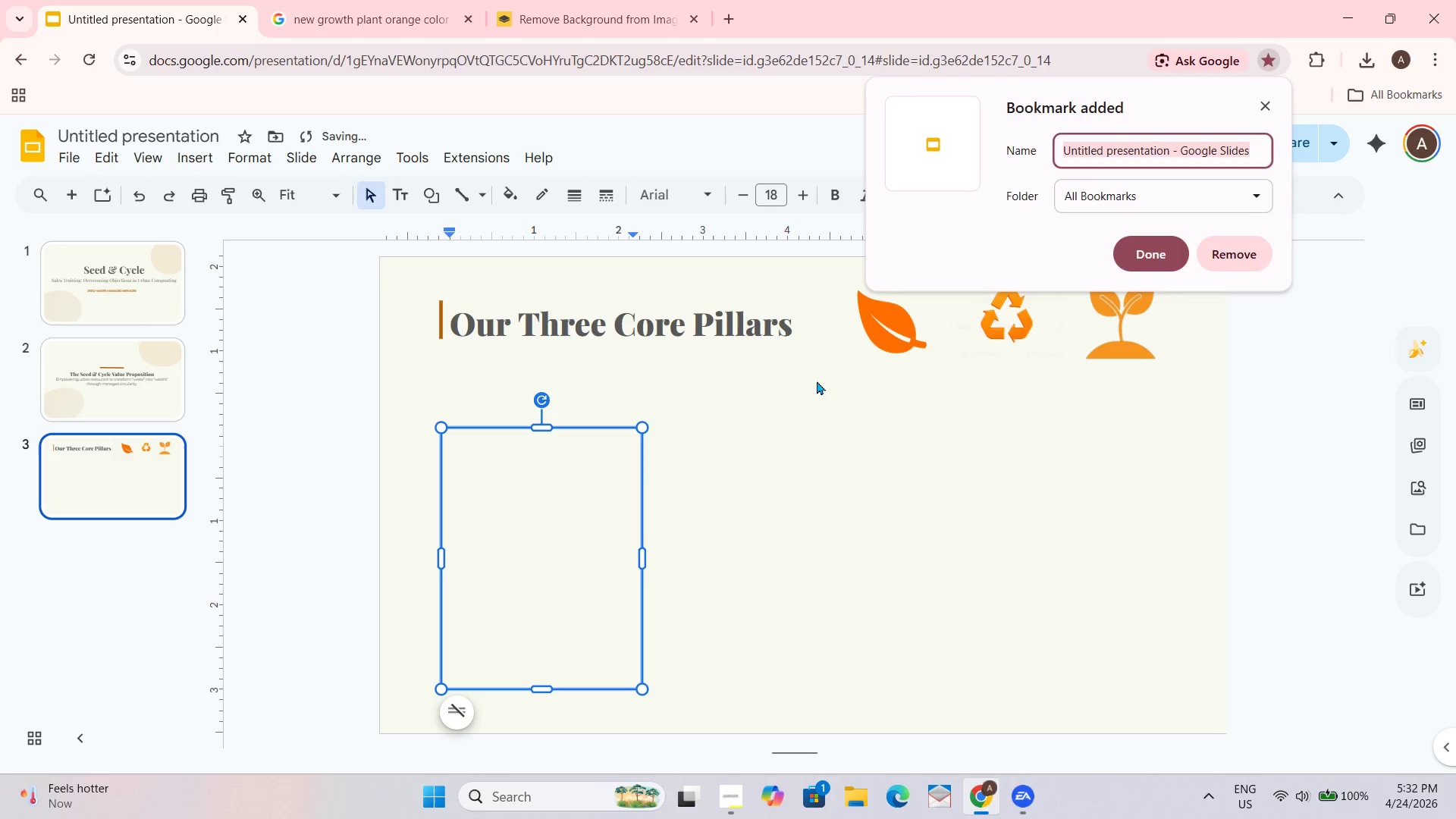 
left_click_drag(start_coordinate=[792, 485], to_coordinate=[792, 473])
 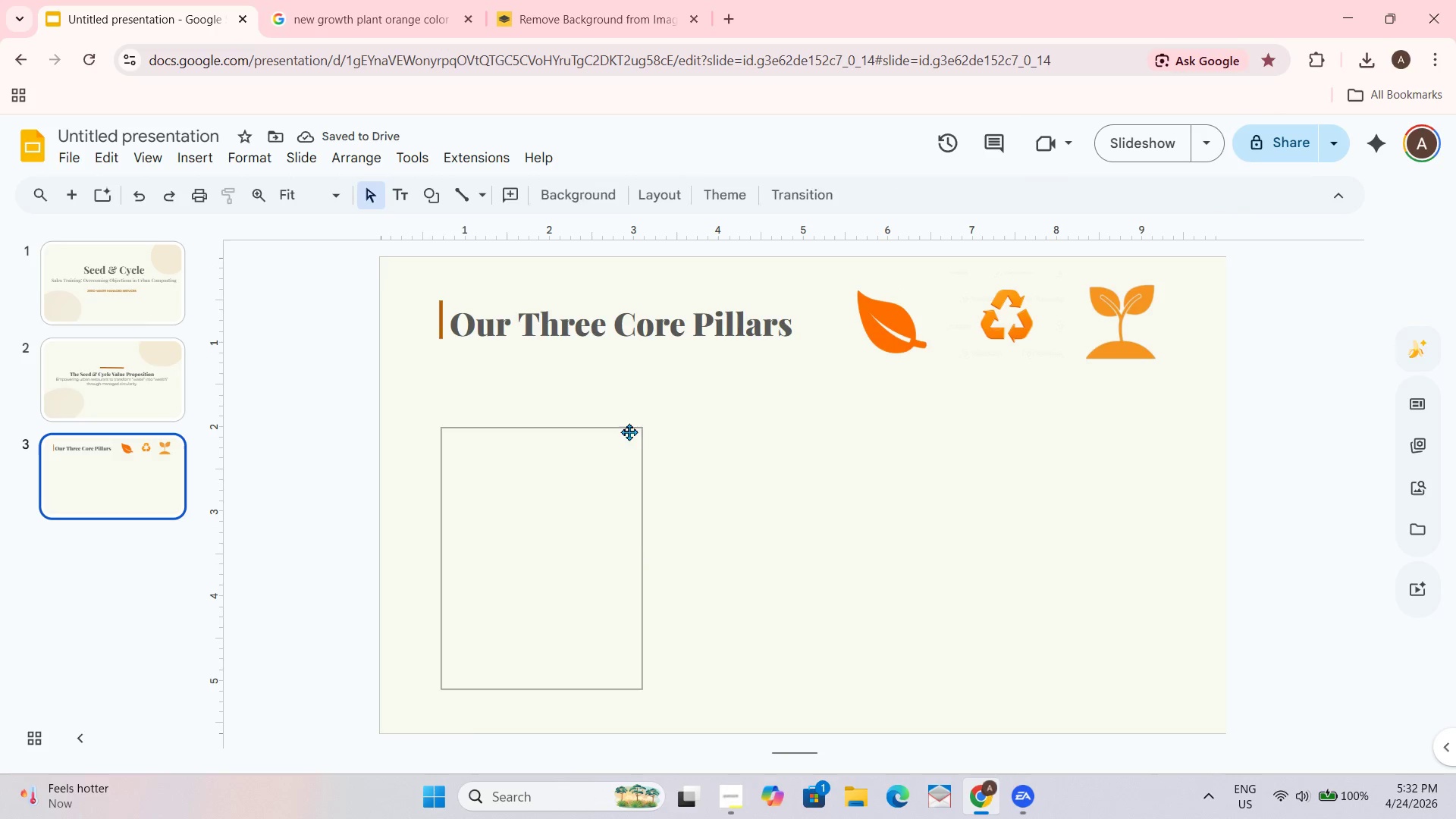 
key(Control+ControlLeft)
 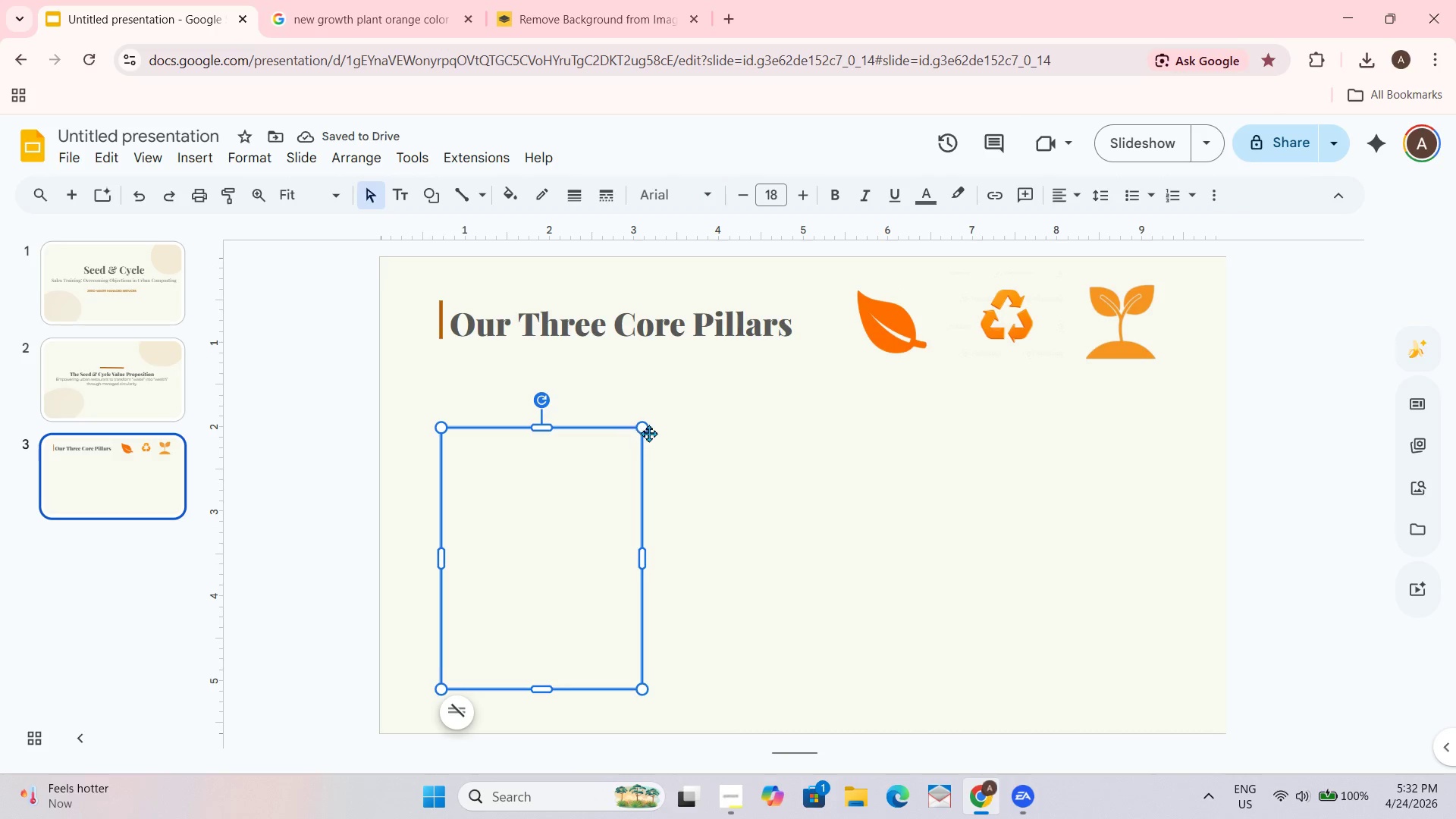 
key(Control+D)
 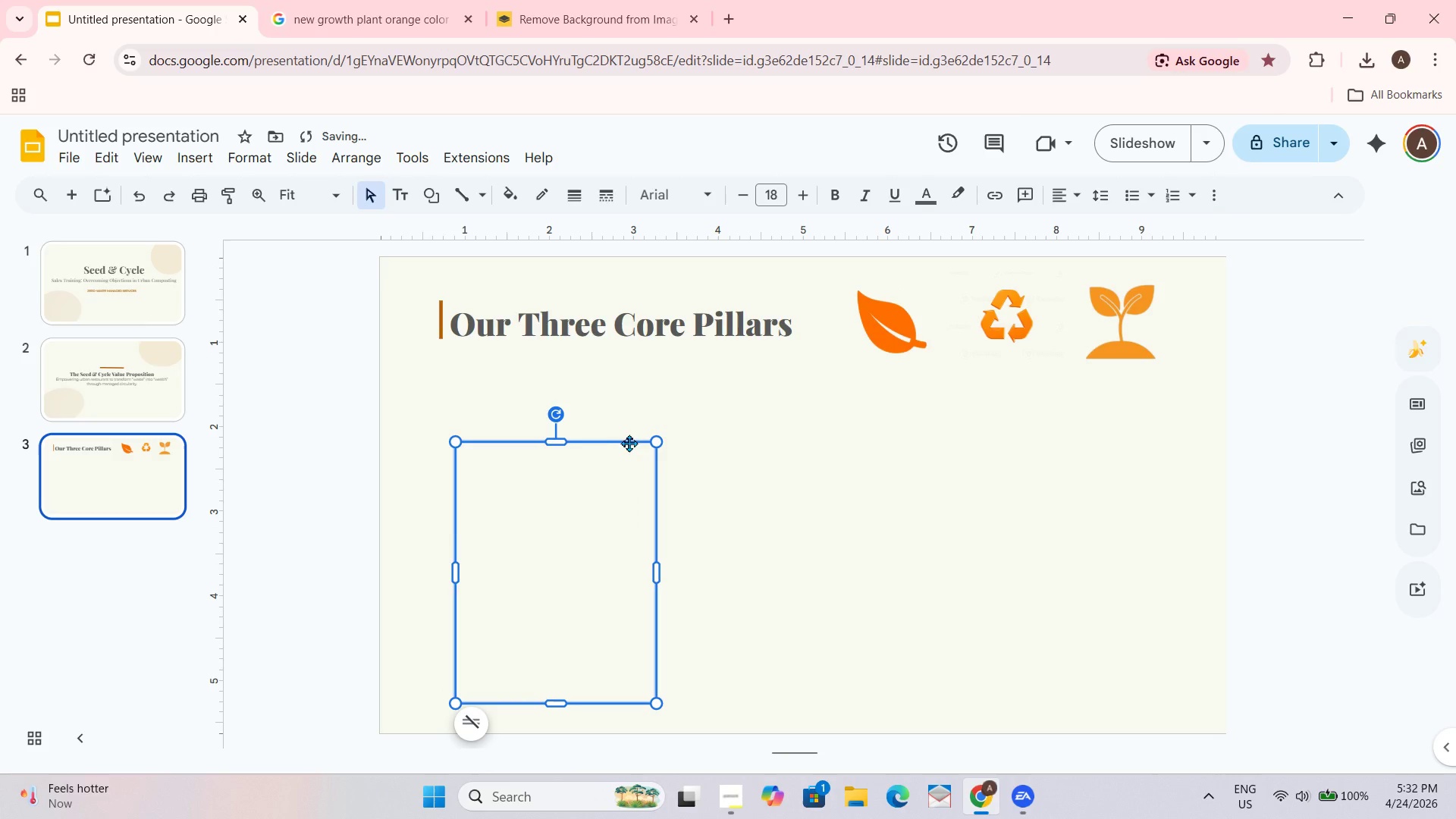 
left_click_drag(start_coordinate=[629, 446], to_coordinate=[843, 434])
 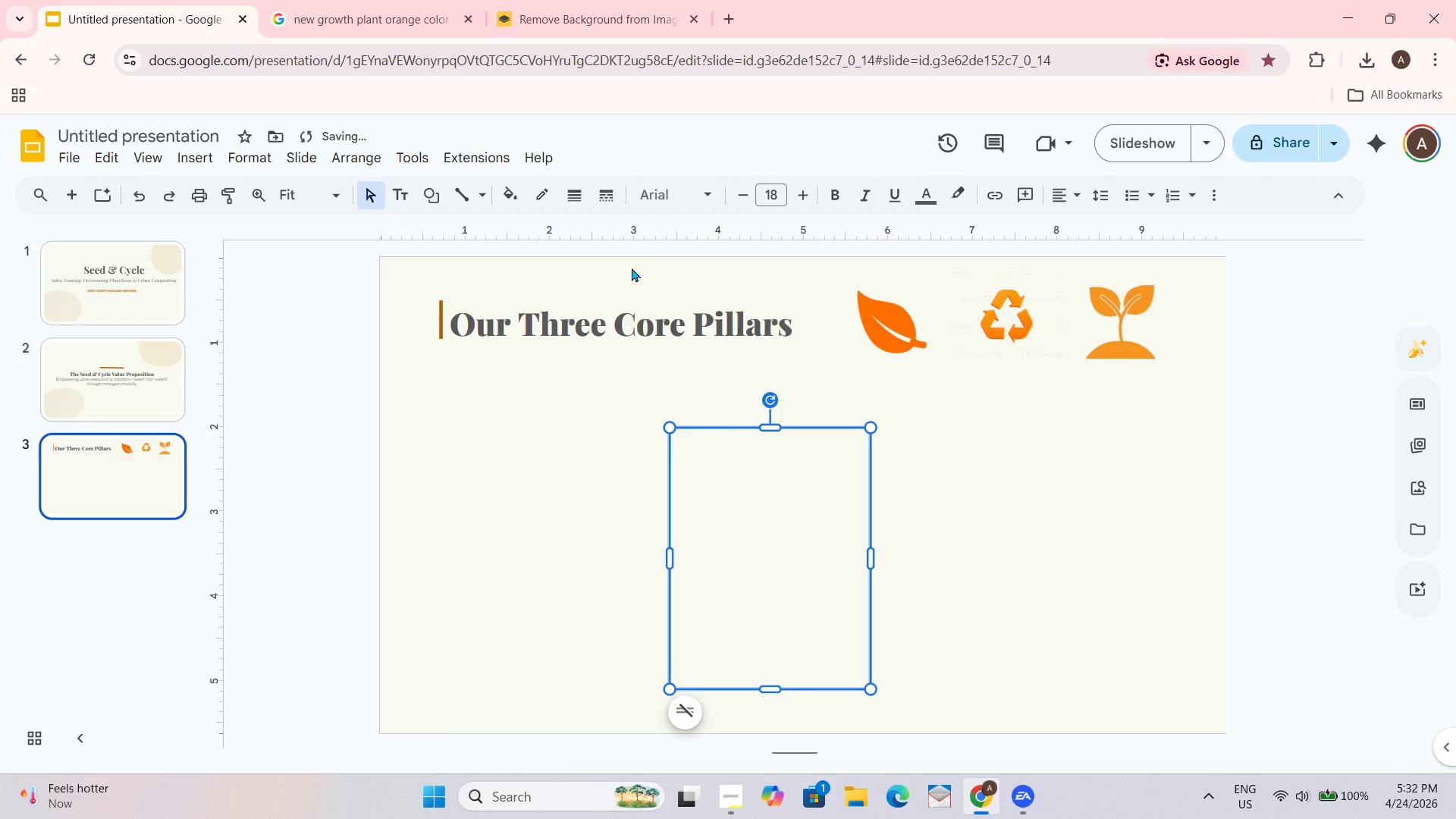 
left_click([548, 488])
 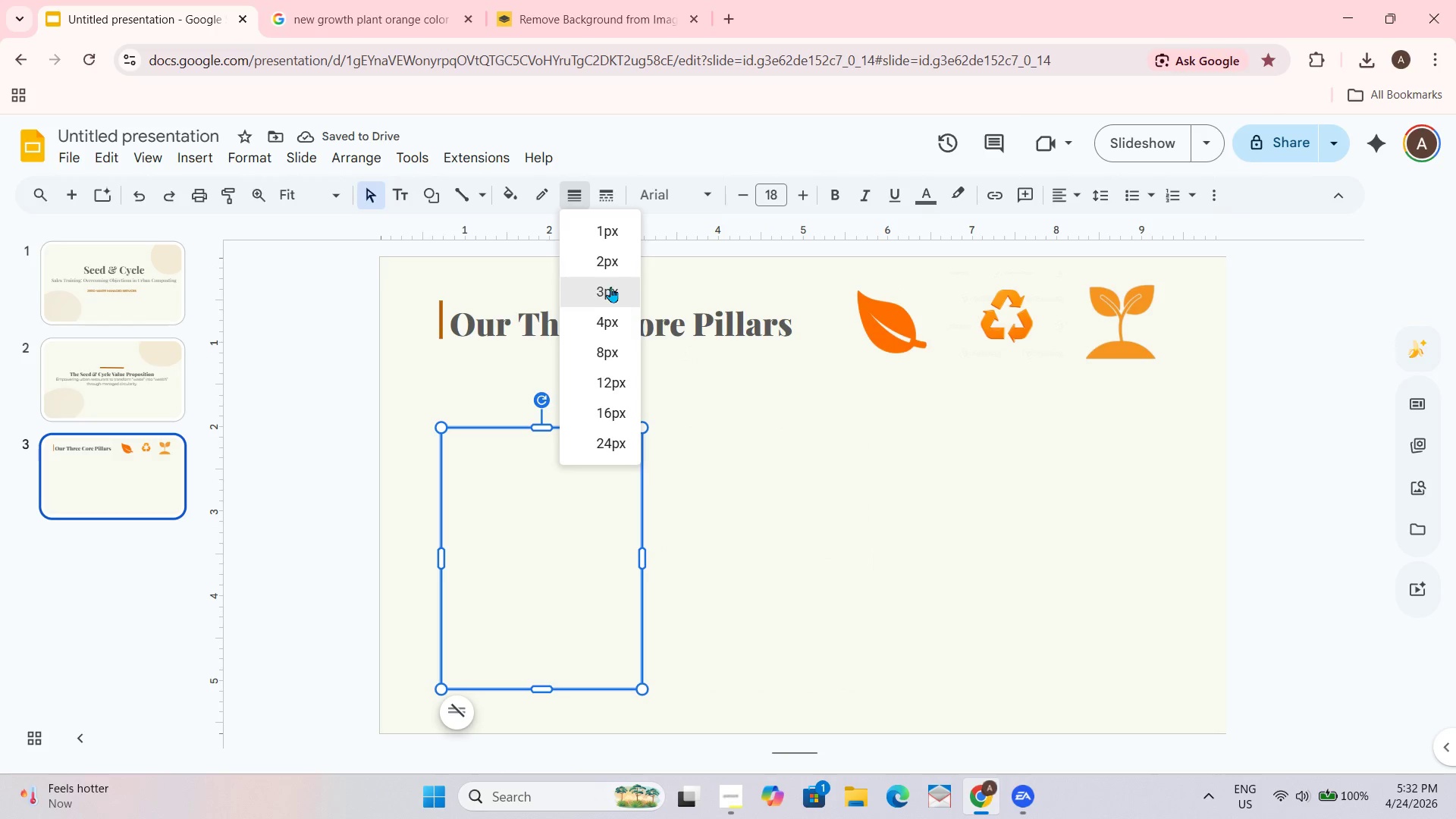 
left_click([605, 266])
 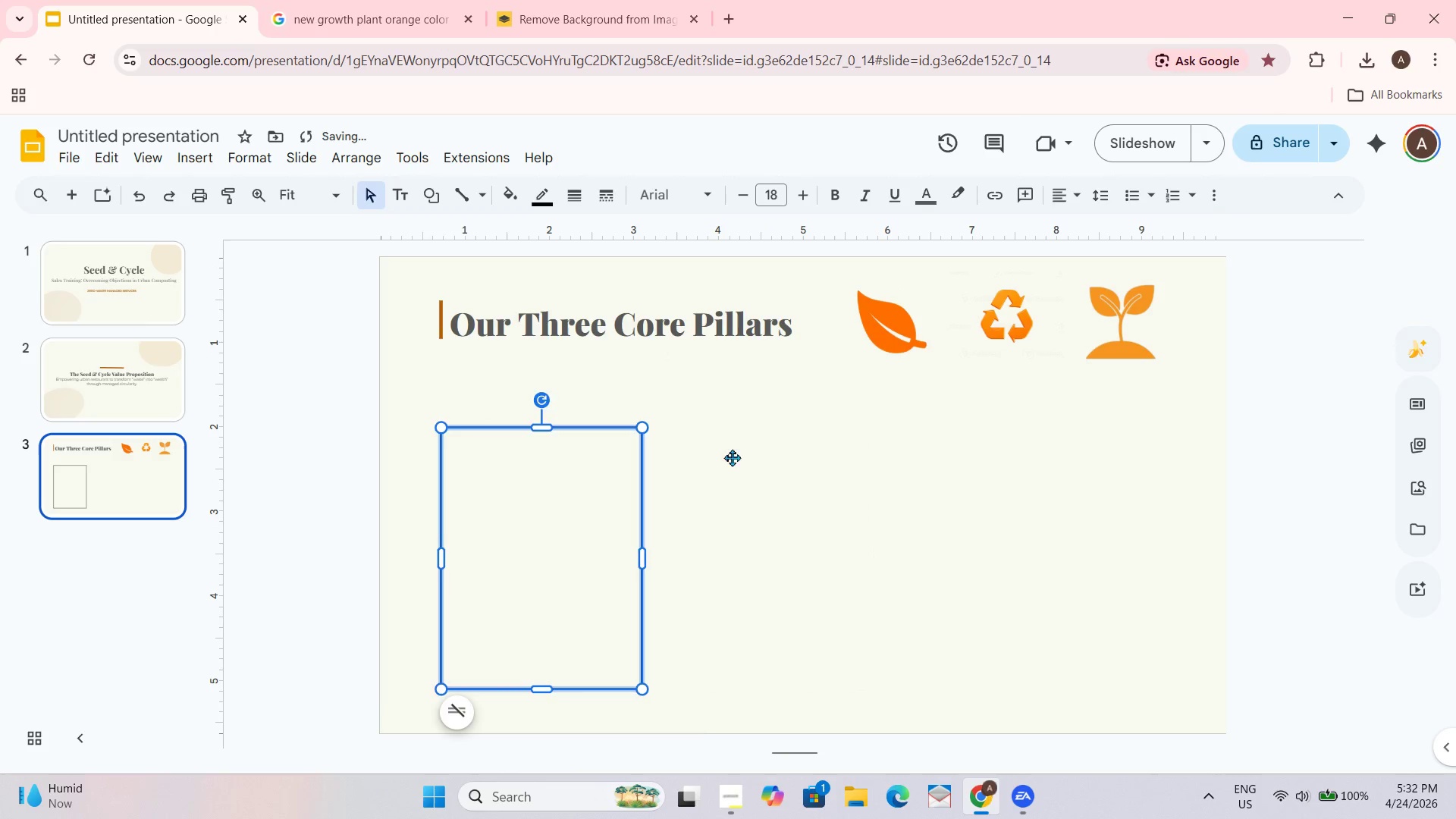 
left_click_drag(start_coordinate=[727, 516], to_coordinate=[727, 507])
 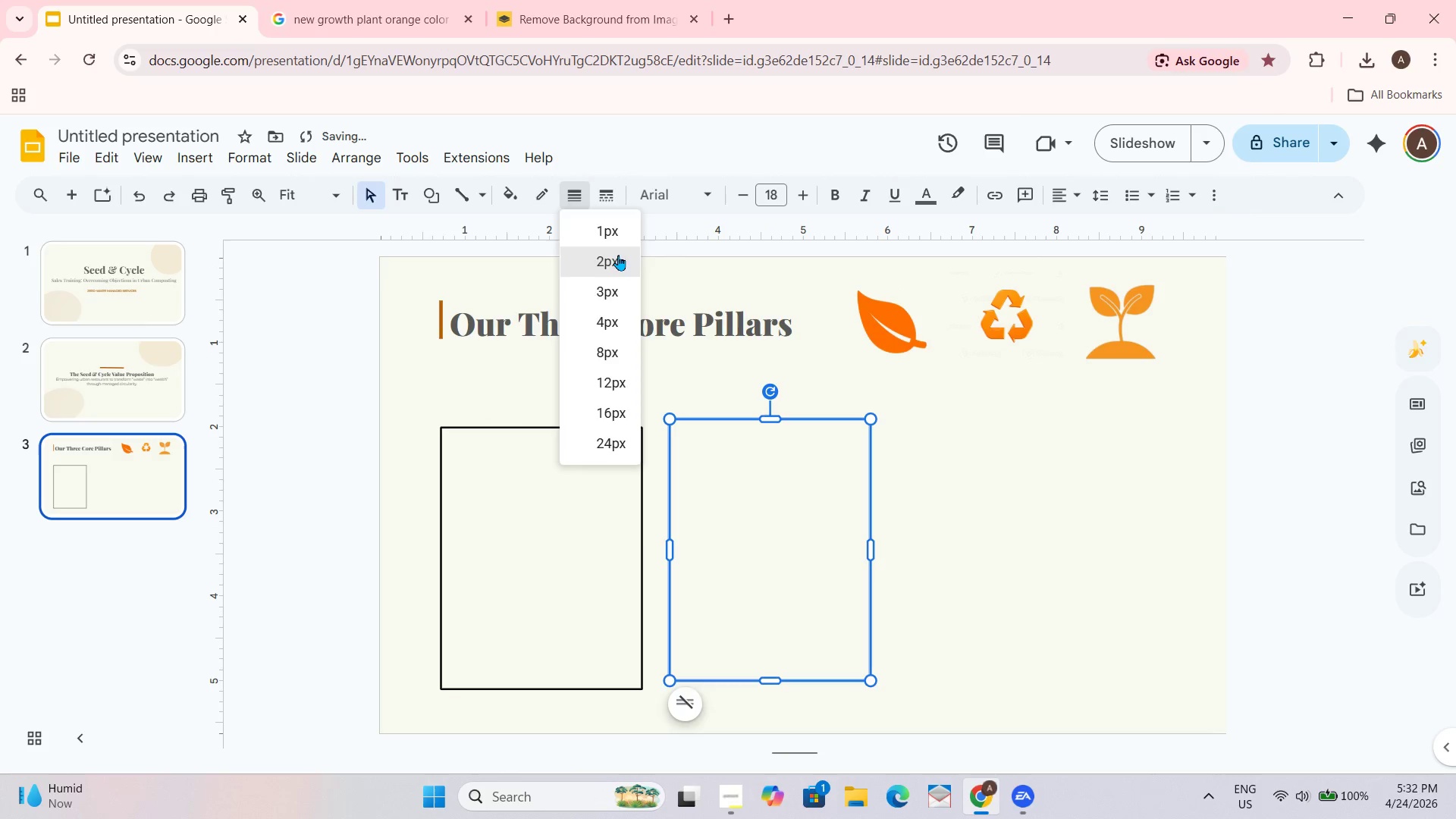 
double_click([978, 532])
 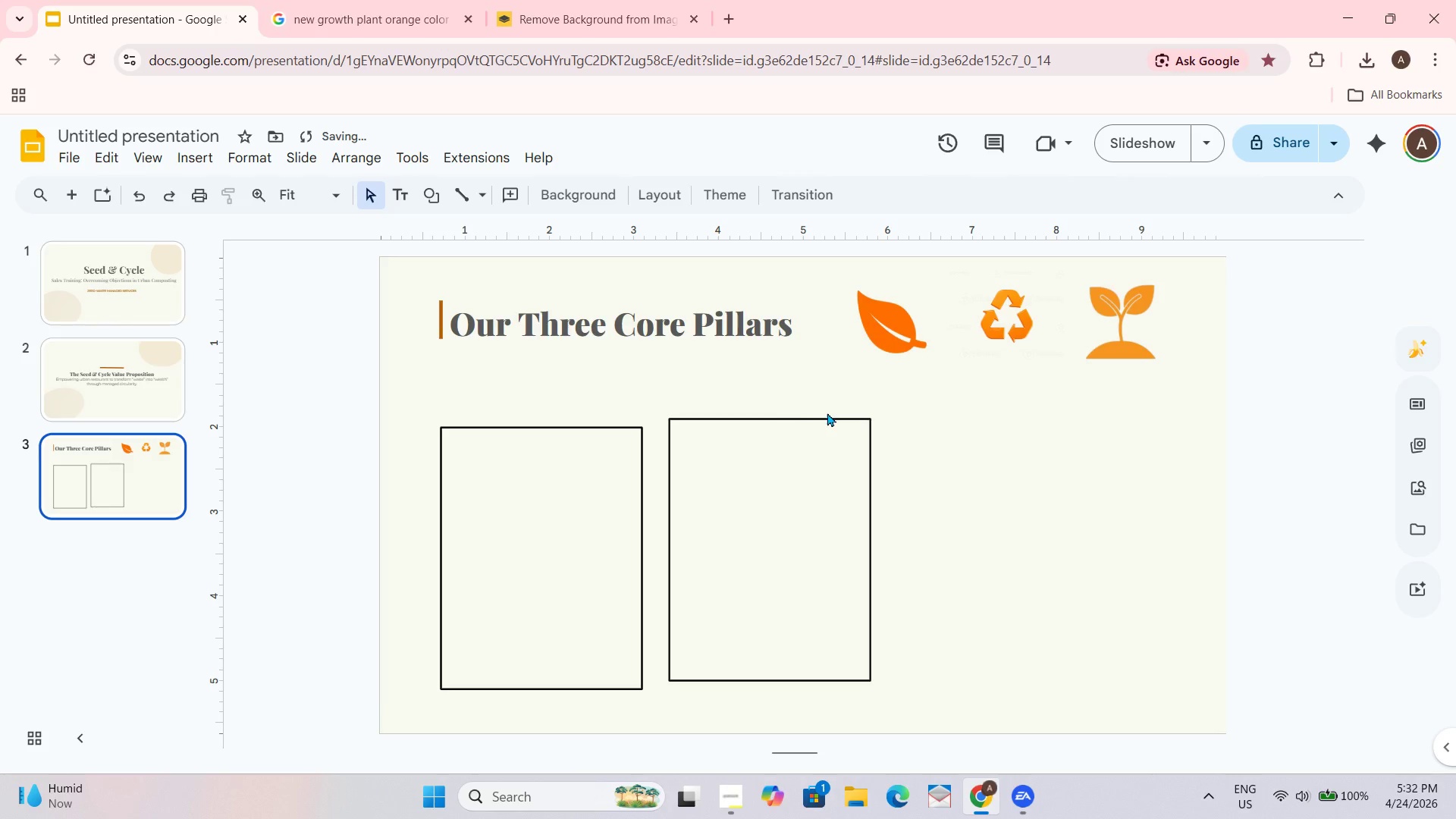 
left_click_drag(start_coordinate=[827, 415], to_coordinate=[827, 428])
 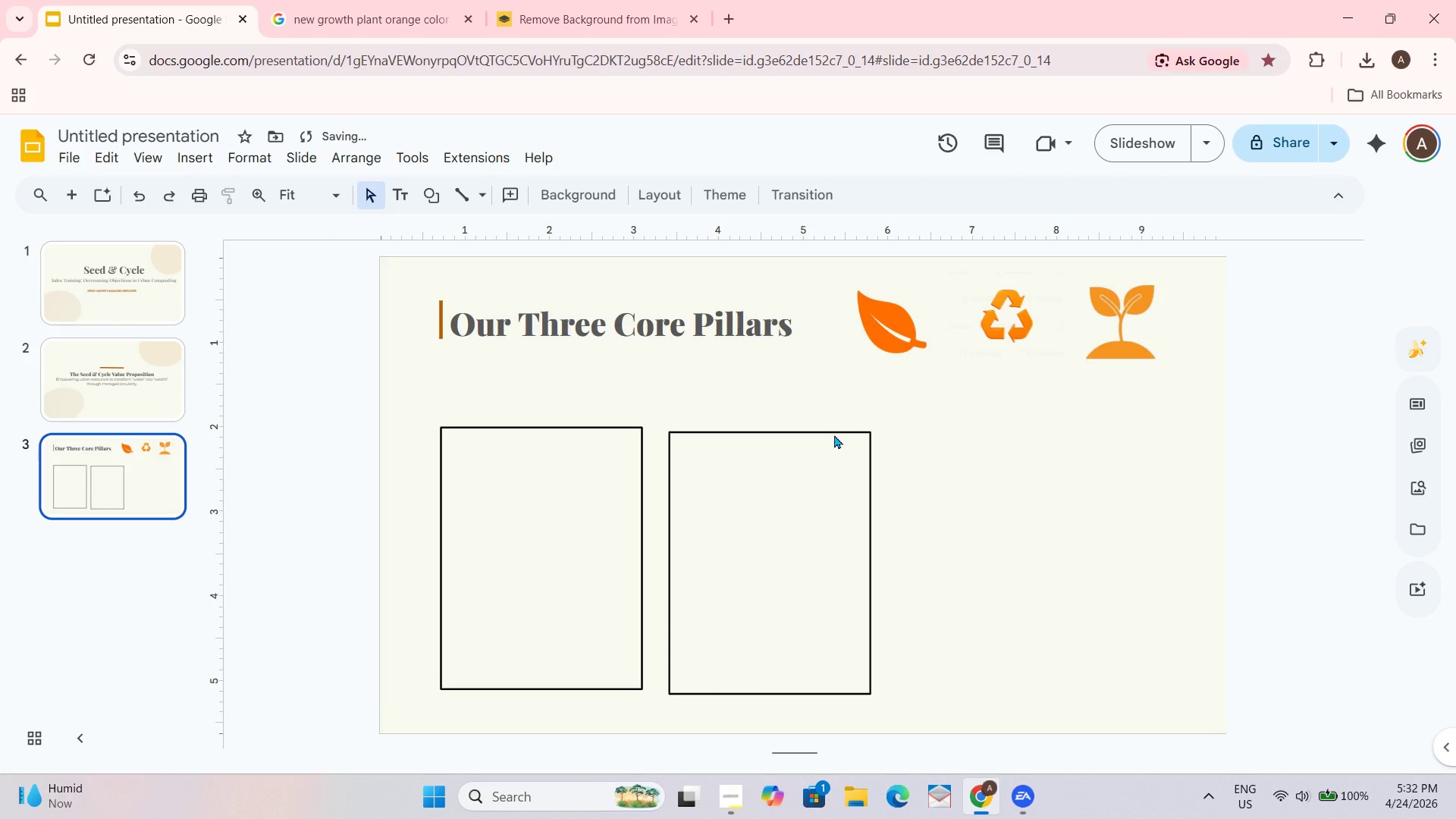 
left_click_drag(start_coordinate=[834, 429], to_coordinate=[836, 422])
 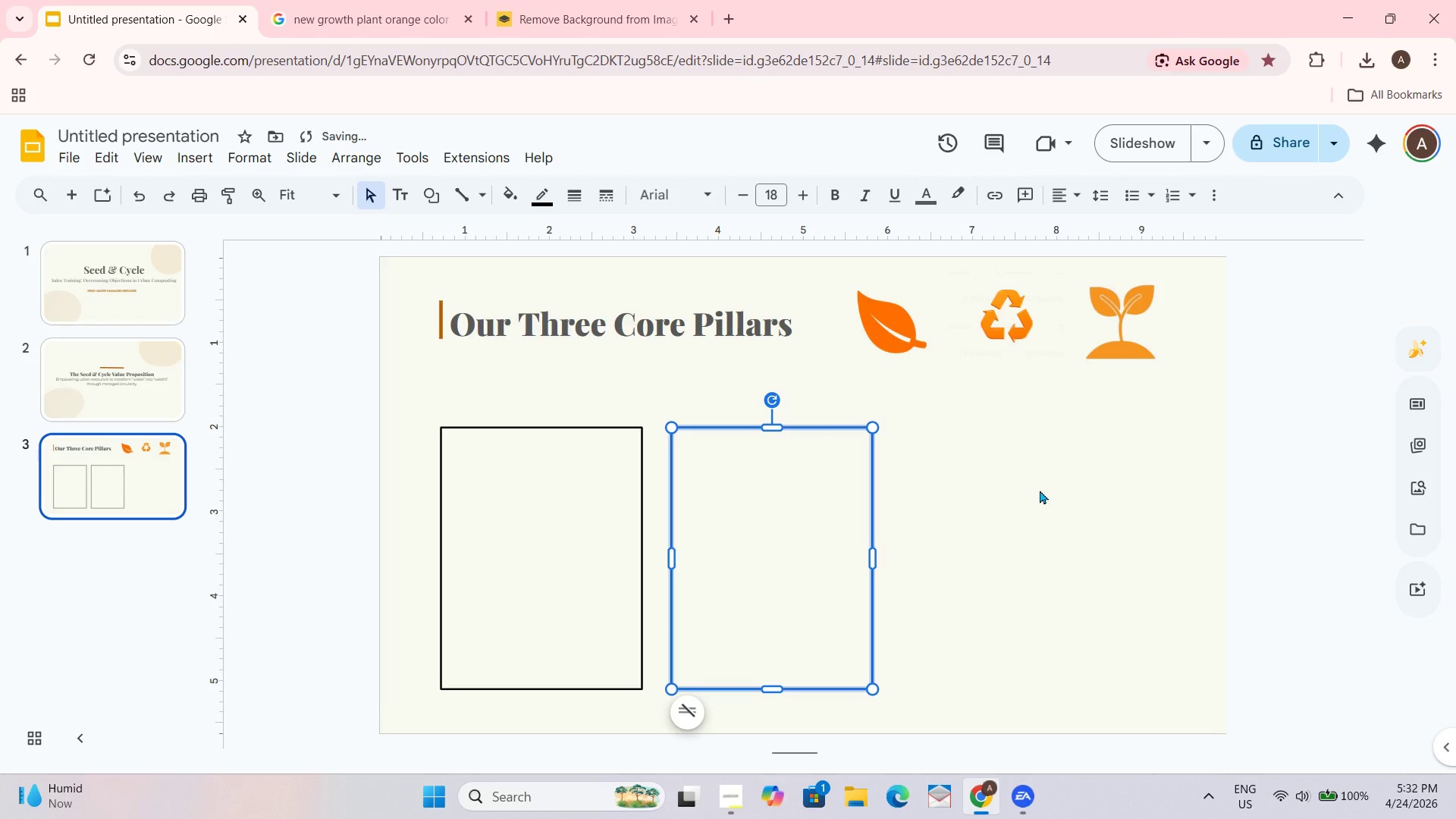 
left_click([1031, 490])
 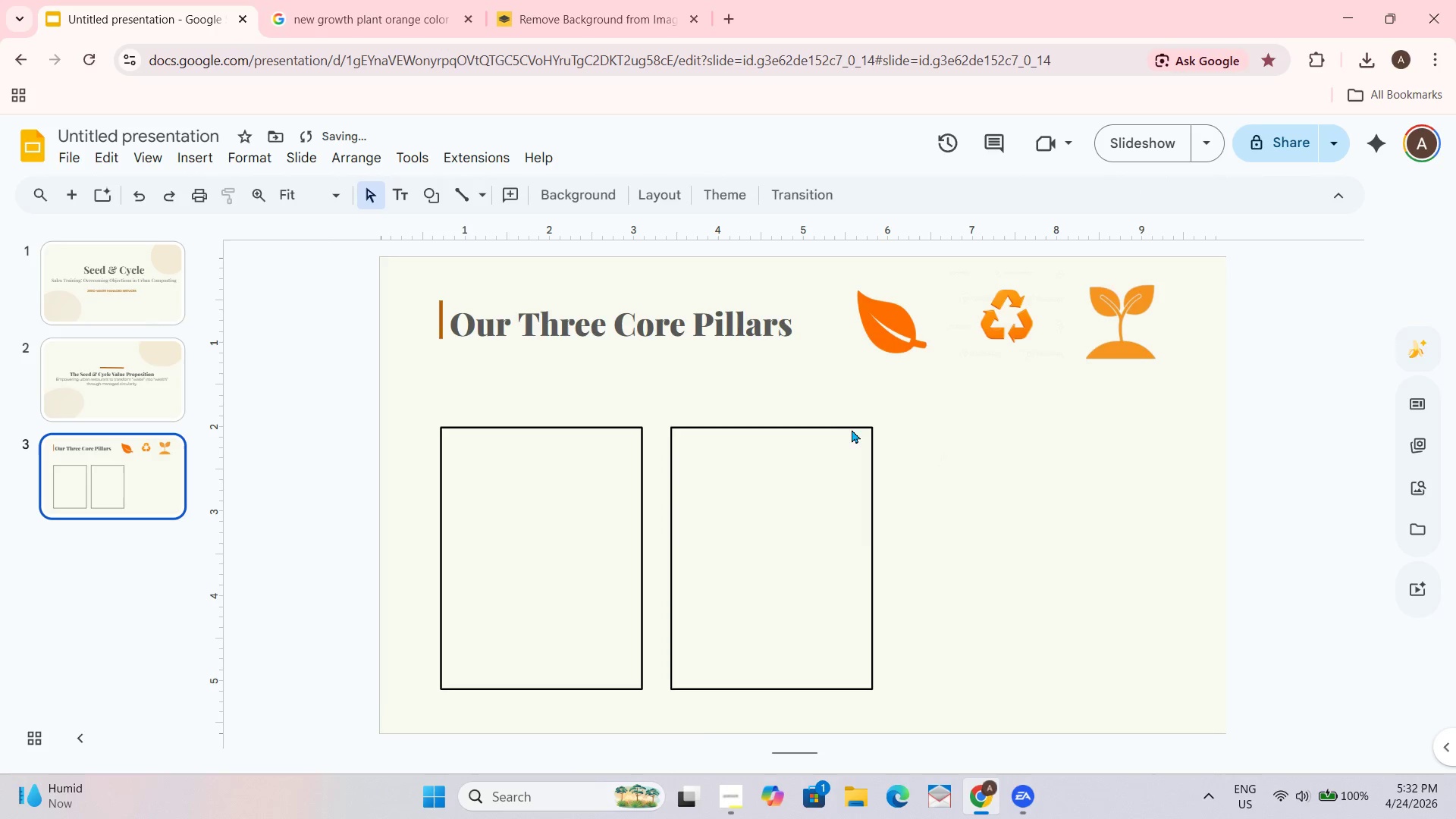 
key(Control+ControlLeft)
 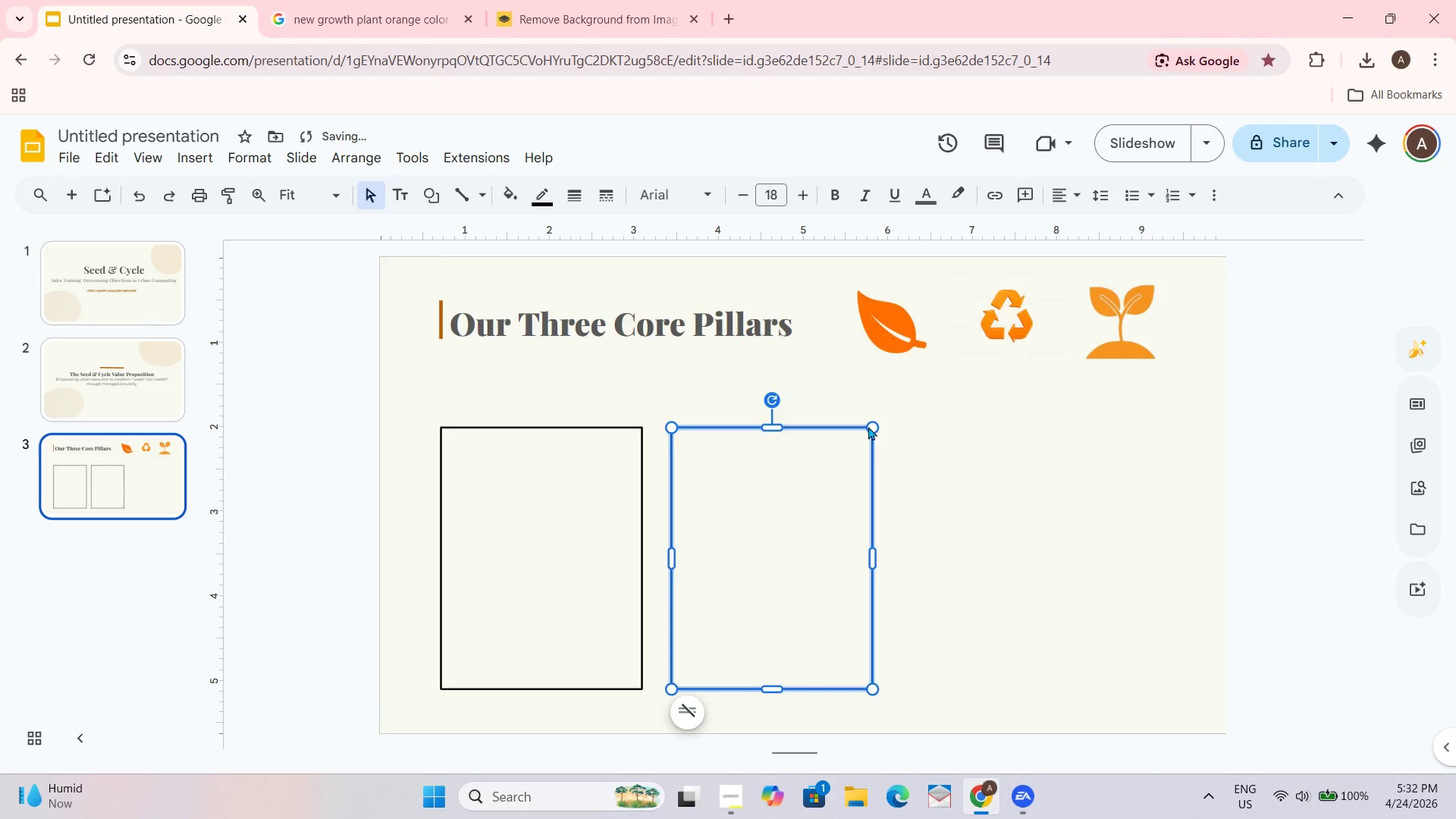 
key(Control+D)
 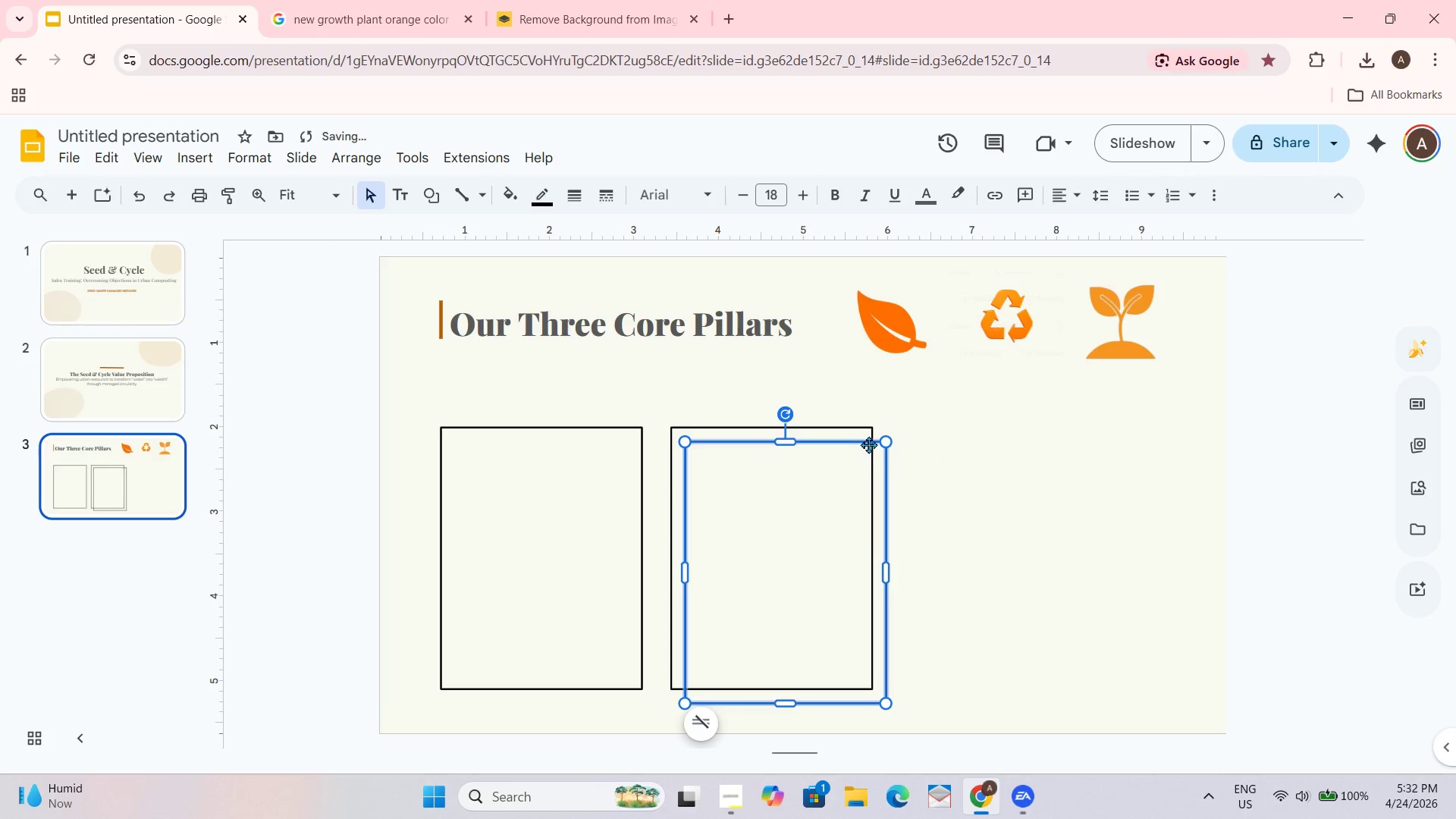 
left_click_drag(start_coordinate=[868, 446], to_coordinate=[1125, 435])
 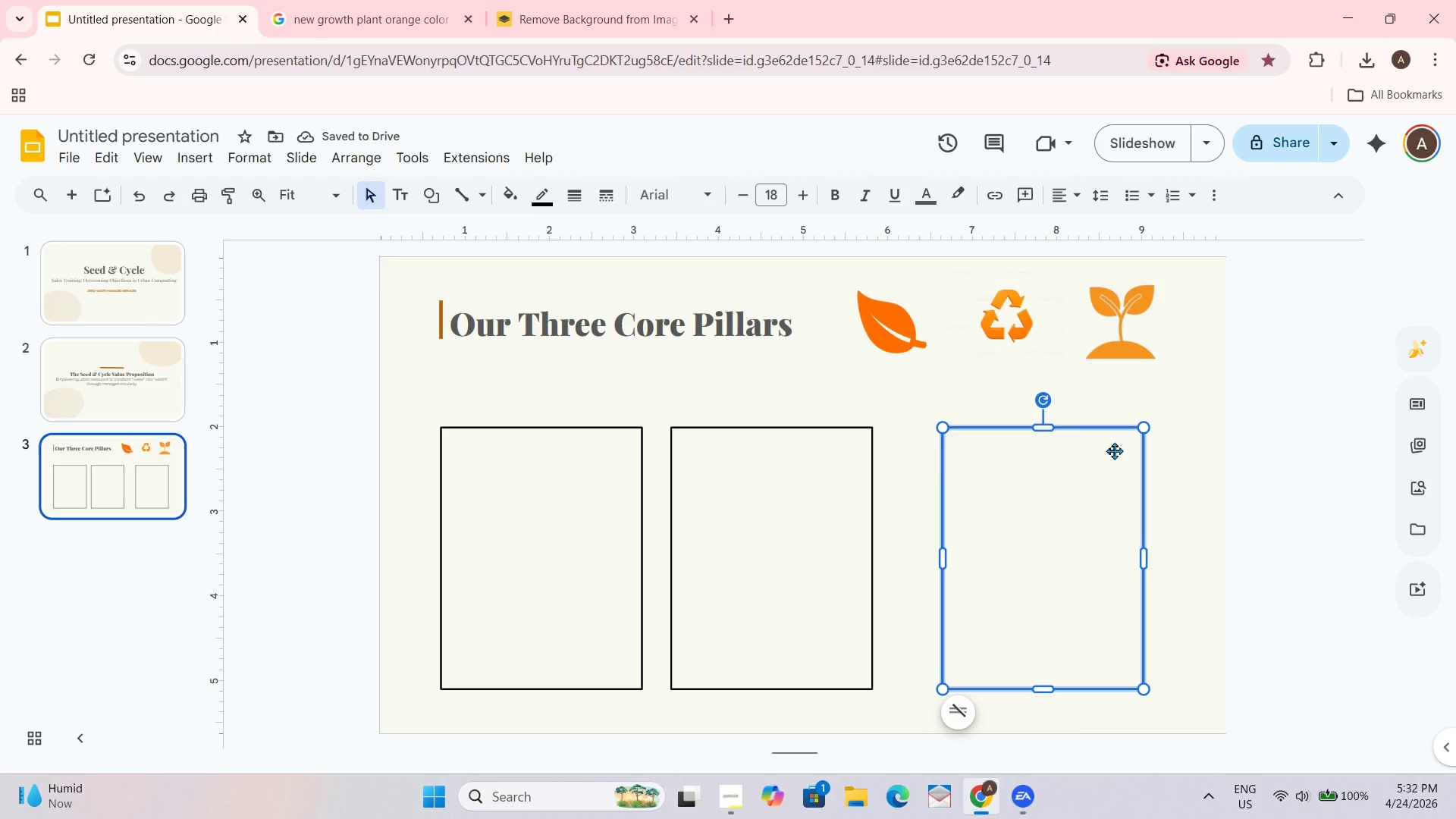 
left_click_drag(start_coordinate=[1109, 425], to_coordinate=[1122, 425])
 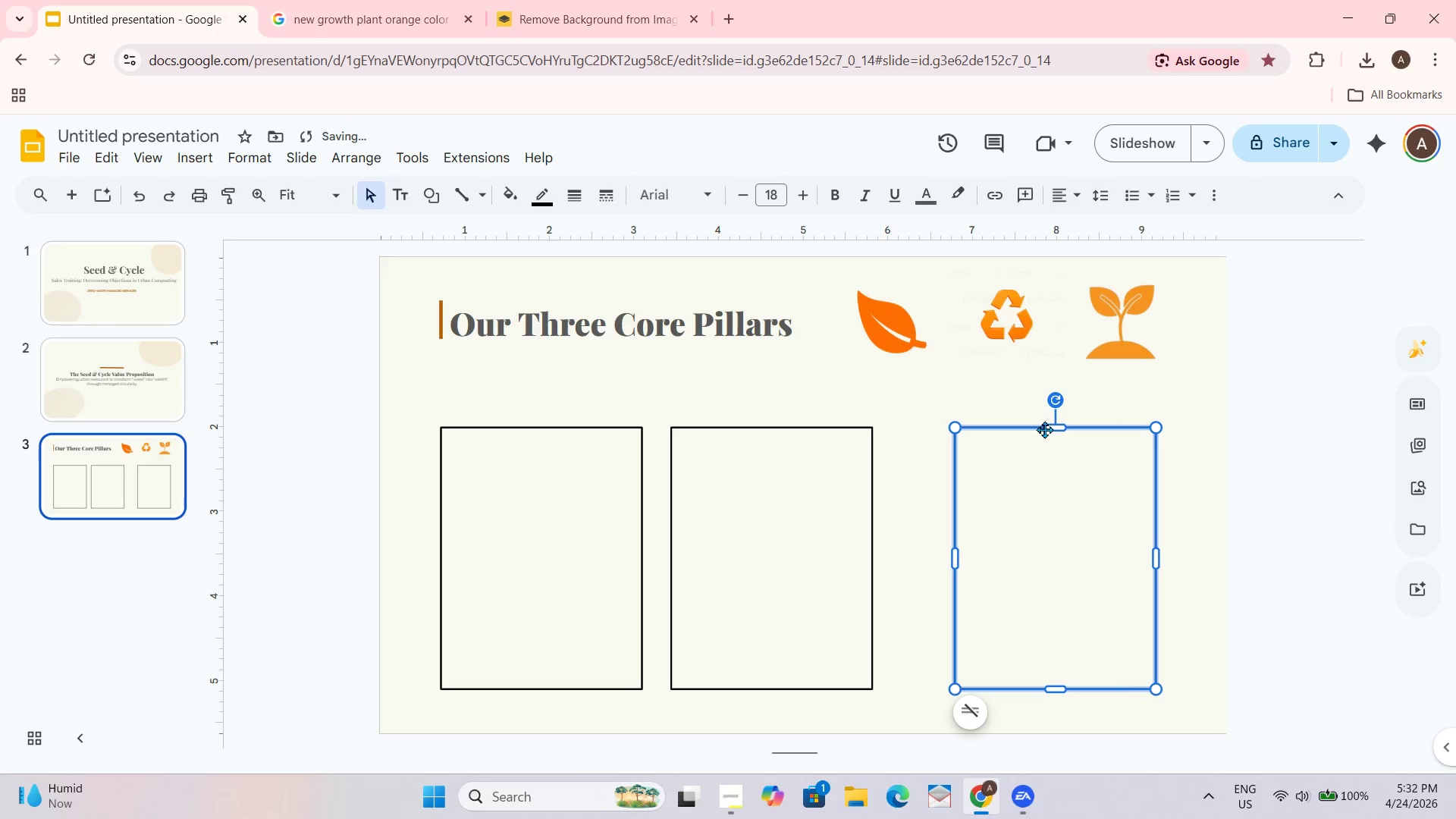 
left_click_drag(start_coordinate=[1050, 428], to_coordinate=[1052, 399])
 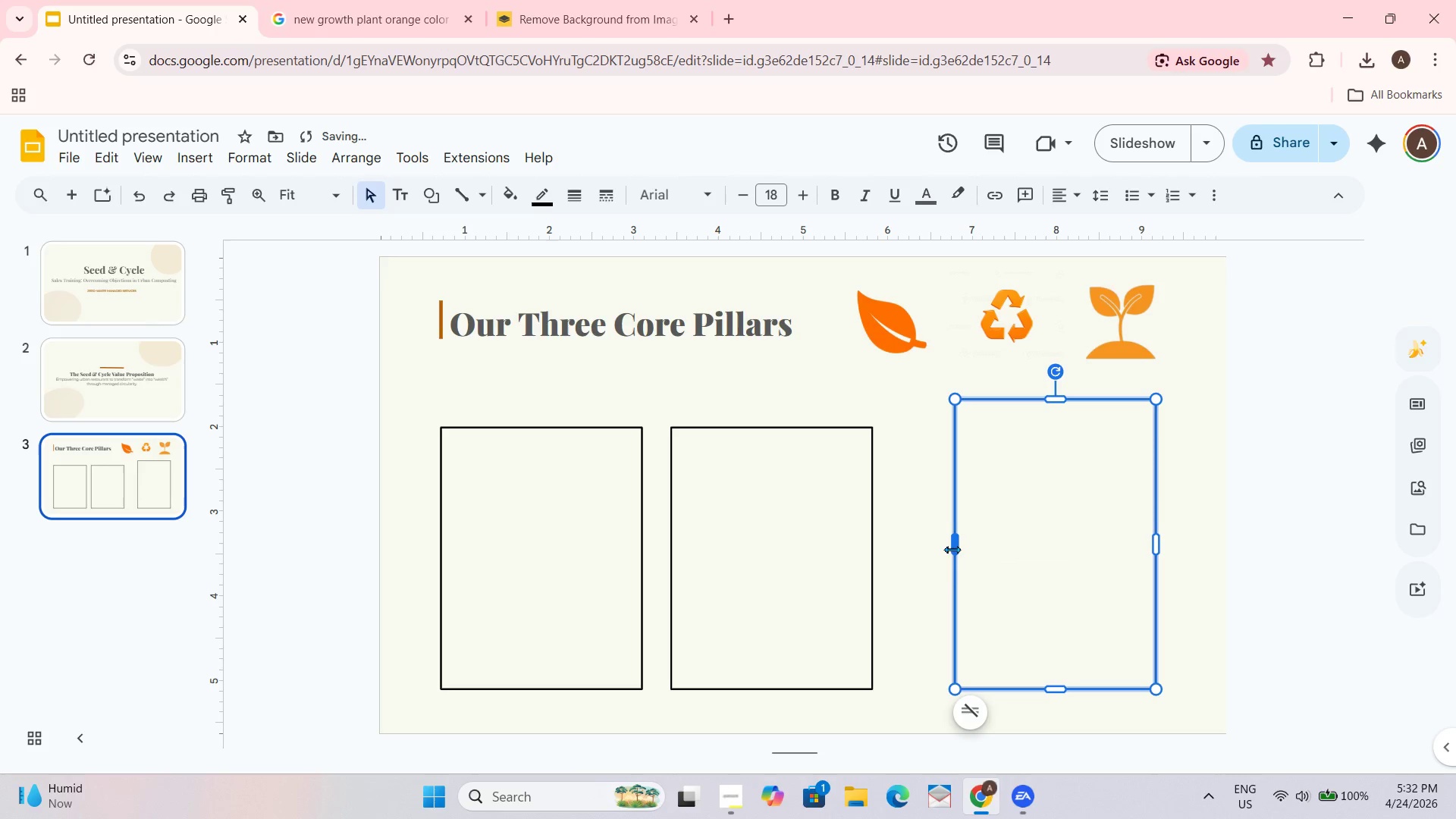 
left_click_drag(start_coordinate=[952, 549], to_coordinate=[929, 548])
 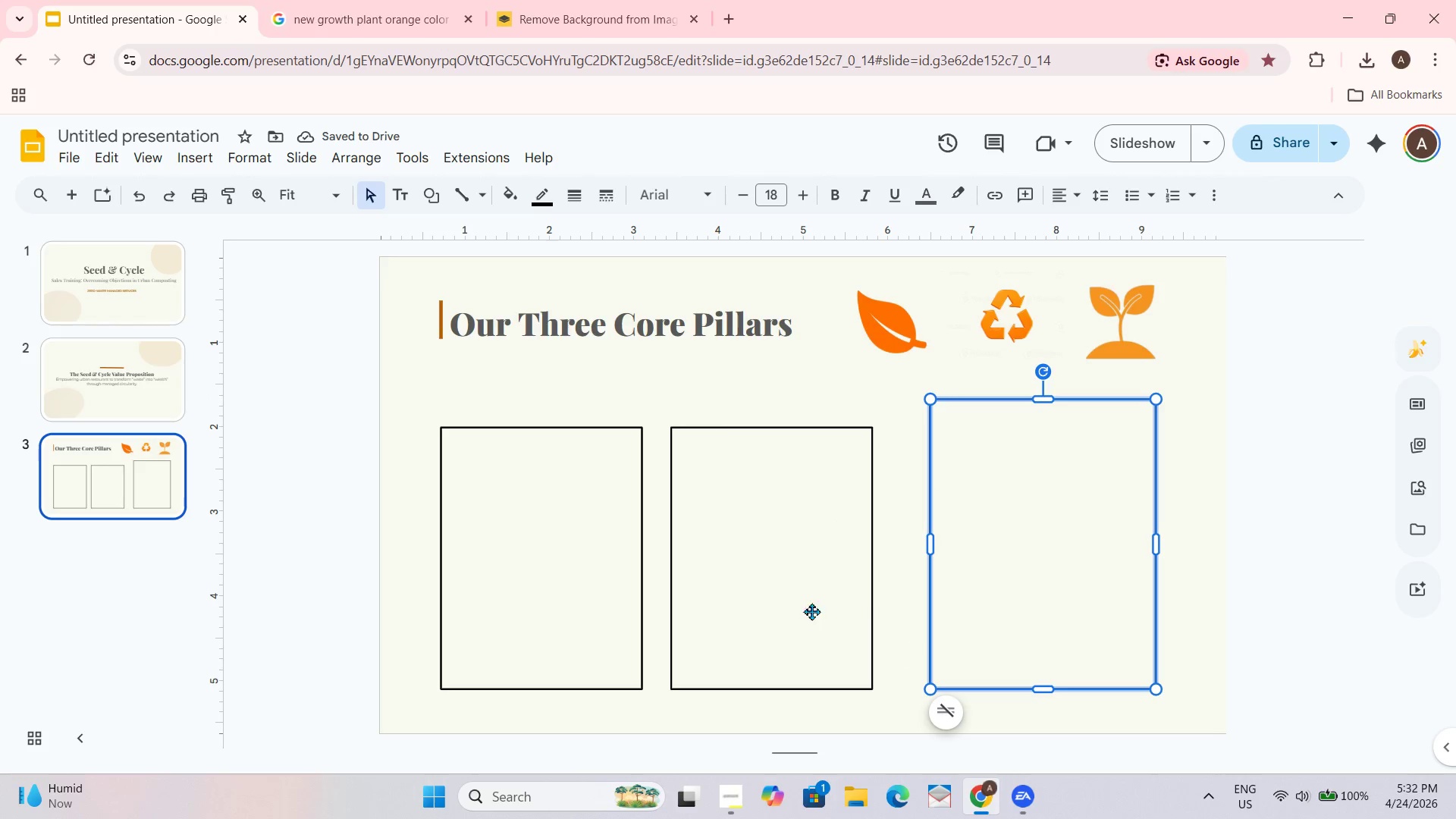 
left_click_drag(start_coordinate=[411, 398], to_coordinate=[742, 642])
 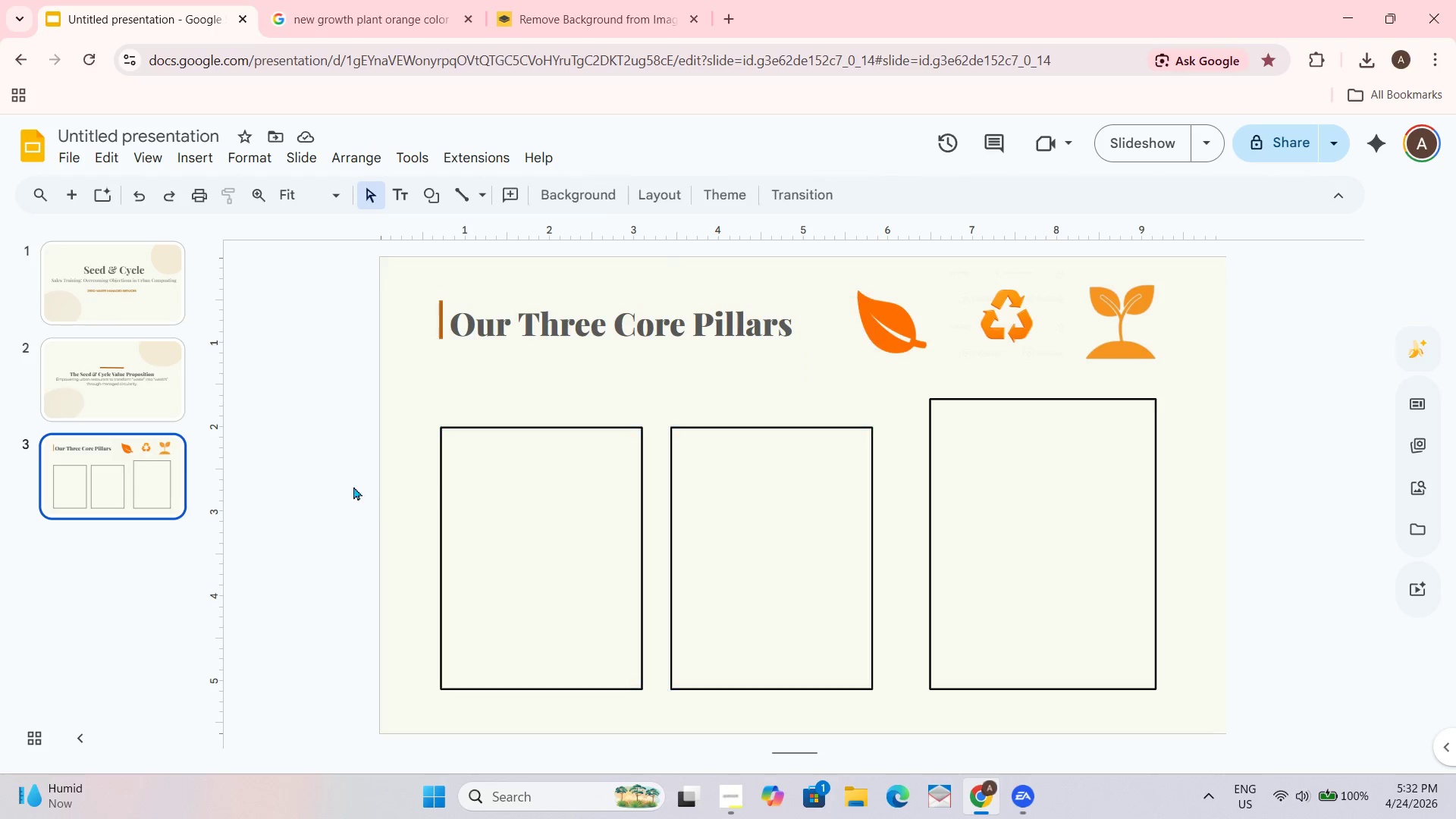 
double_click([410, 475])
 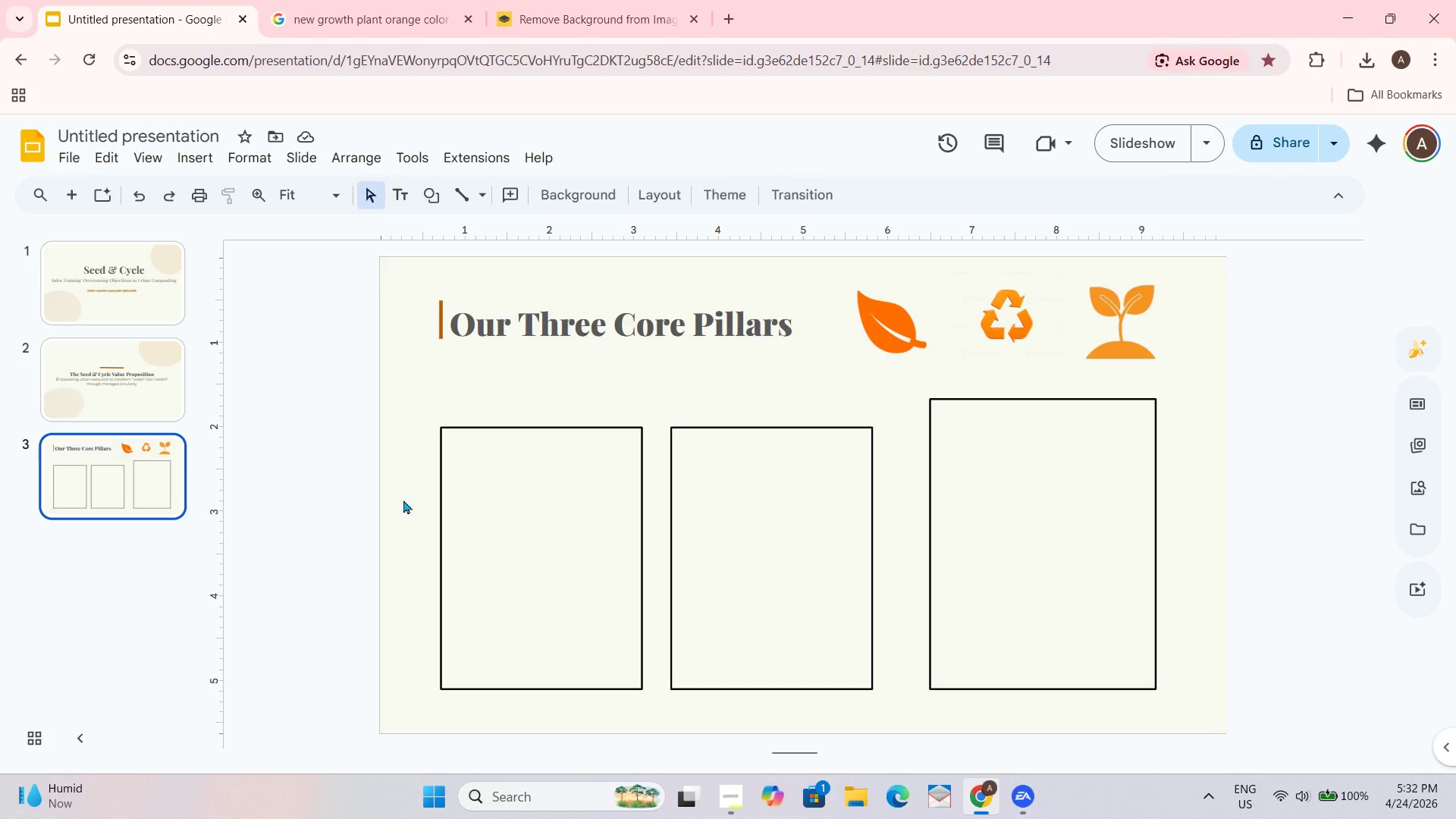 
left_click_drag(start_coordinate=[403, 496], to_coordinate=[759, 639])
 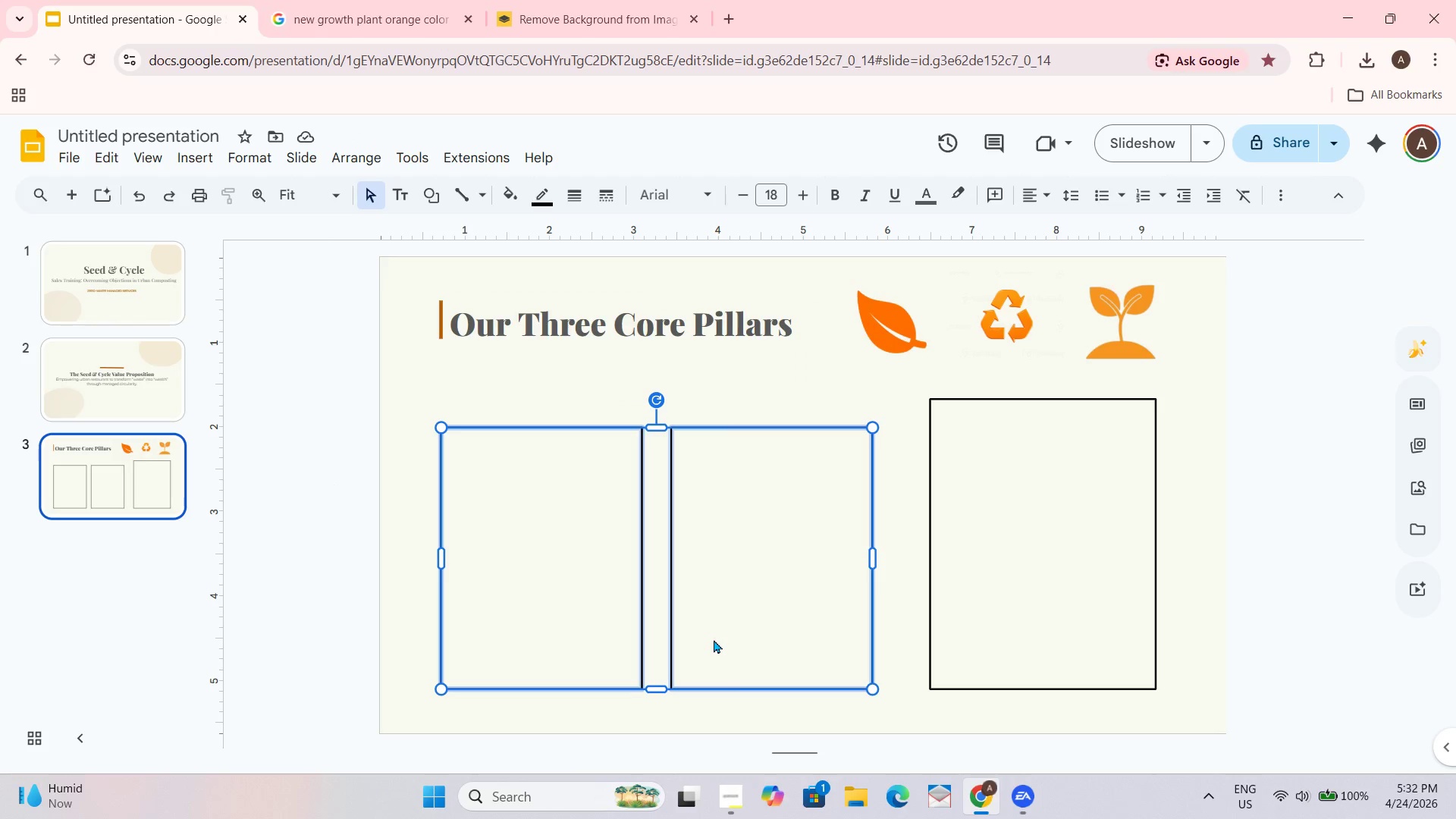 
key(Delete)
 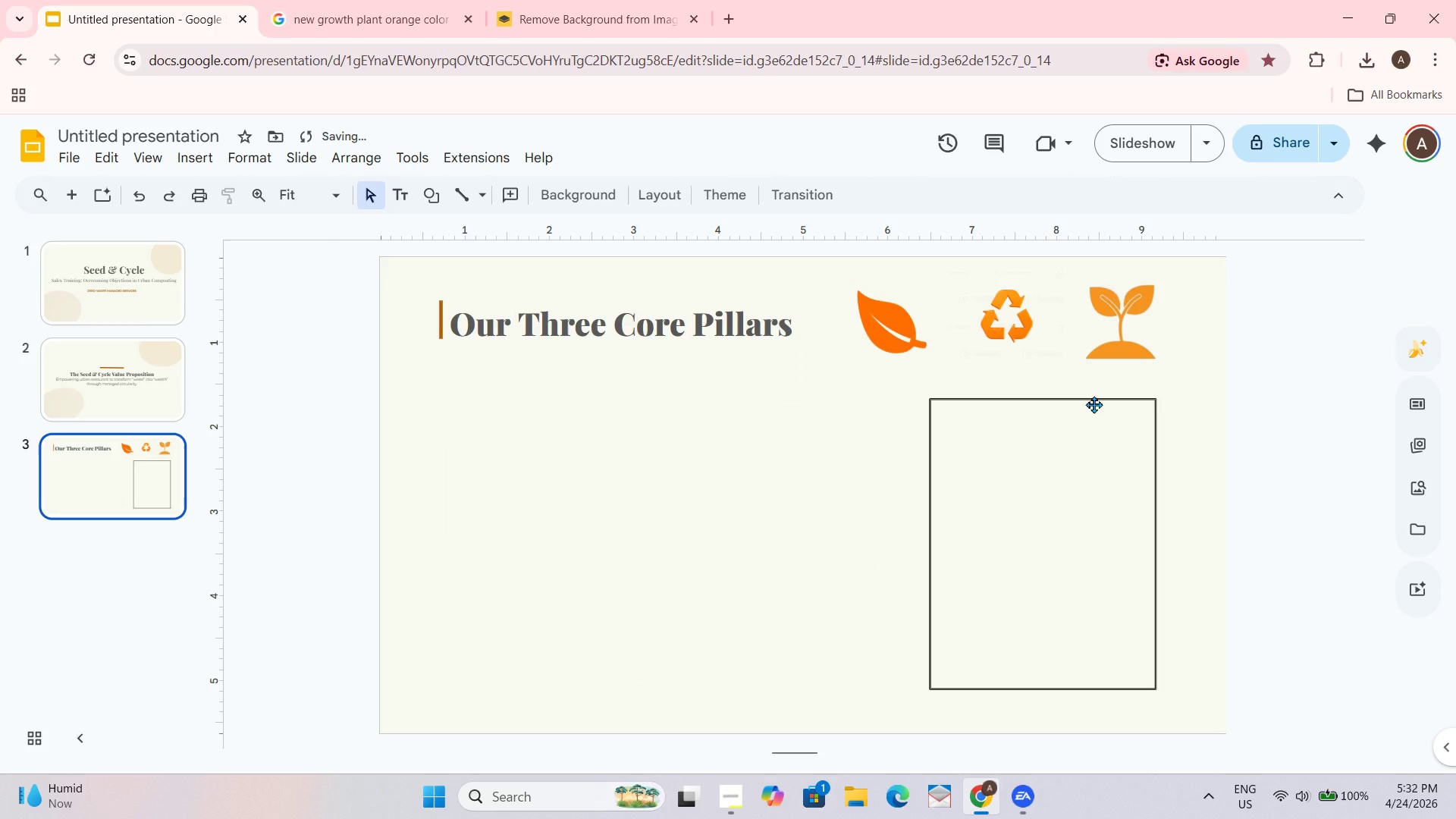 
left_click([1094, 404])
 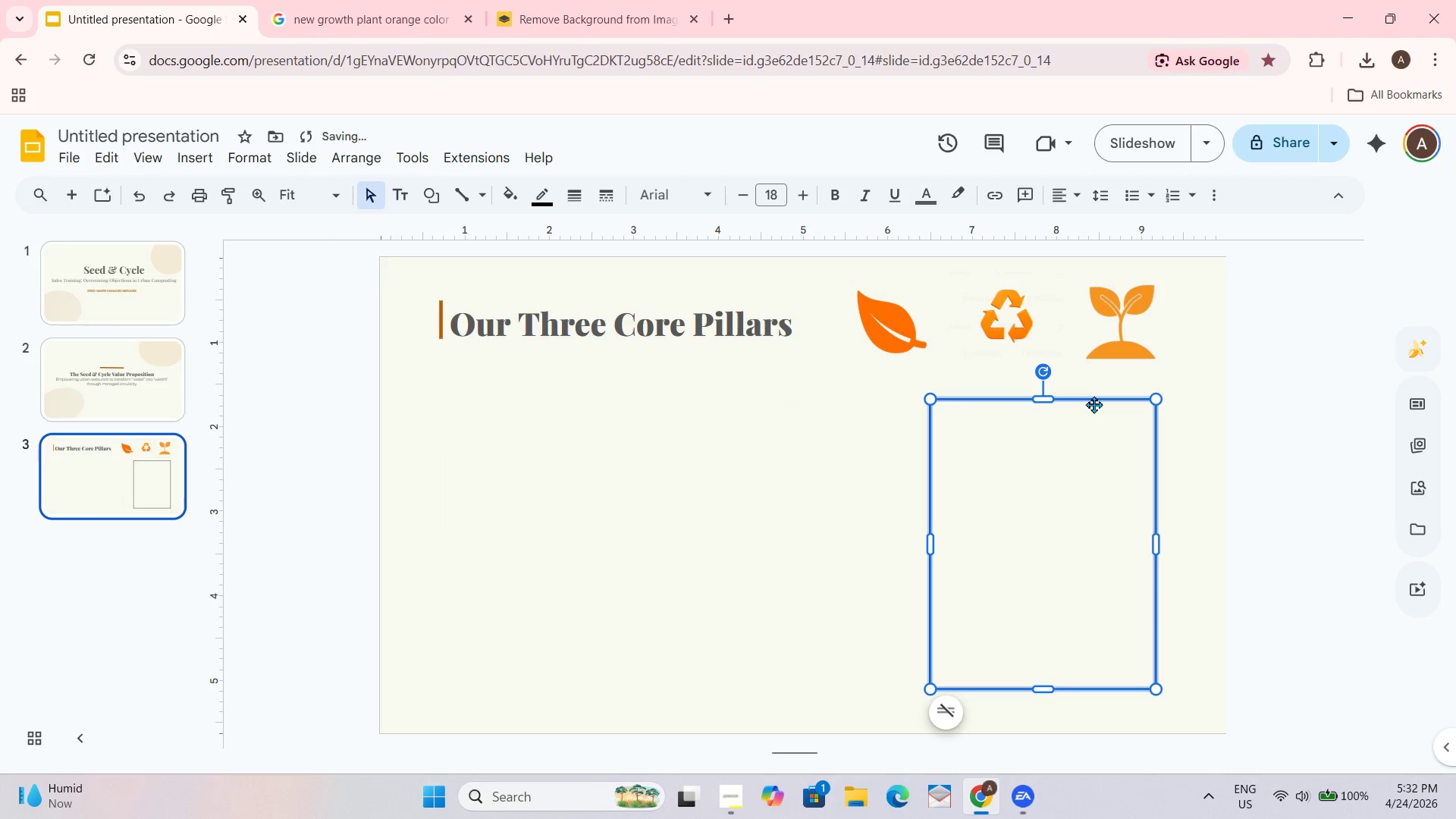 
key(Control+D)
 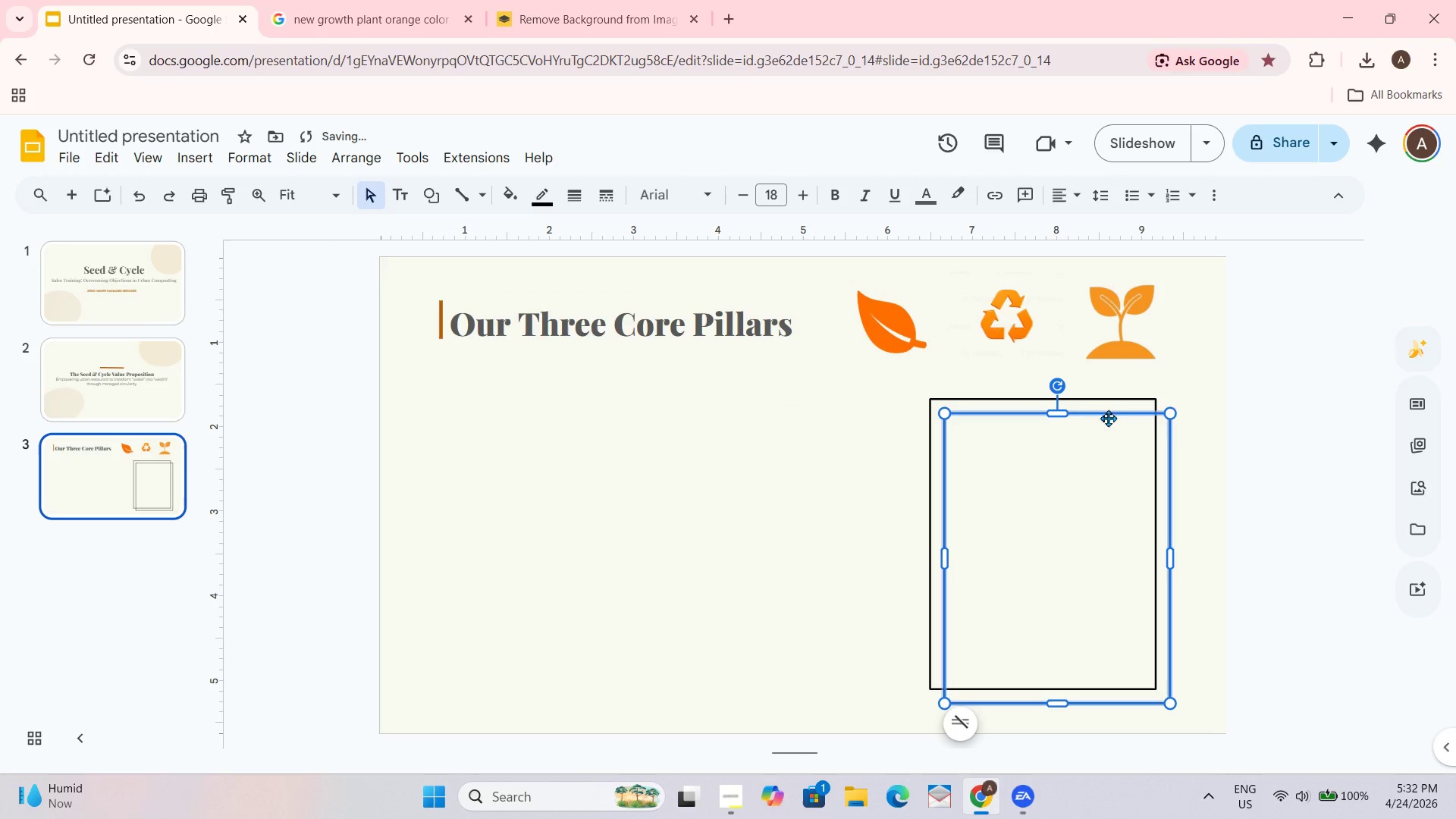 
left_click_drag(start_coordinate=[1108, 416], to_coordinate=[843, 401])
 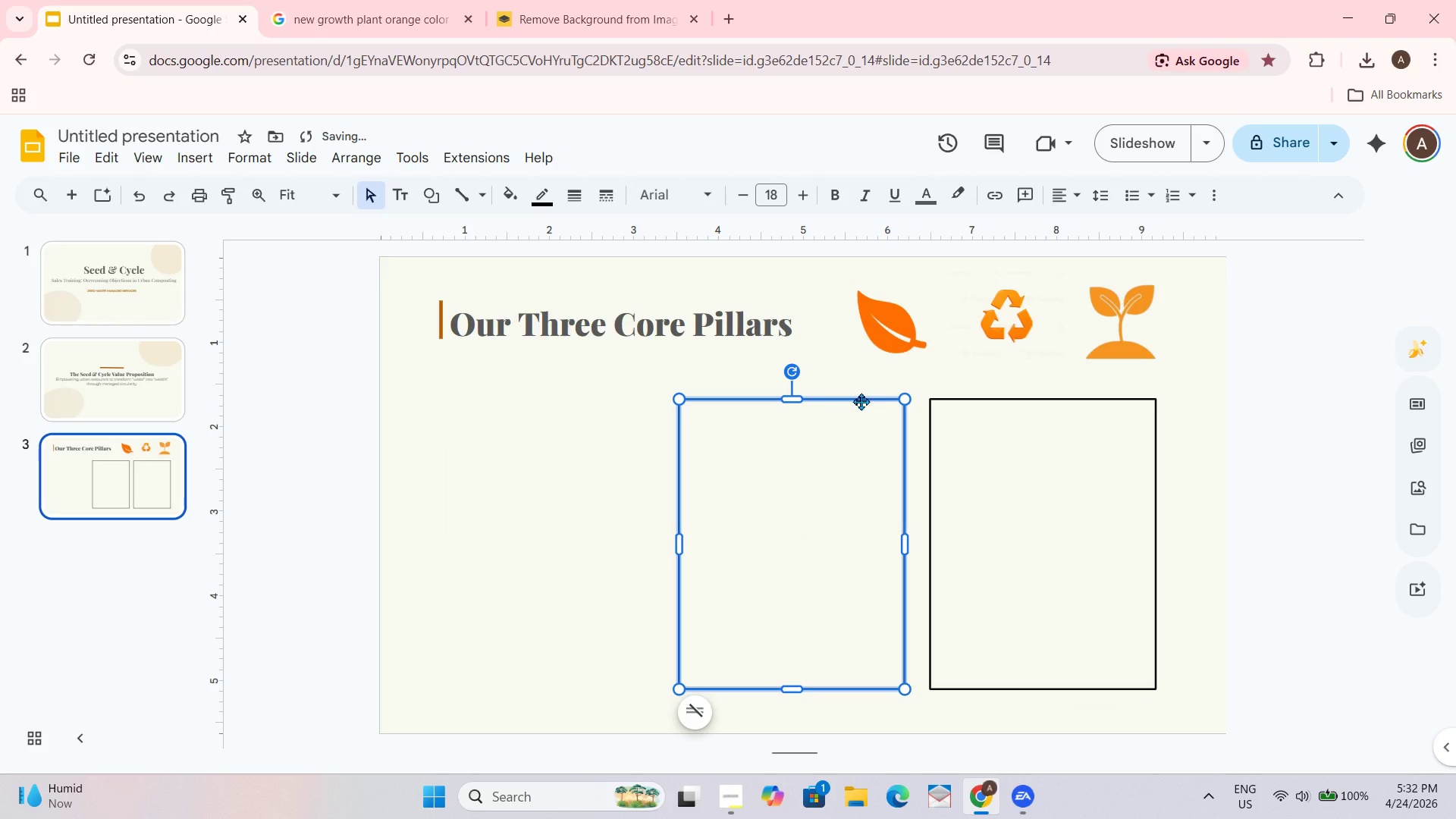 
key(Control+D)
 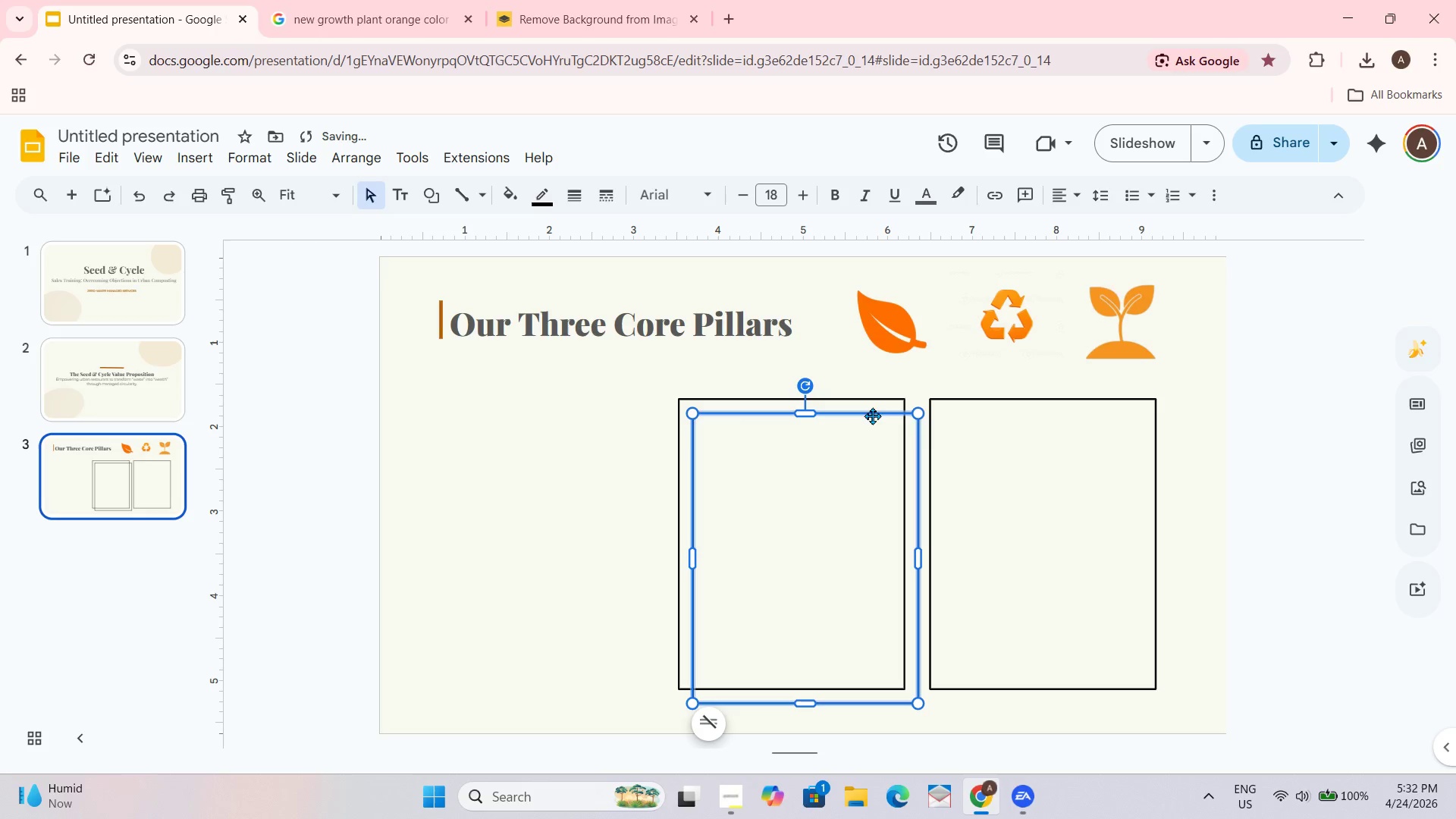 
left_click_drag(start_coordinate=[870, 414], to_coordinate=[607, 400])
 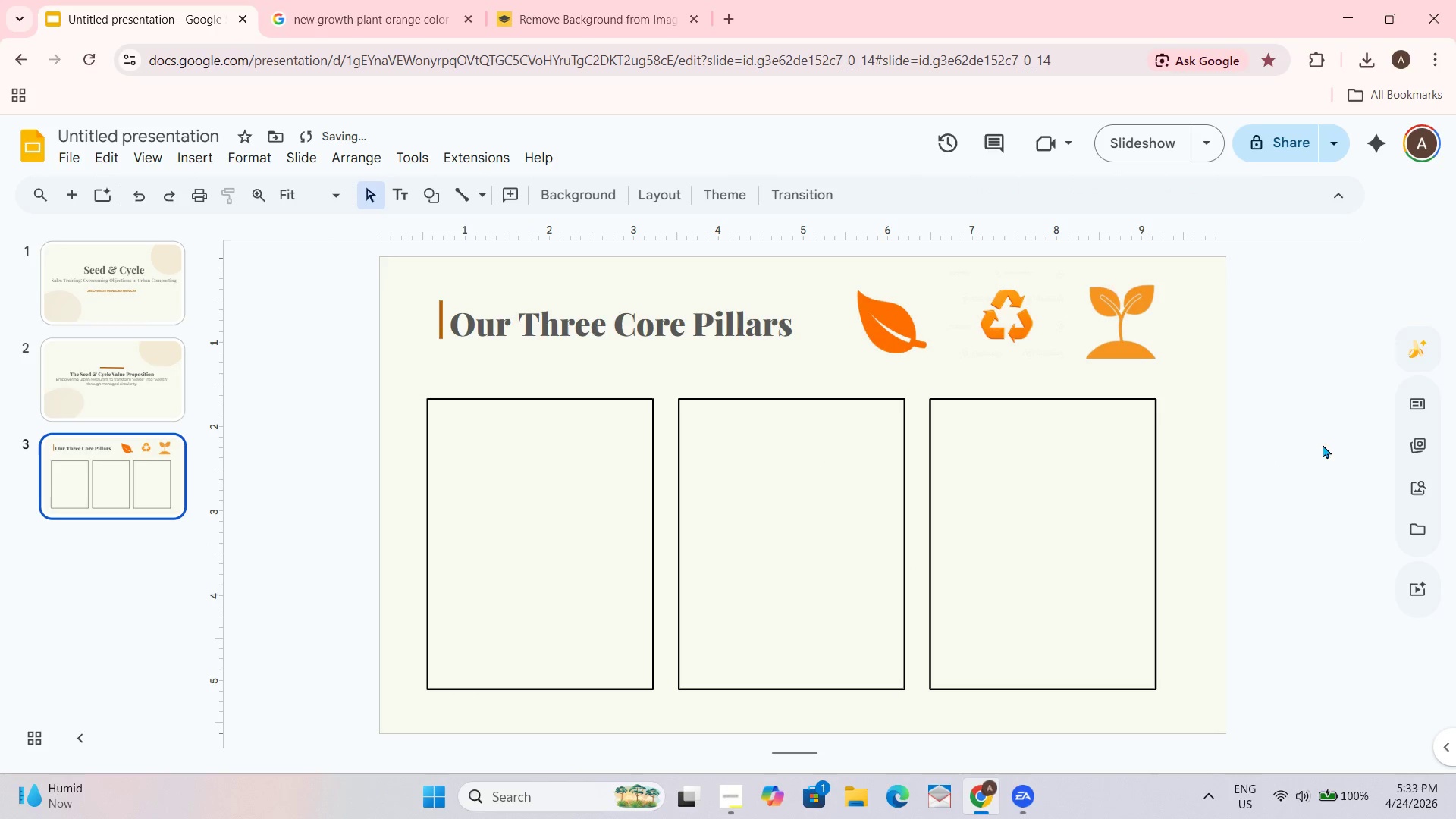 
scroll: coordinate [1332, 432], scroll_direction: down, amount: 2.0
 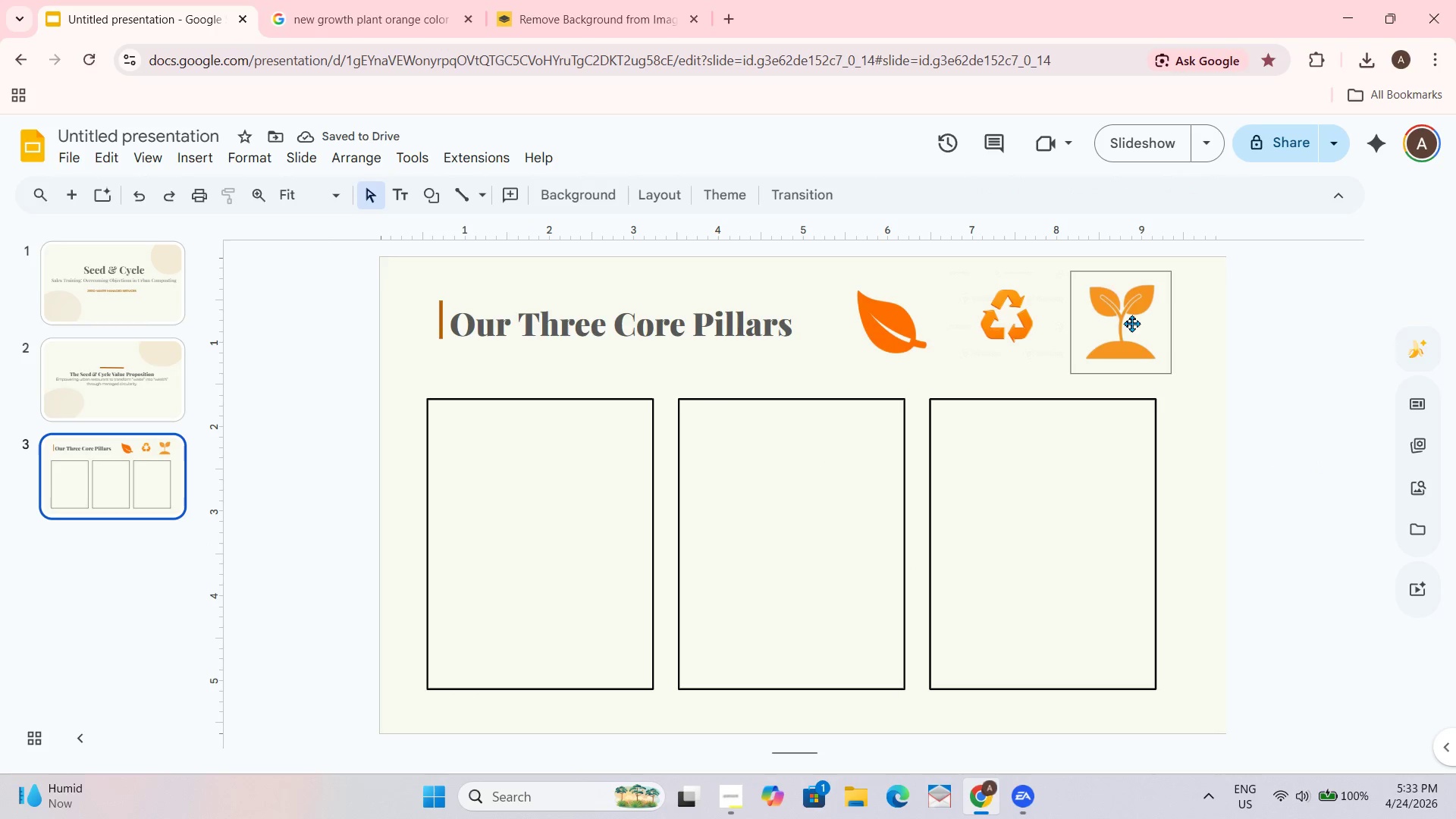 
double_click([542, 477])
 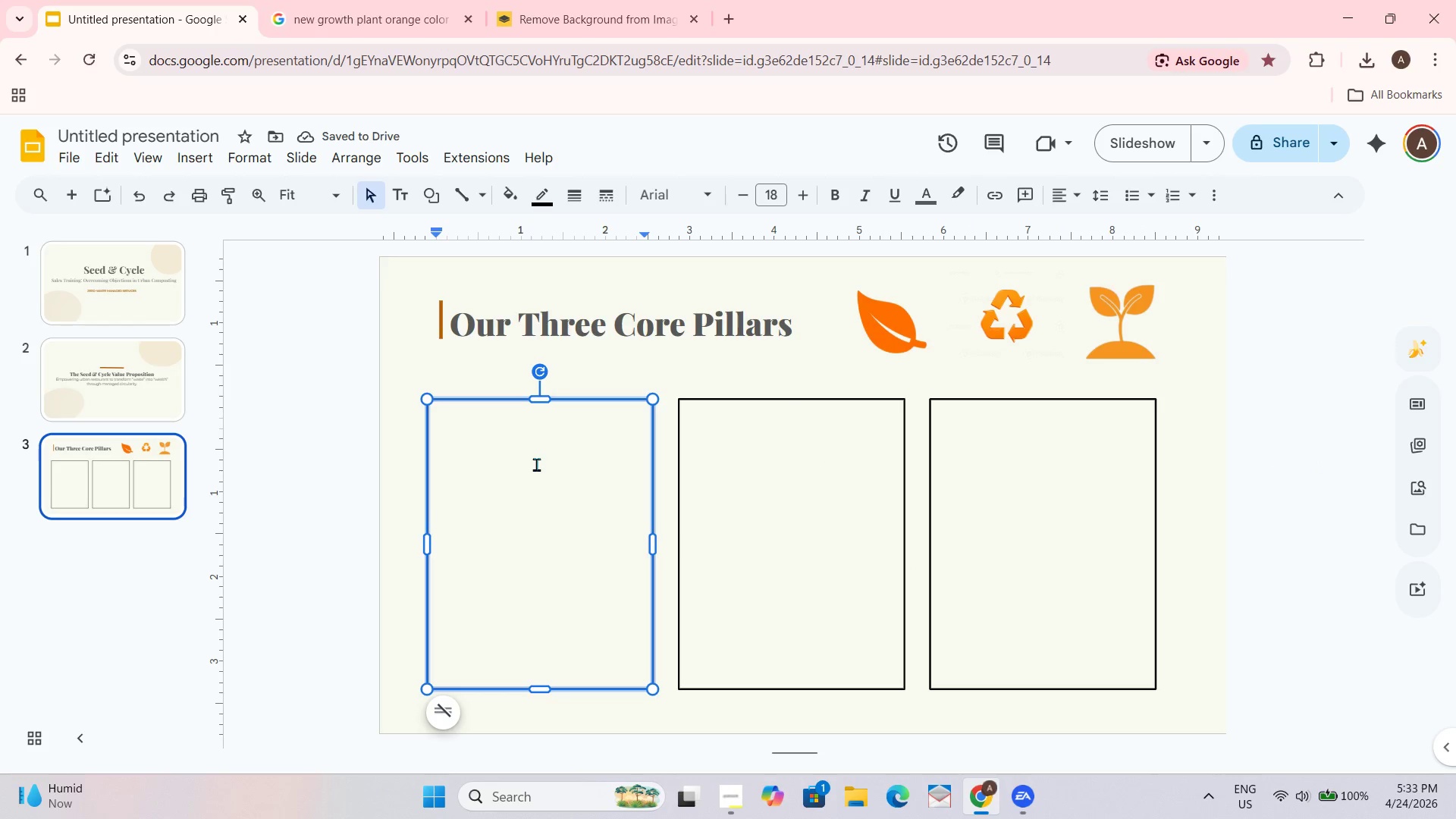 
key(Shift+Enter)
 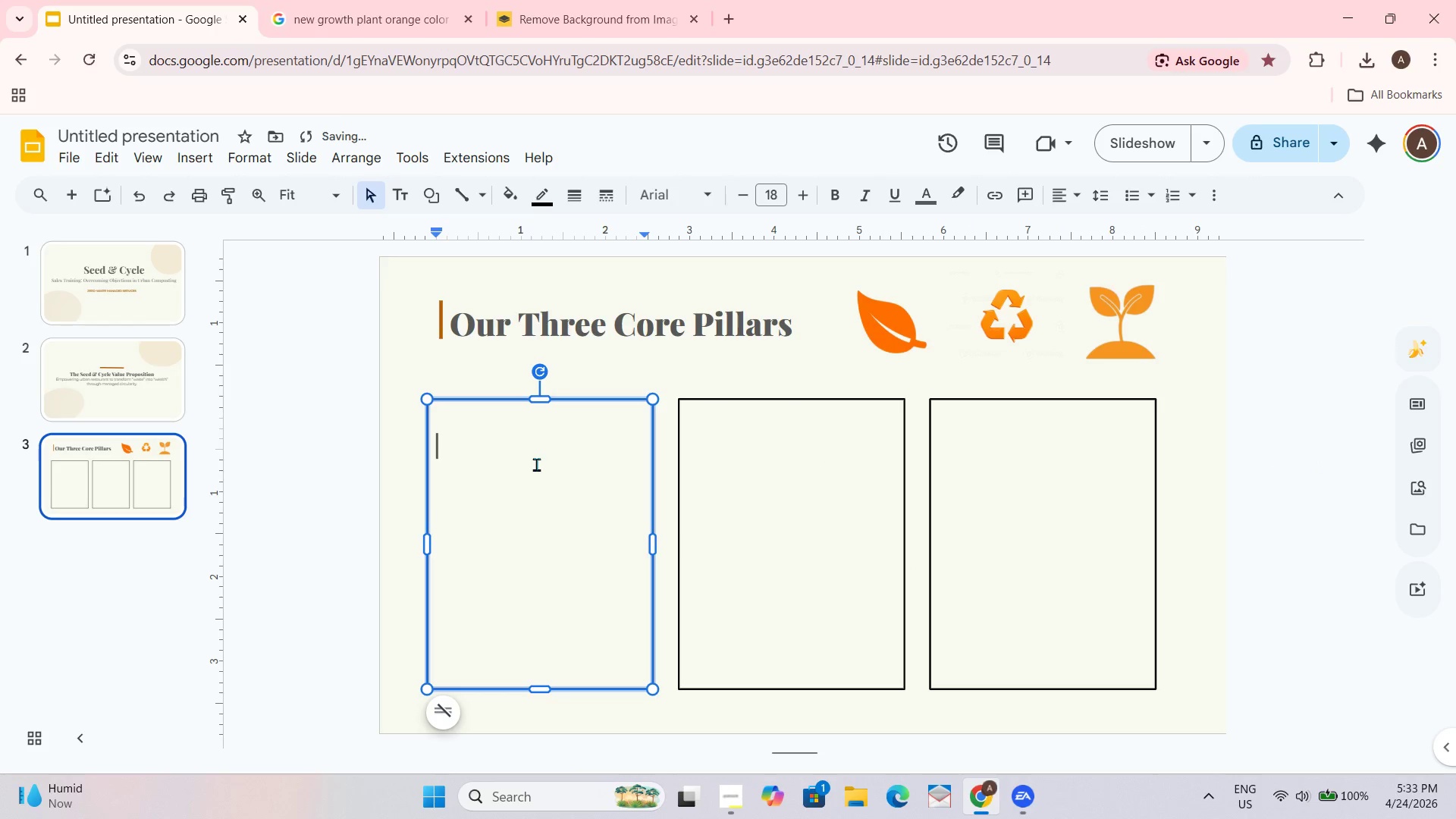 
key(Shift+Enter)
 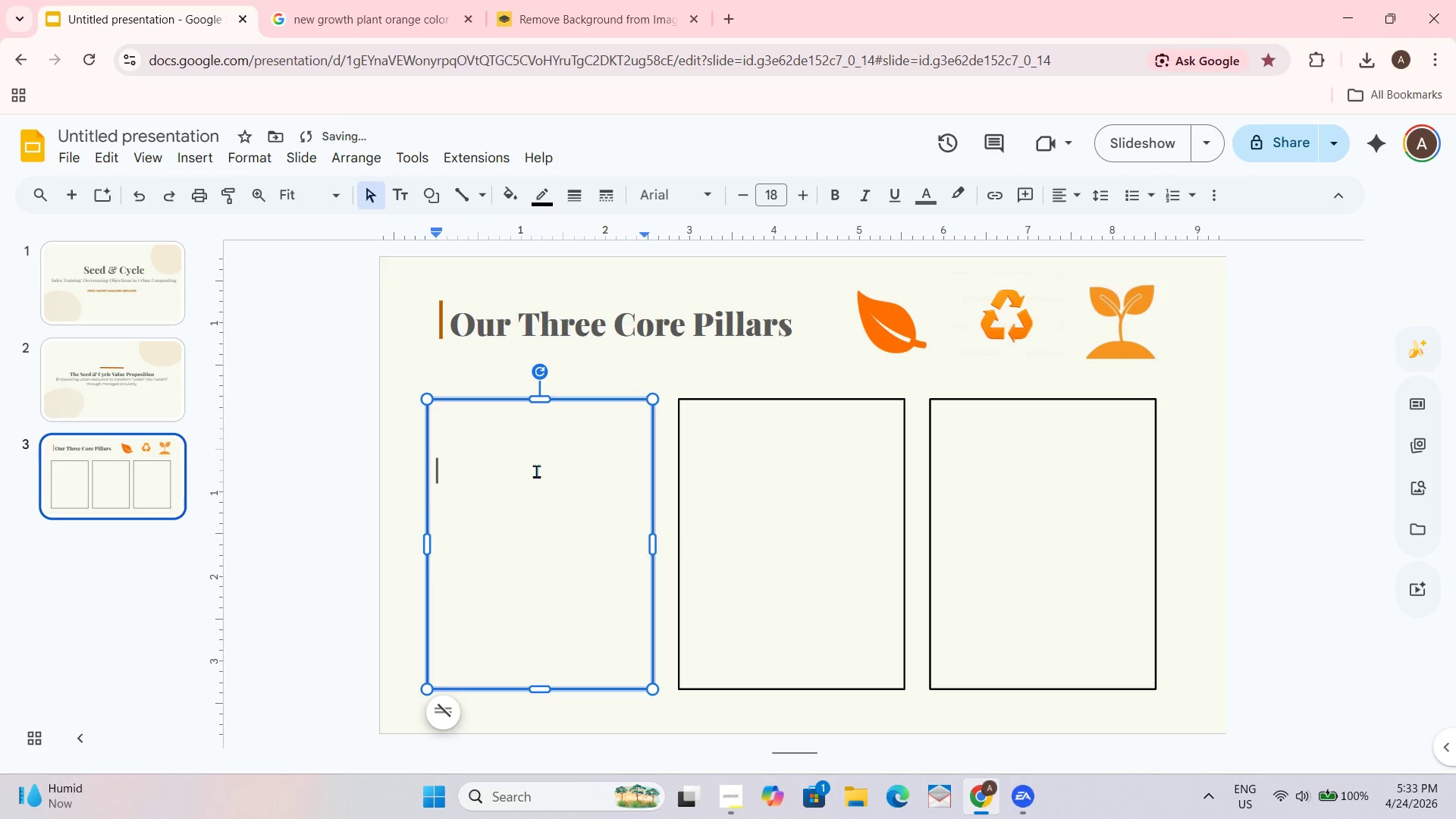 
key(Shift+Enter)
 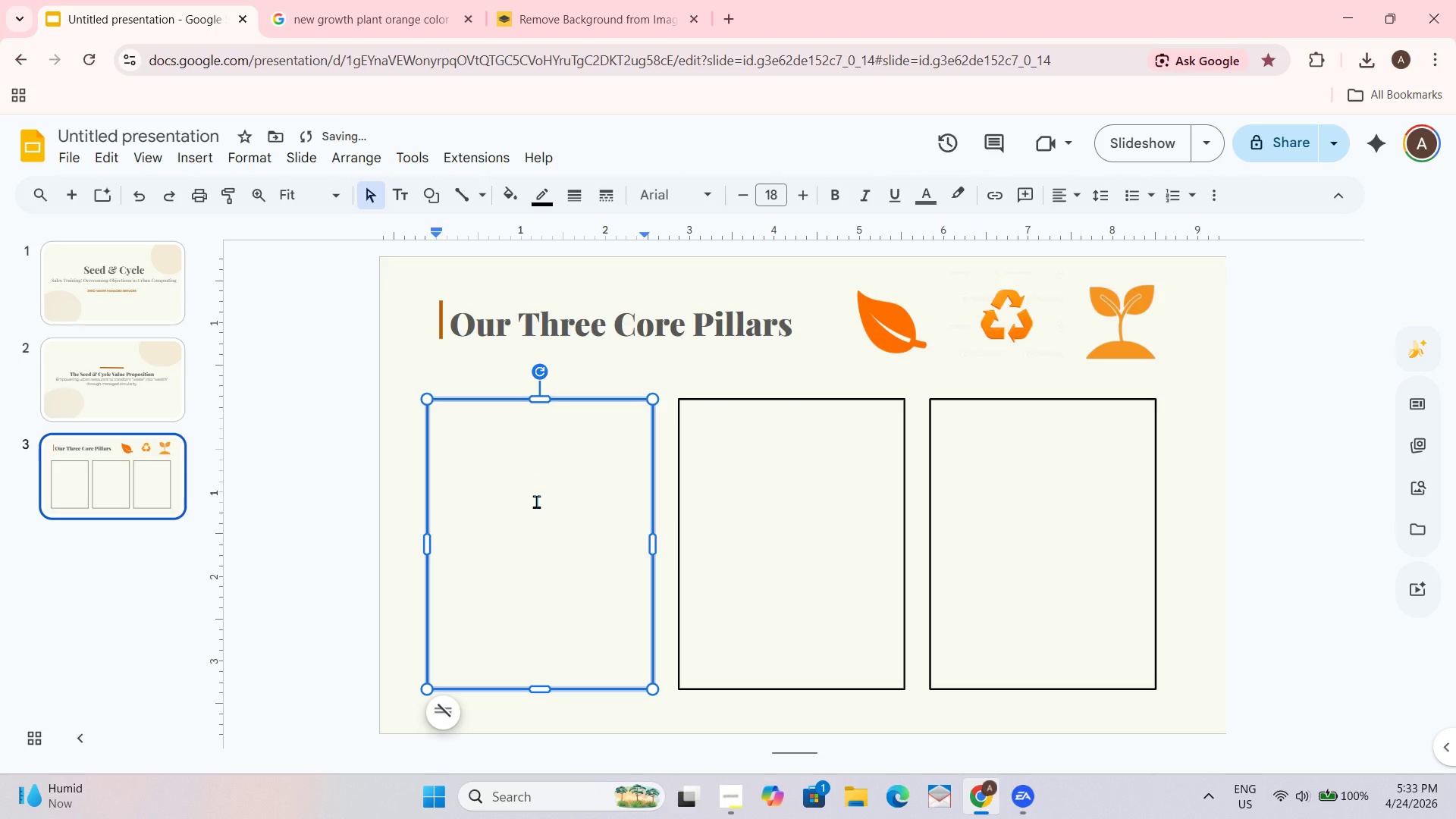 
key(Backspace)
 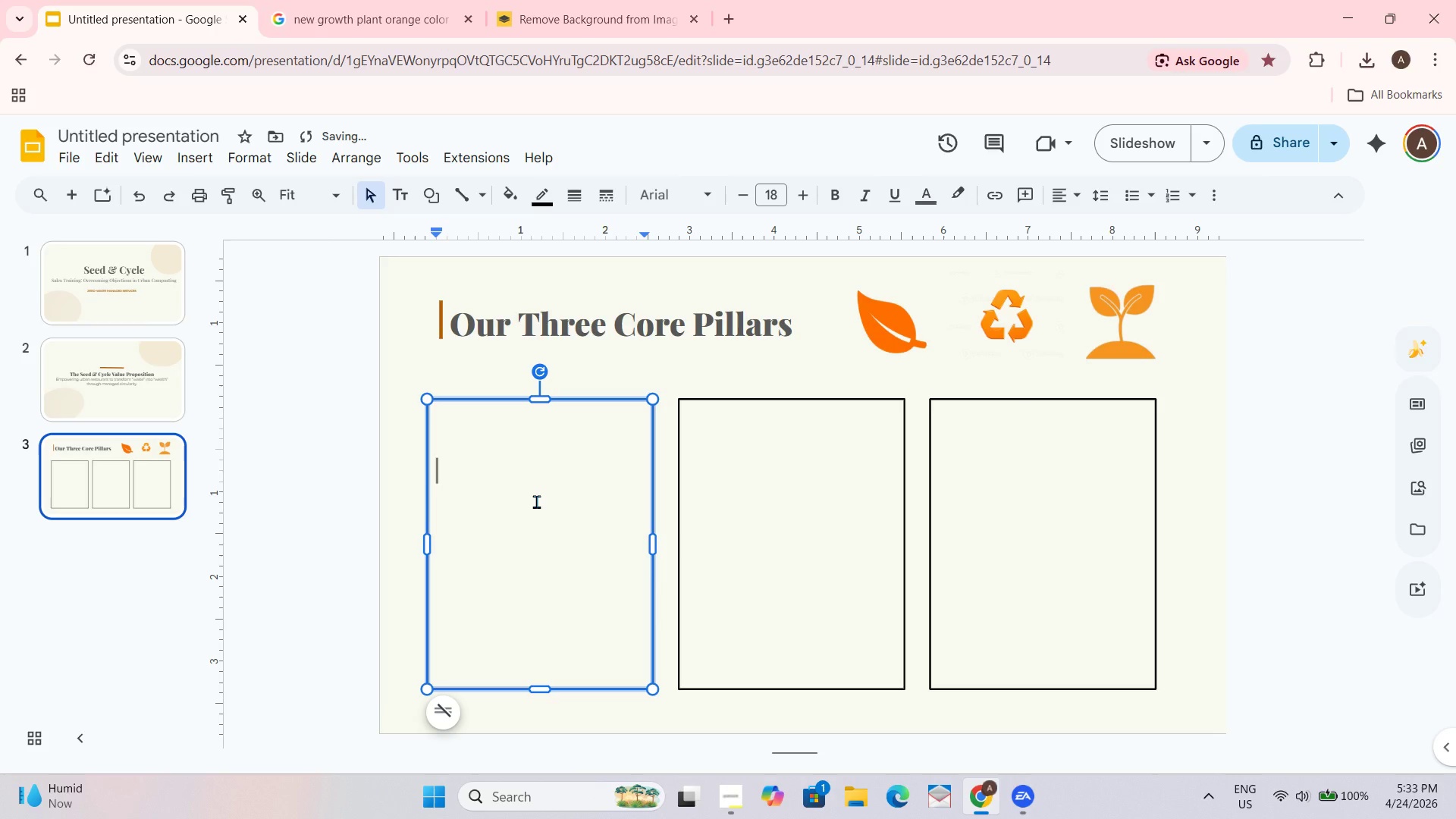 
key(Shift+Enter)
 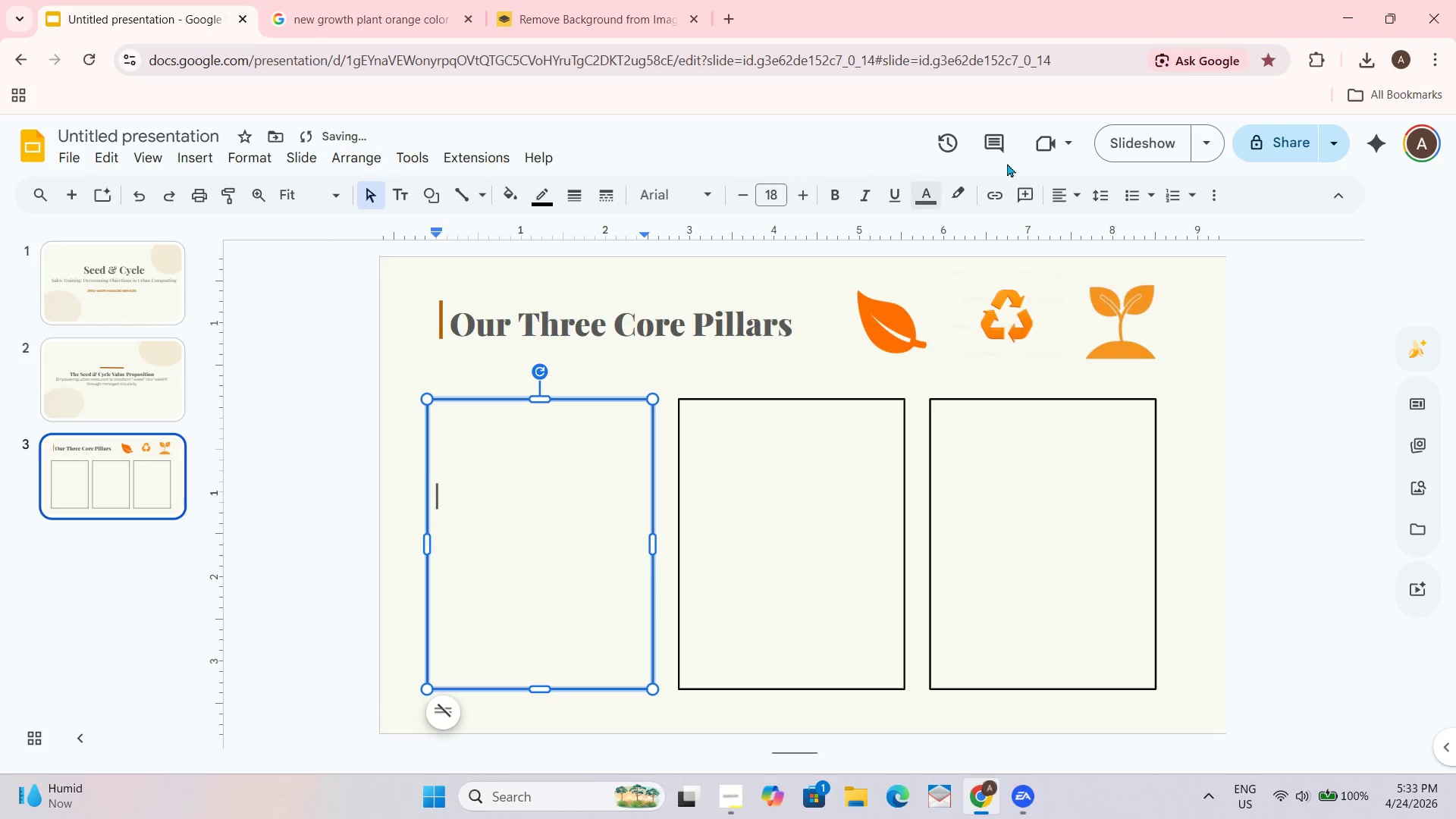 
left_click([918, 198])
 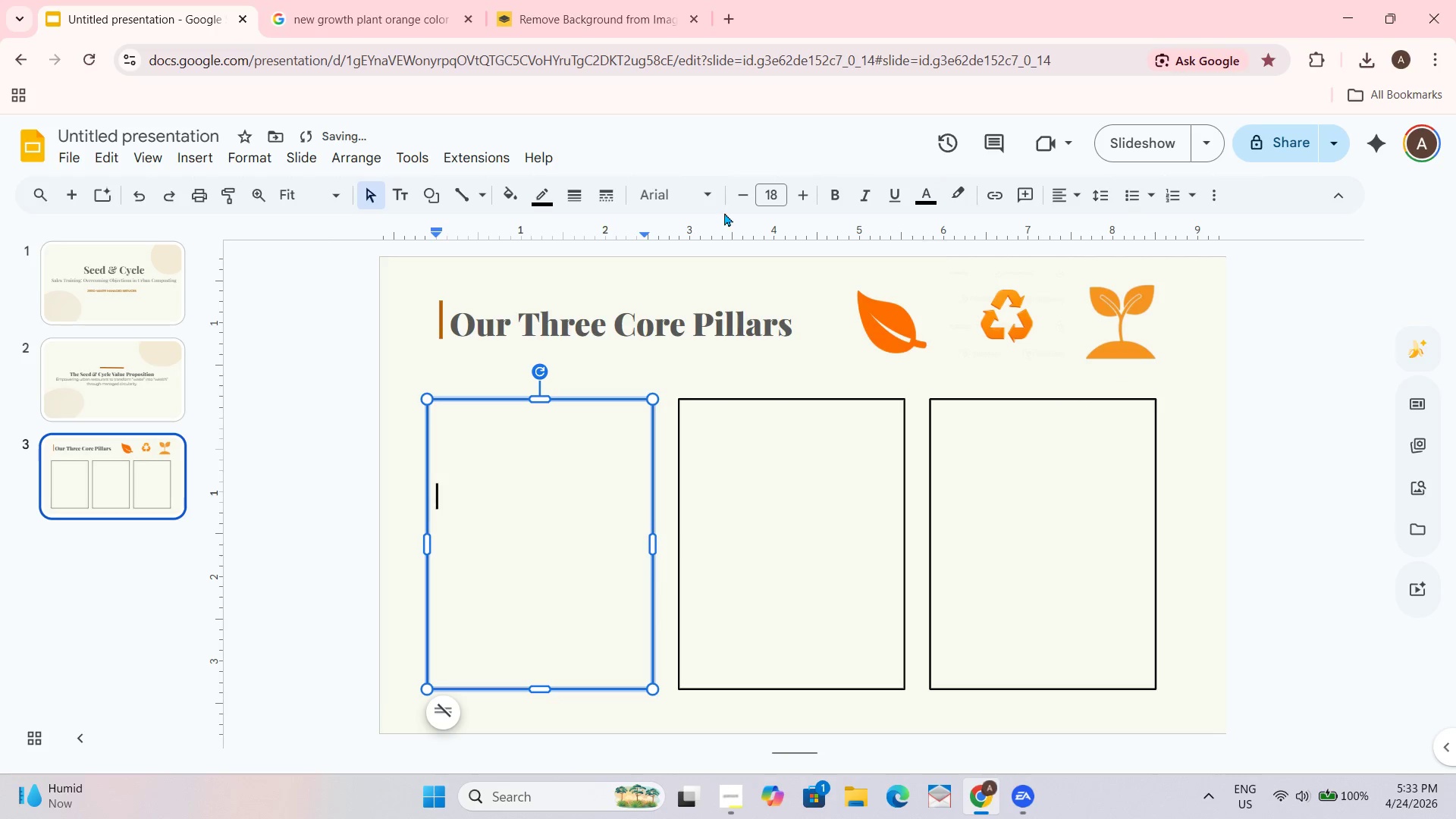 
left_click([688, 193])
 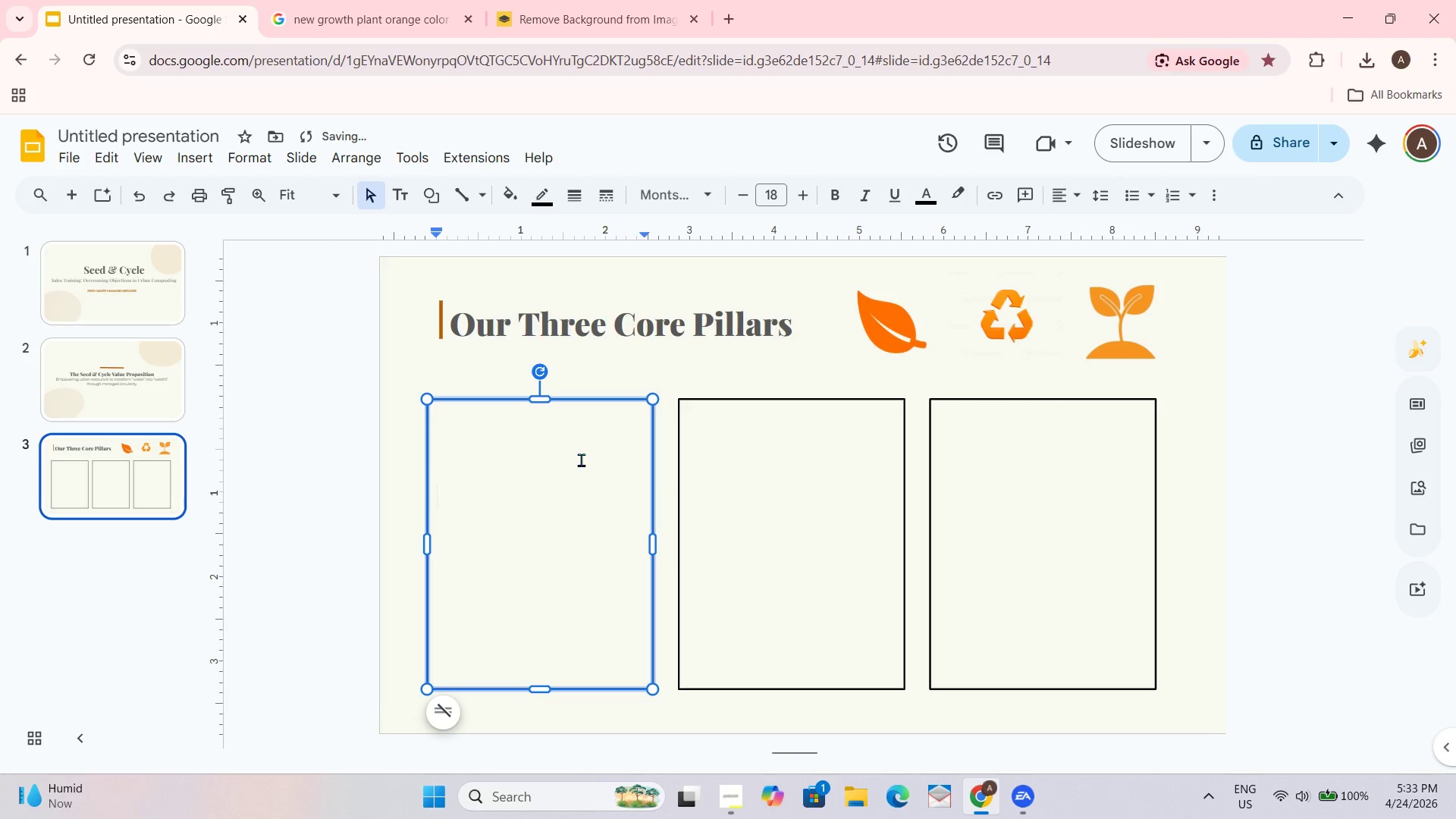 
type(Manage)
 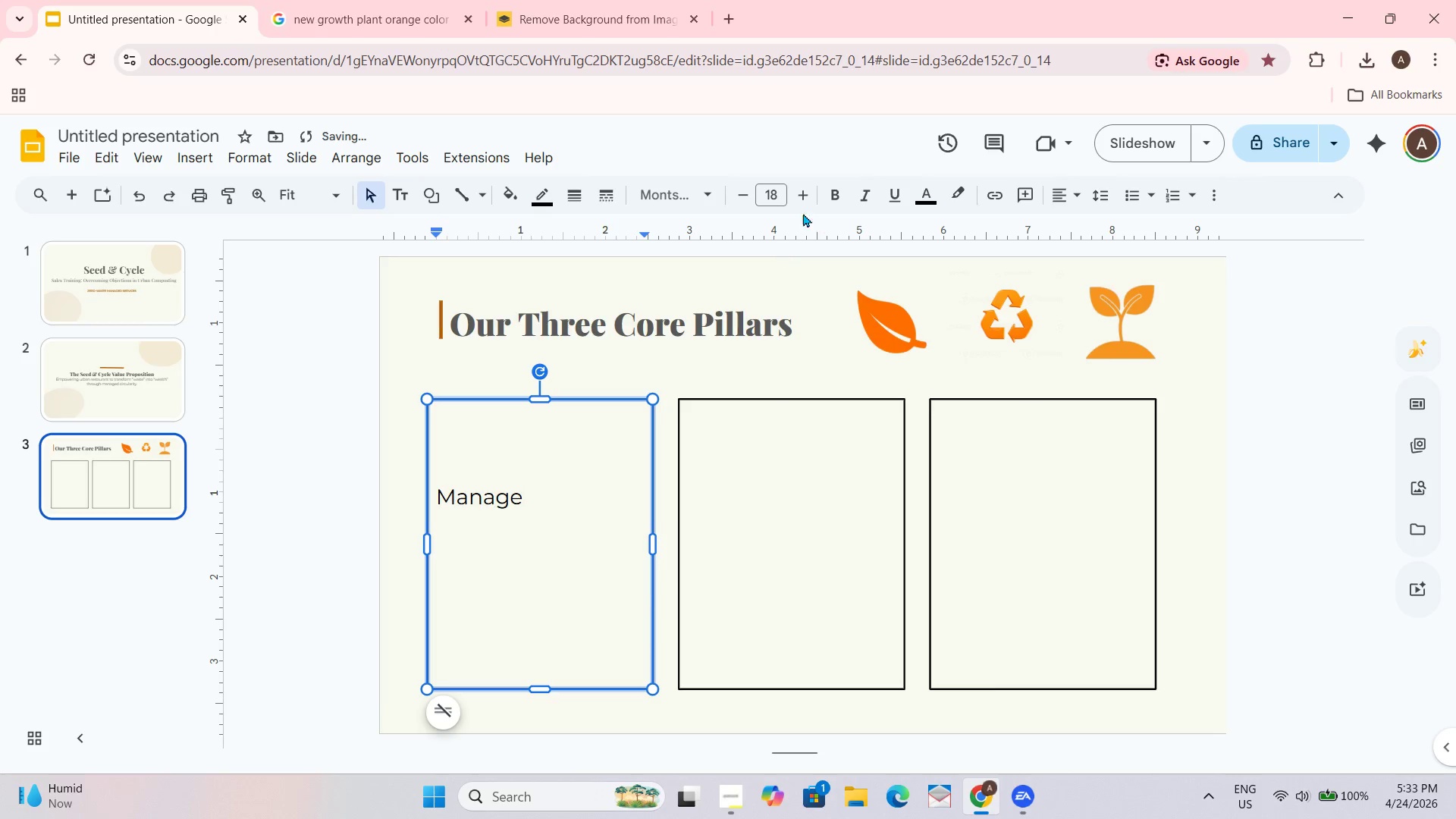 
left_click([709, 196])
 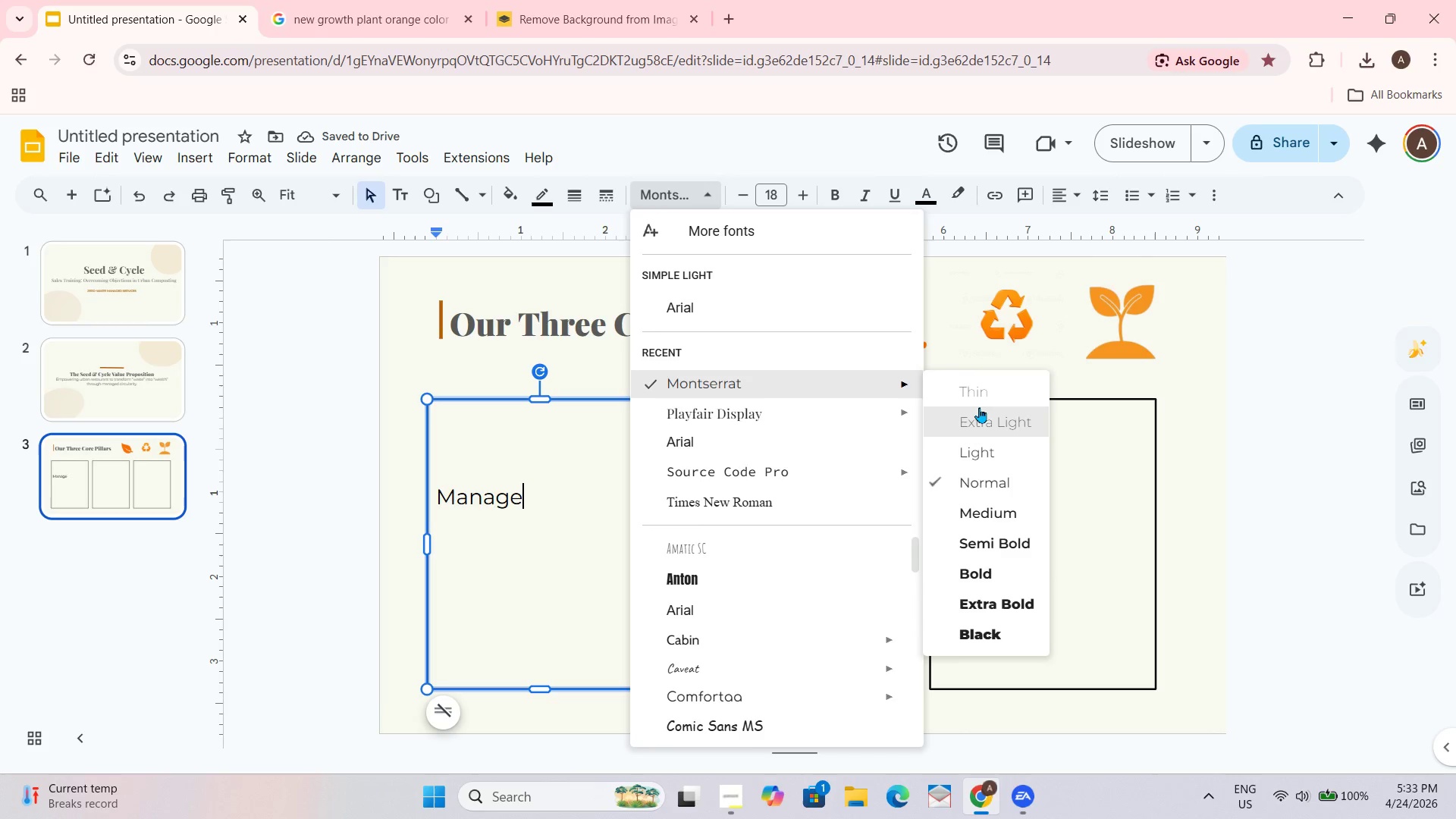 
left_click([994, 443])
 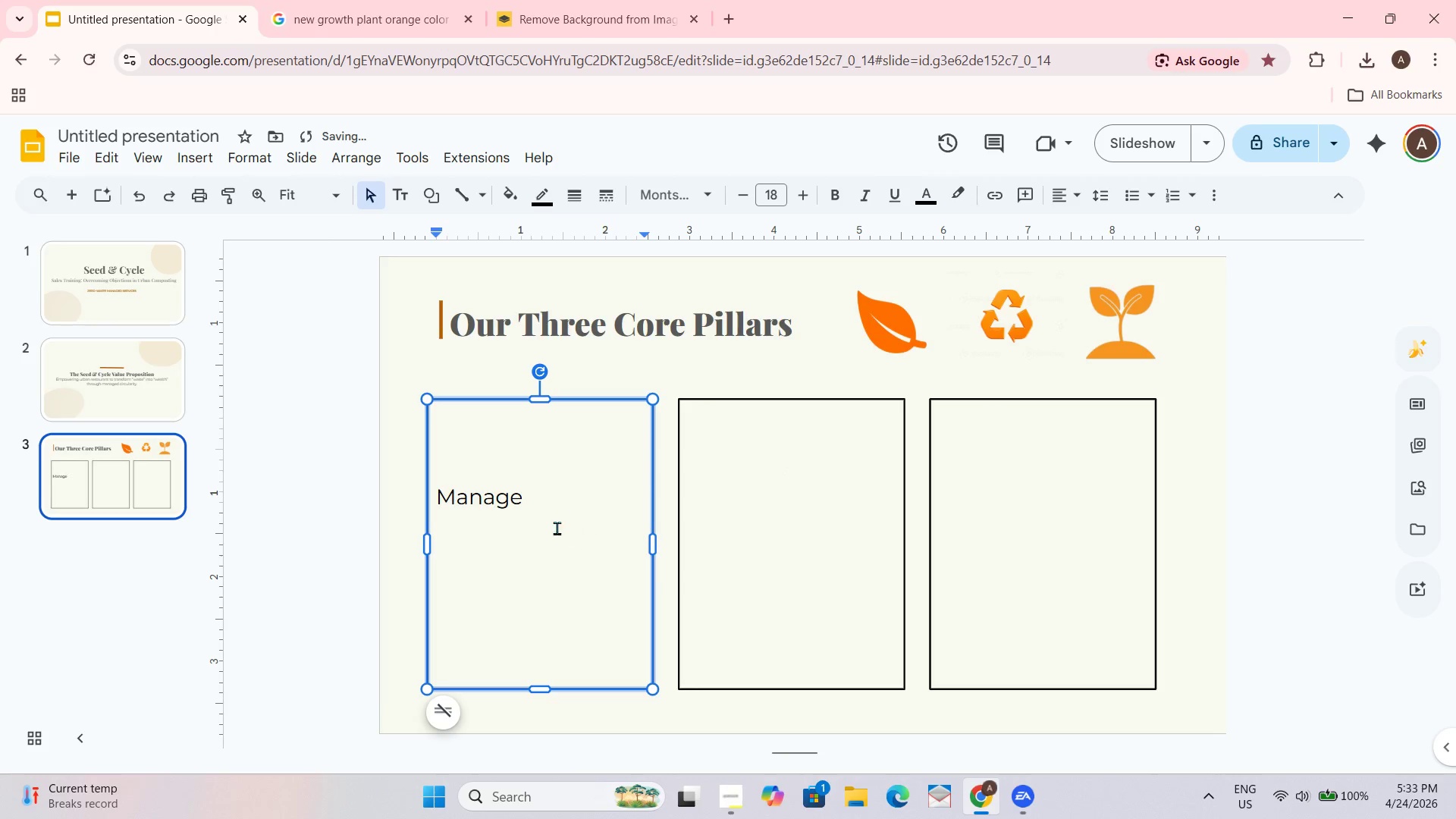 
left_click_drag(start_coordinate=[540, 507], to_coordinate=[442, 505])
 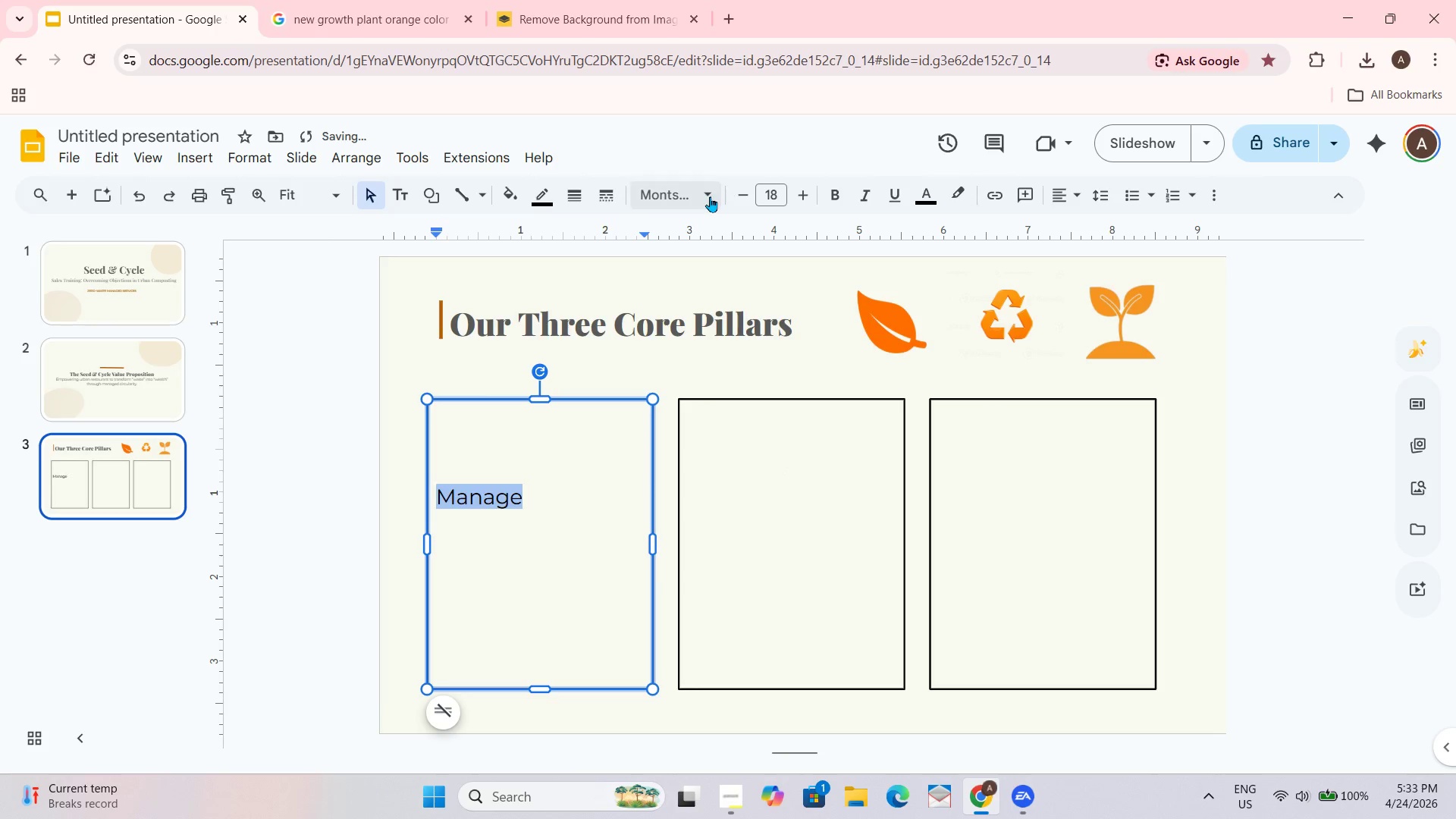 
left_click([710, 196])
 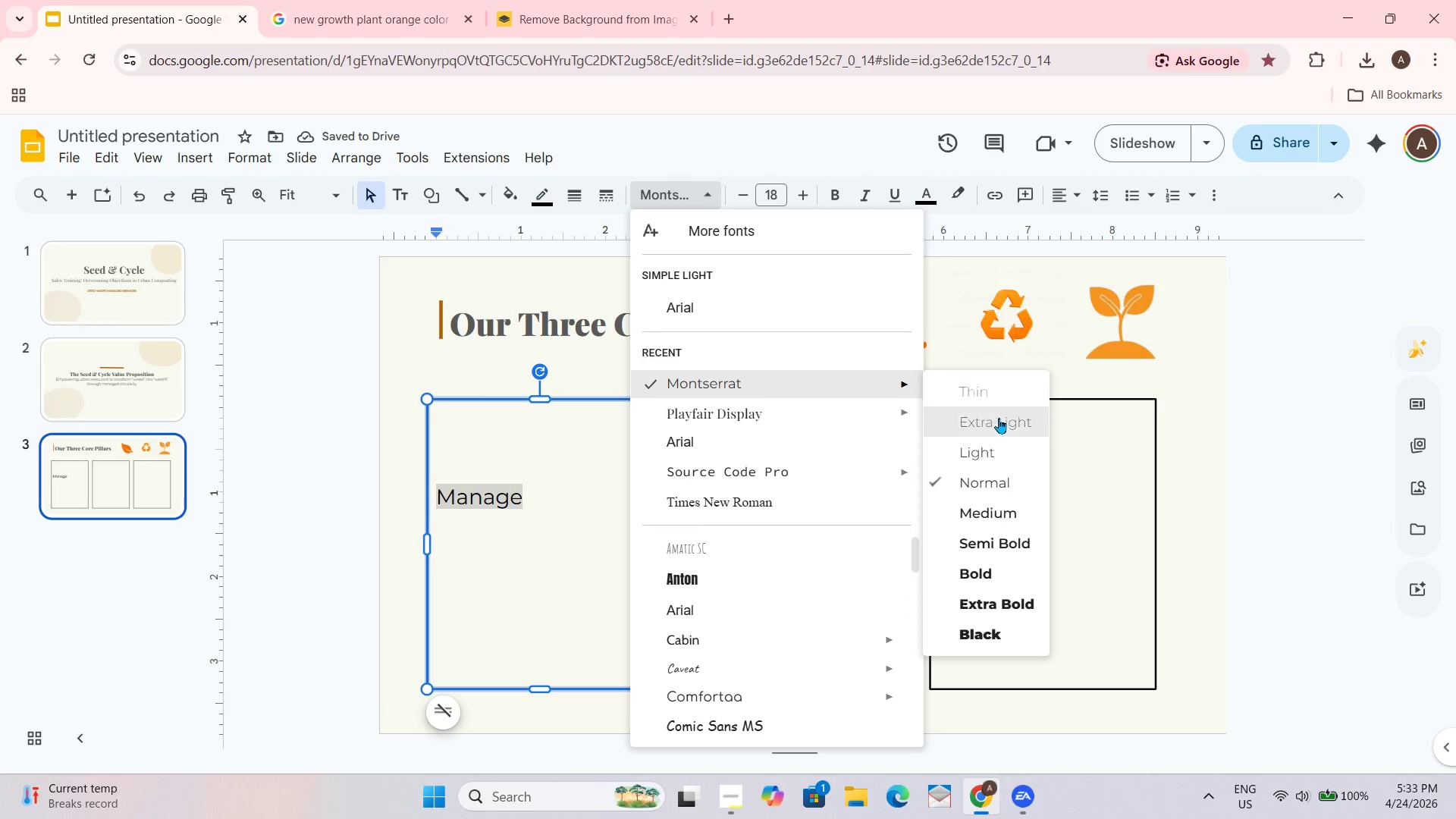 
left_click([999, 457])
 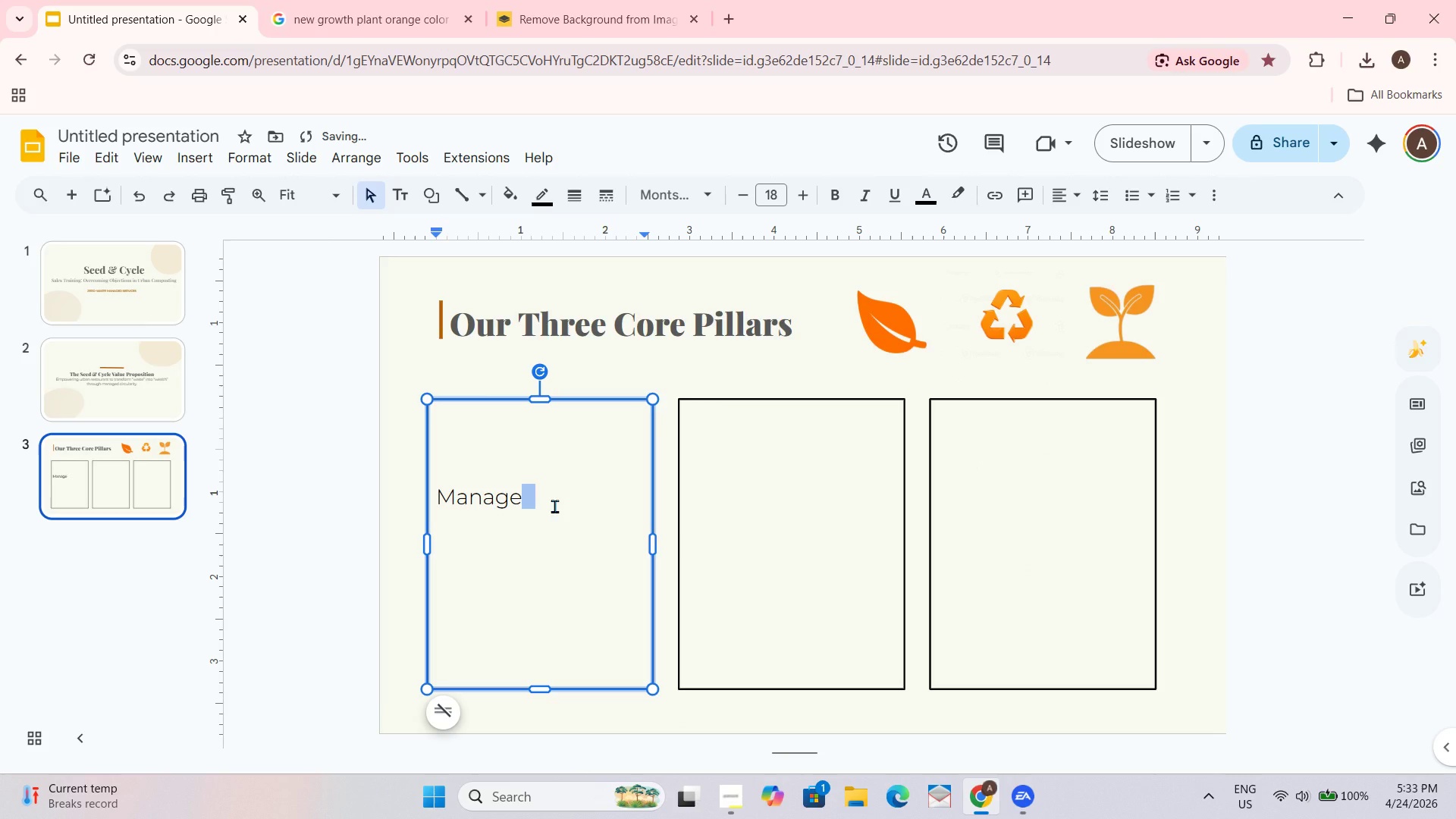 
left_click([540, 499])
 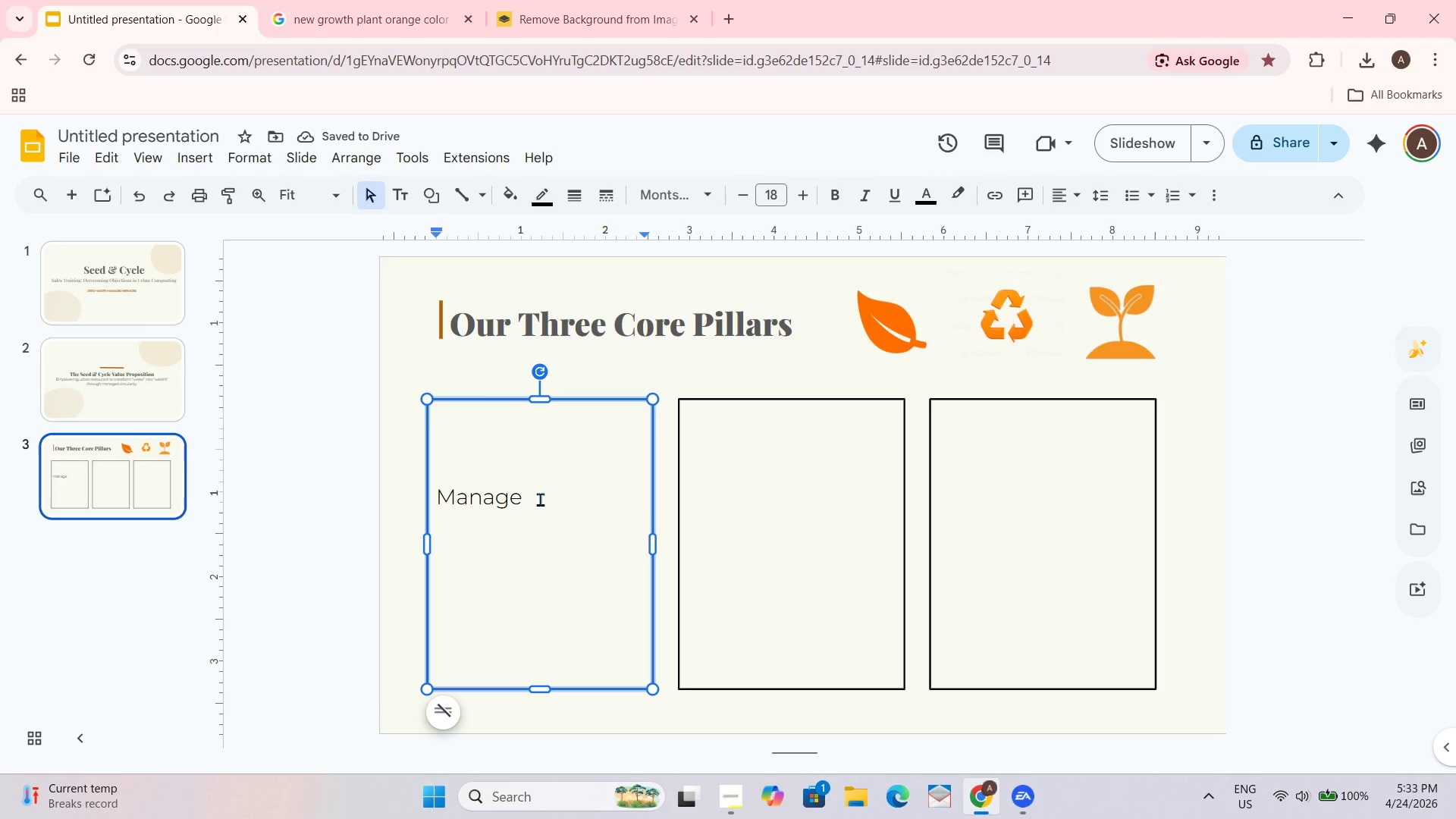 
key(D)
 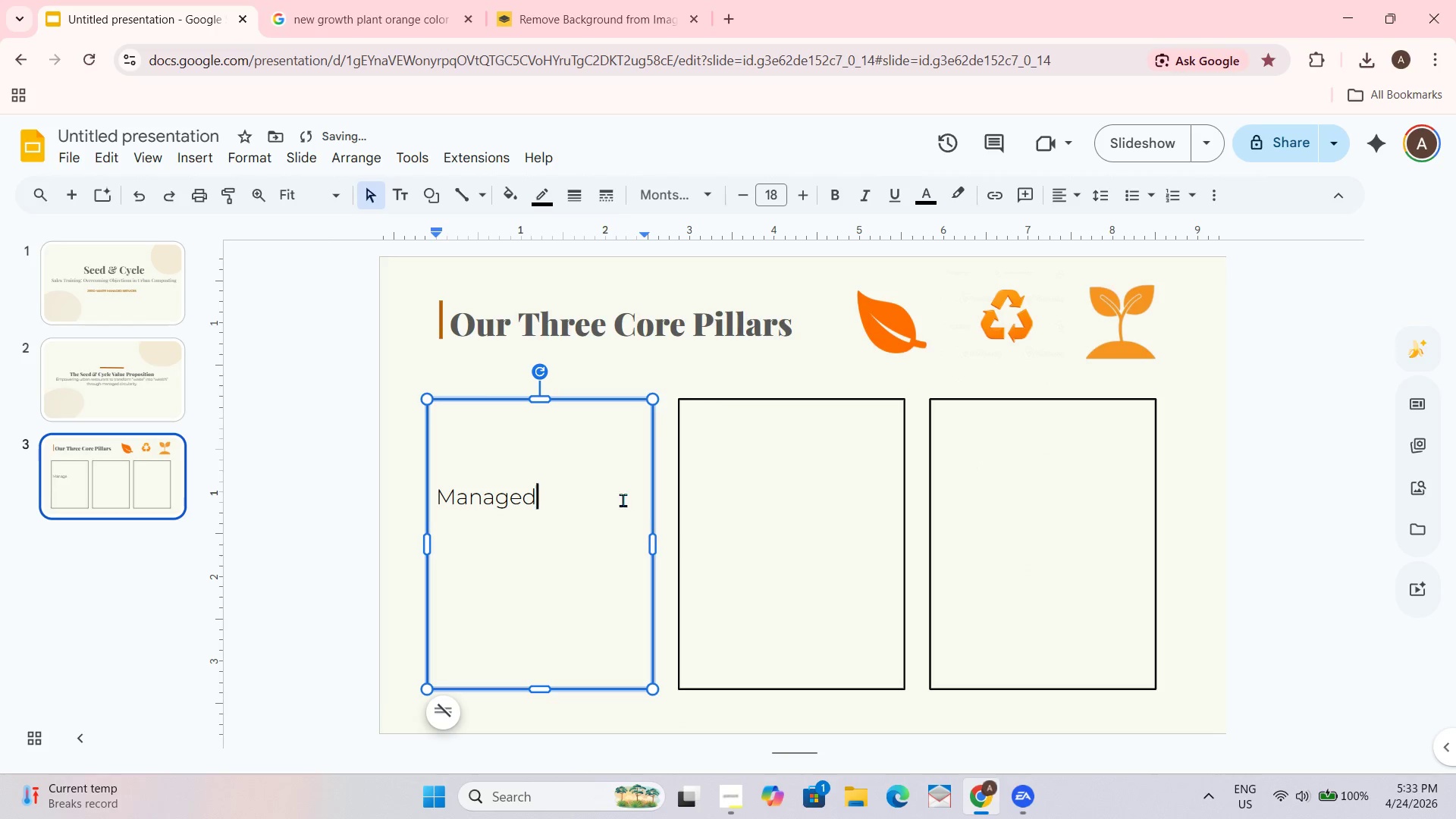 
type( Comp[)
key(Backspace)
type(osting)
 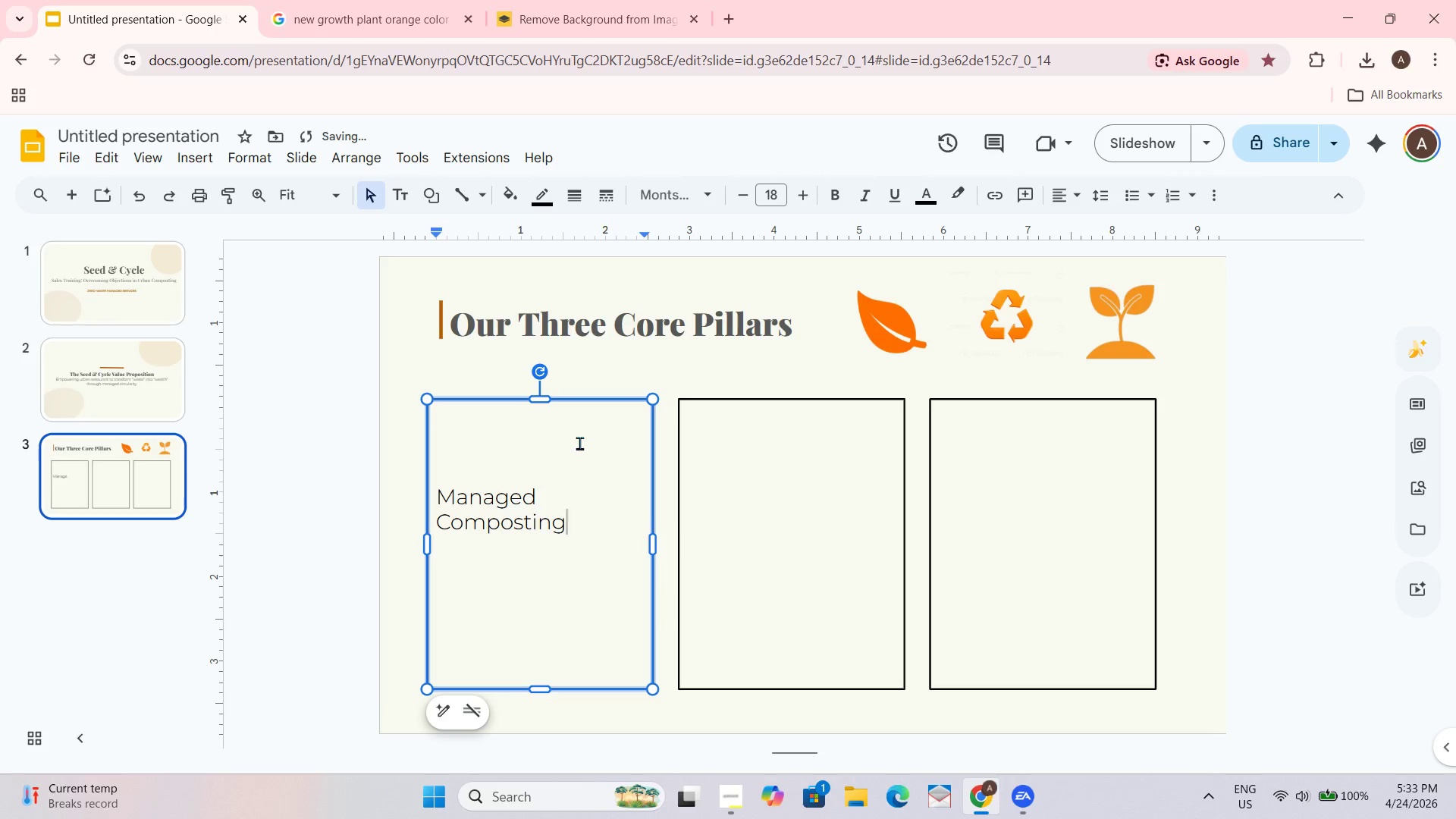 
hold_key(key=ControlLeft, duration=0.95)
 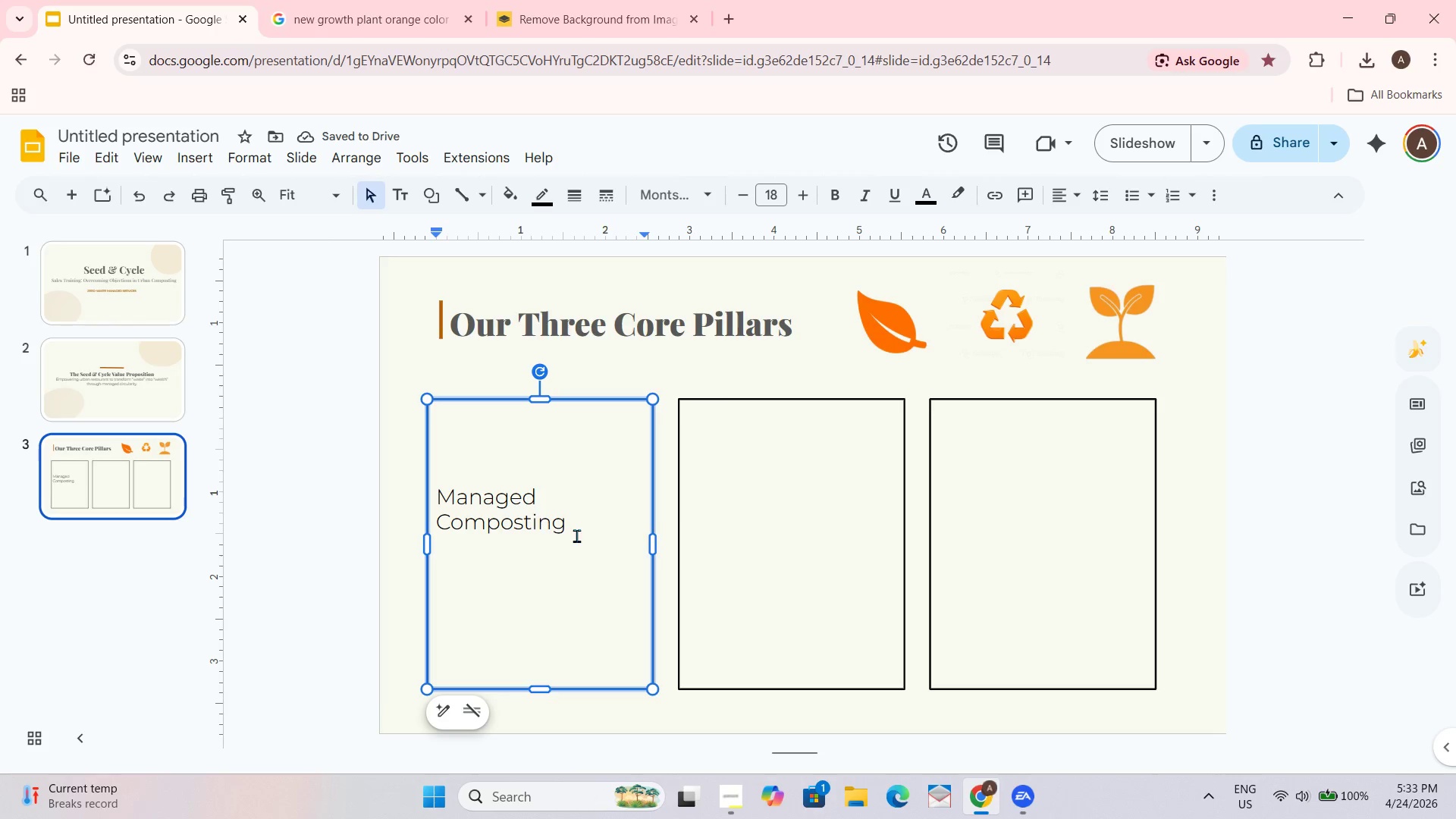 
left_click_drag(start_coordinate=[576, 533], to_coordinate=[441, 498])
 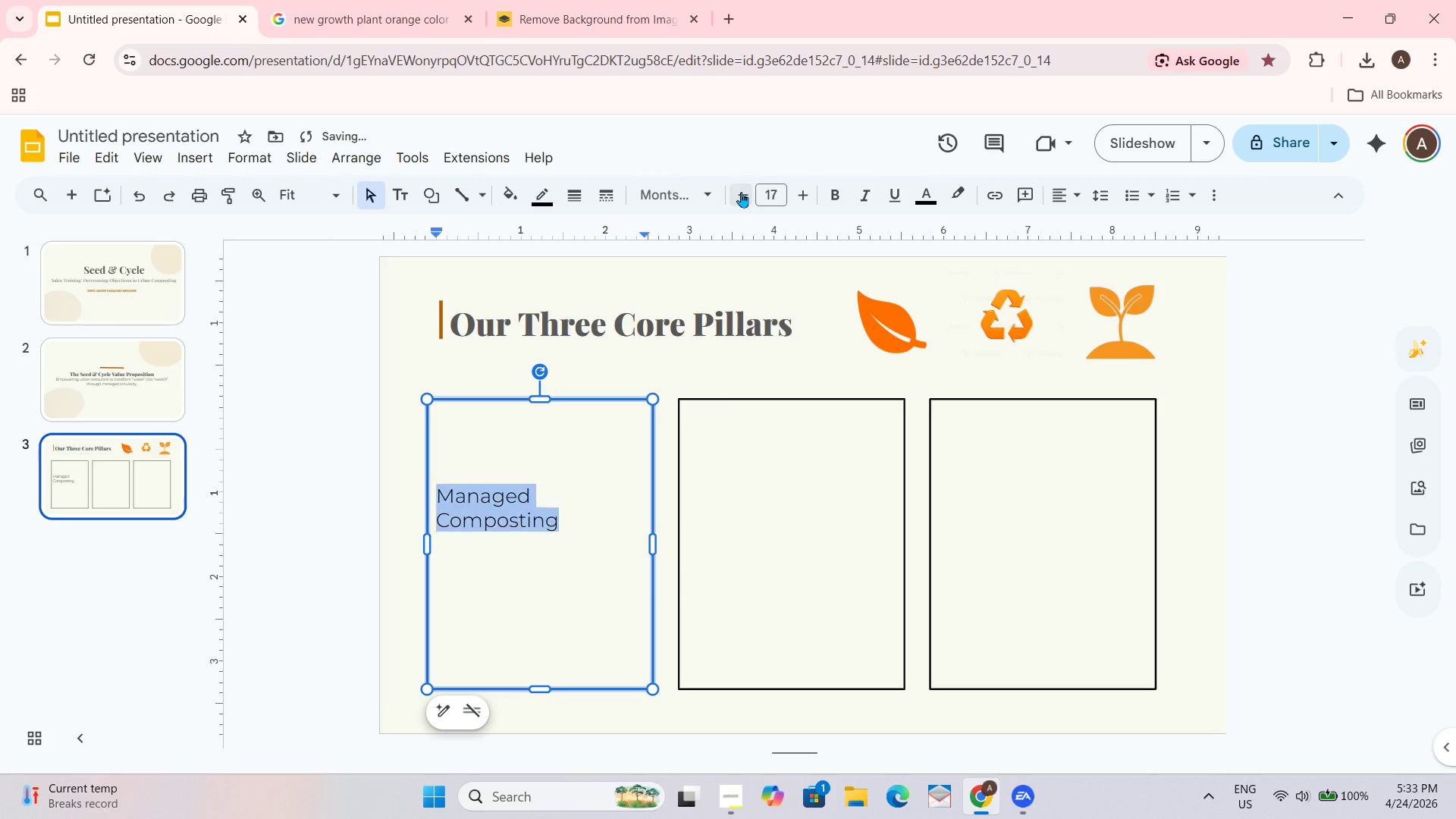 
triple_click([741, 191])
 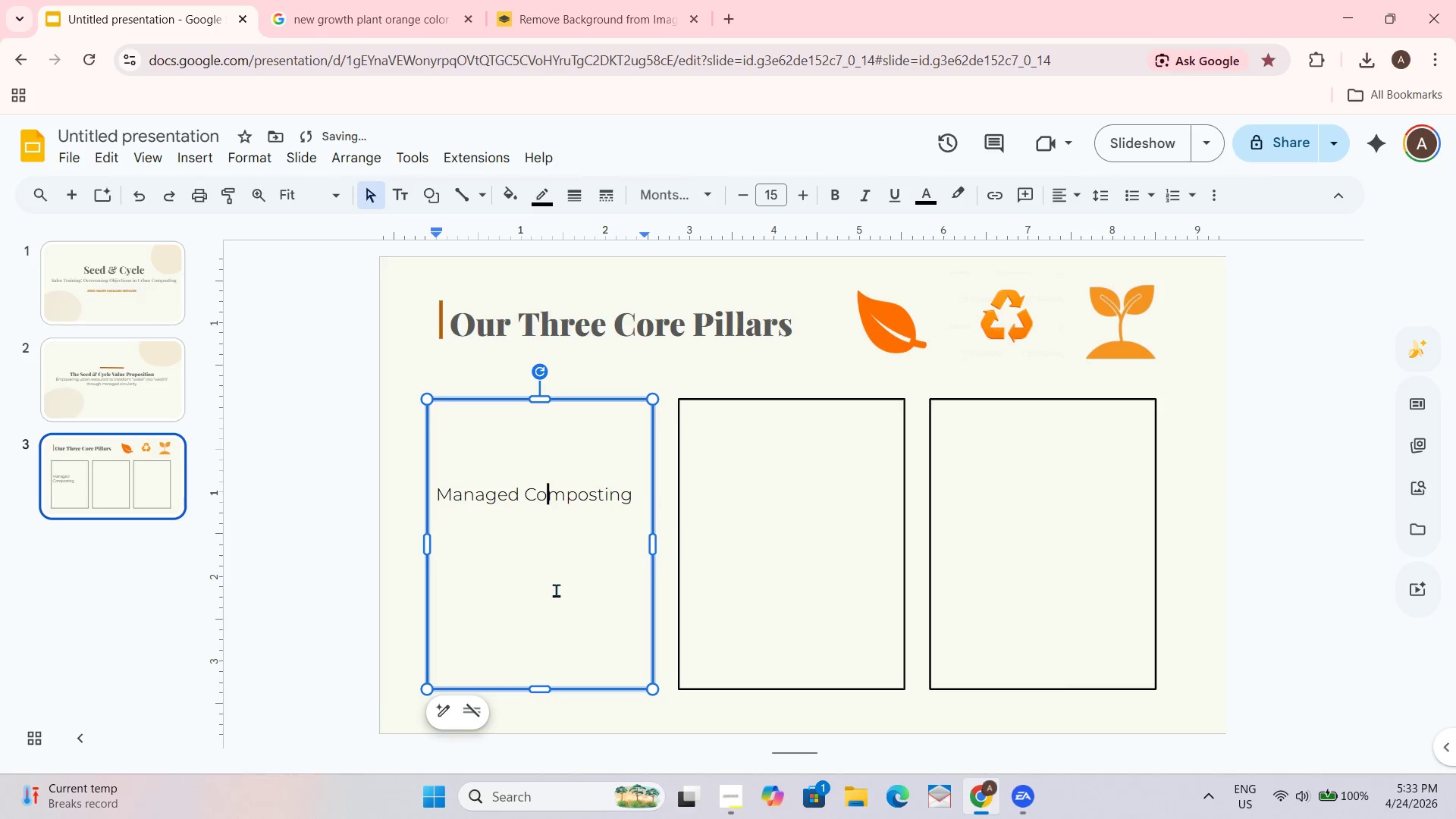 
left_click_drag(start_coordinate=[604, 534], to_coordinate=[610, 522])
 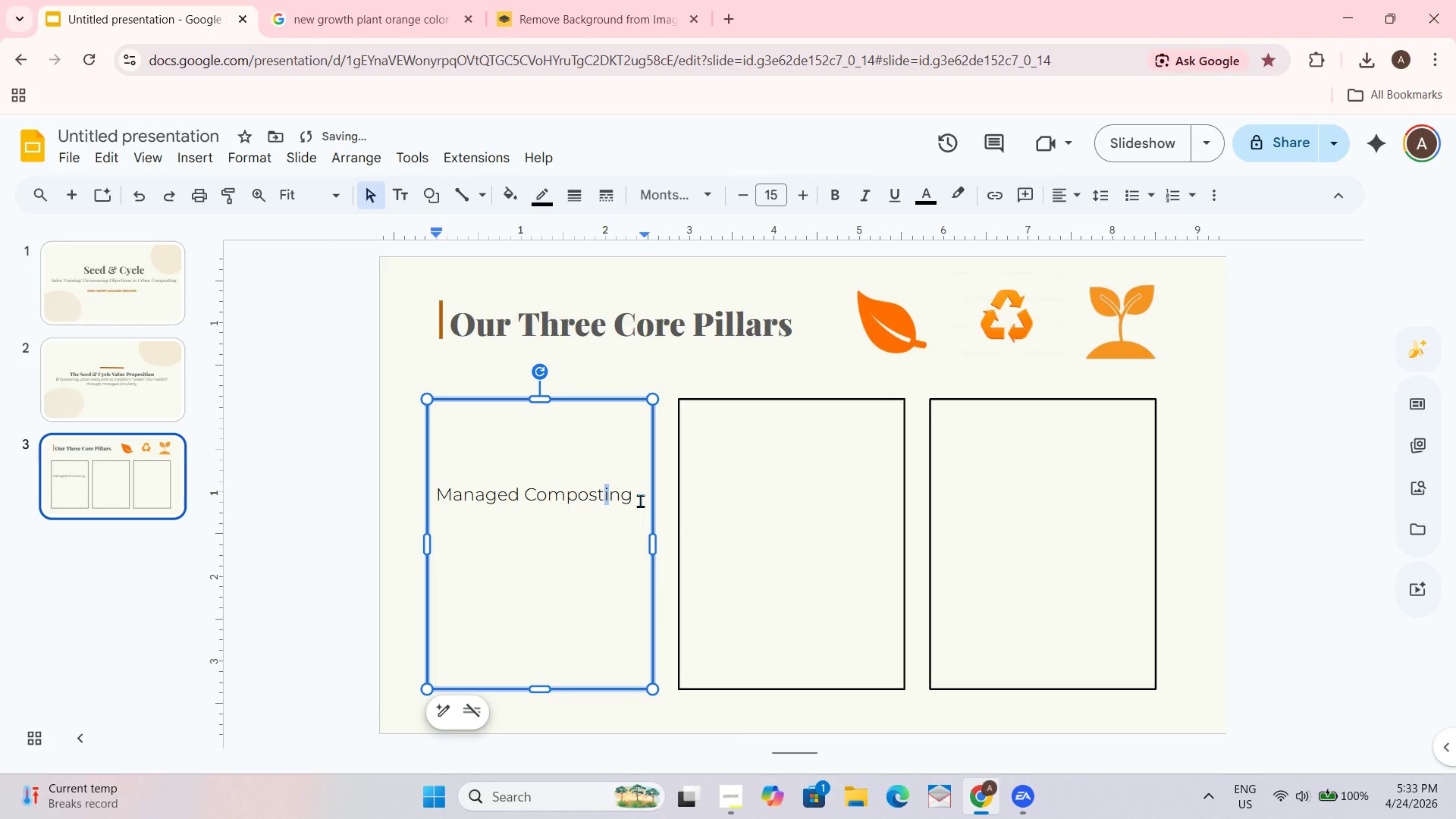 
left_click([639, 499])
 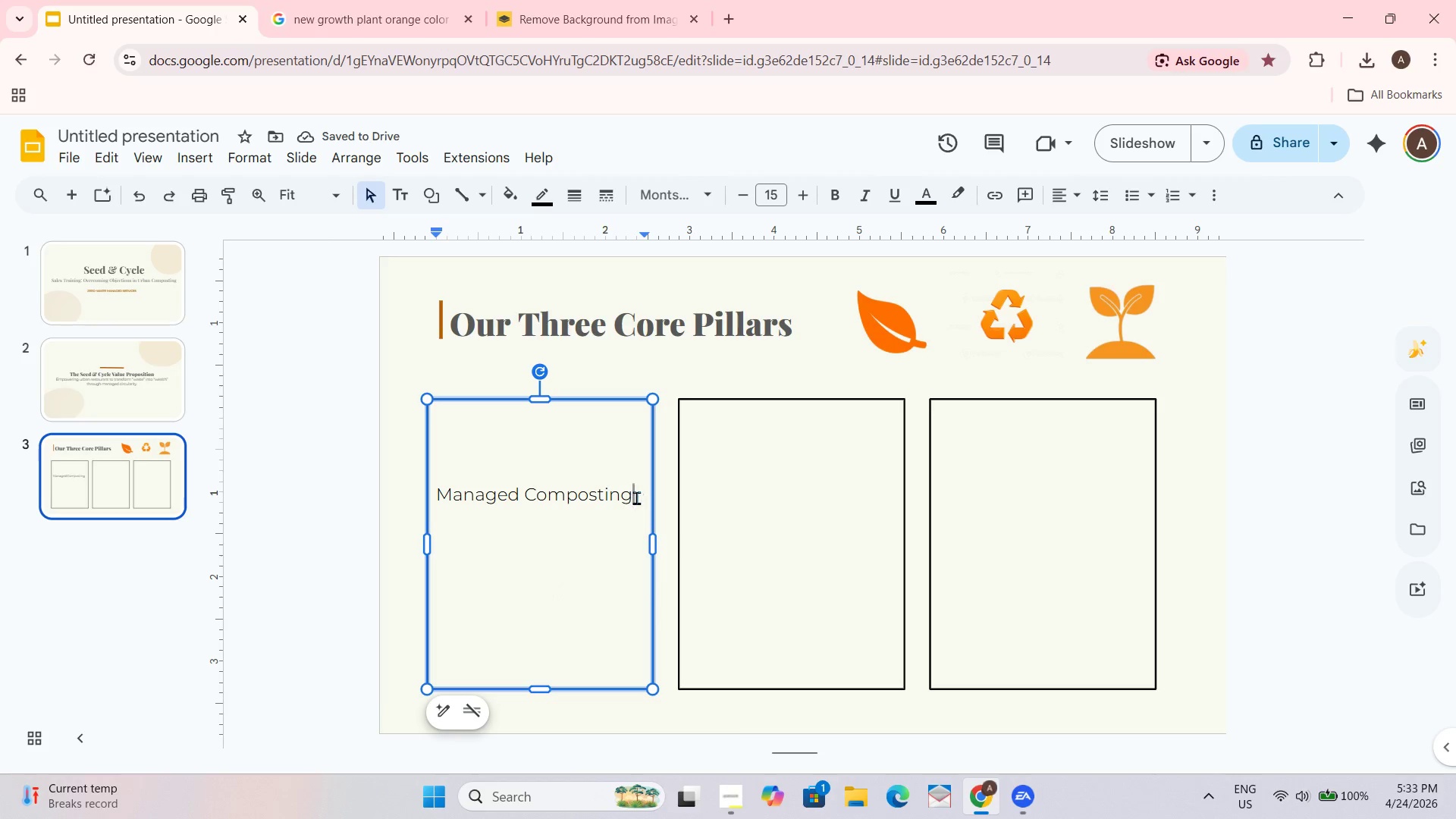 
left_click_drag(start_coordinate=[636, 497], to_coordinate=[457, 481])
 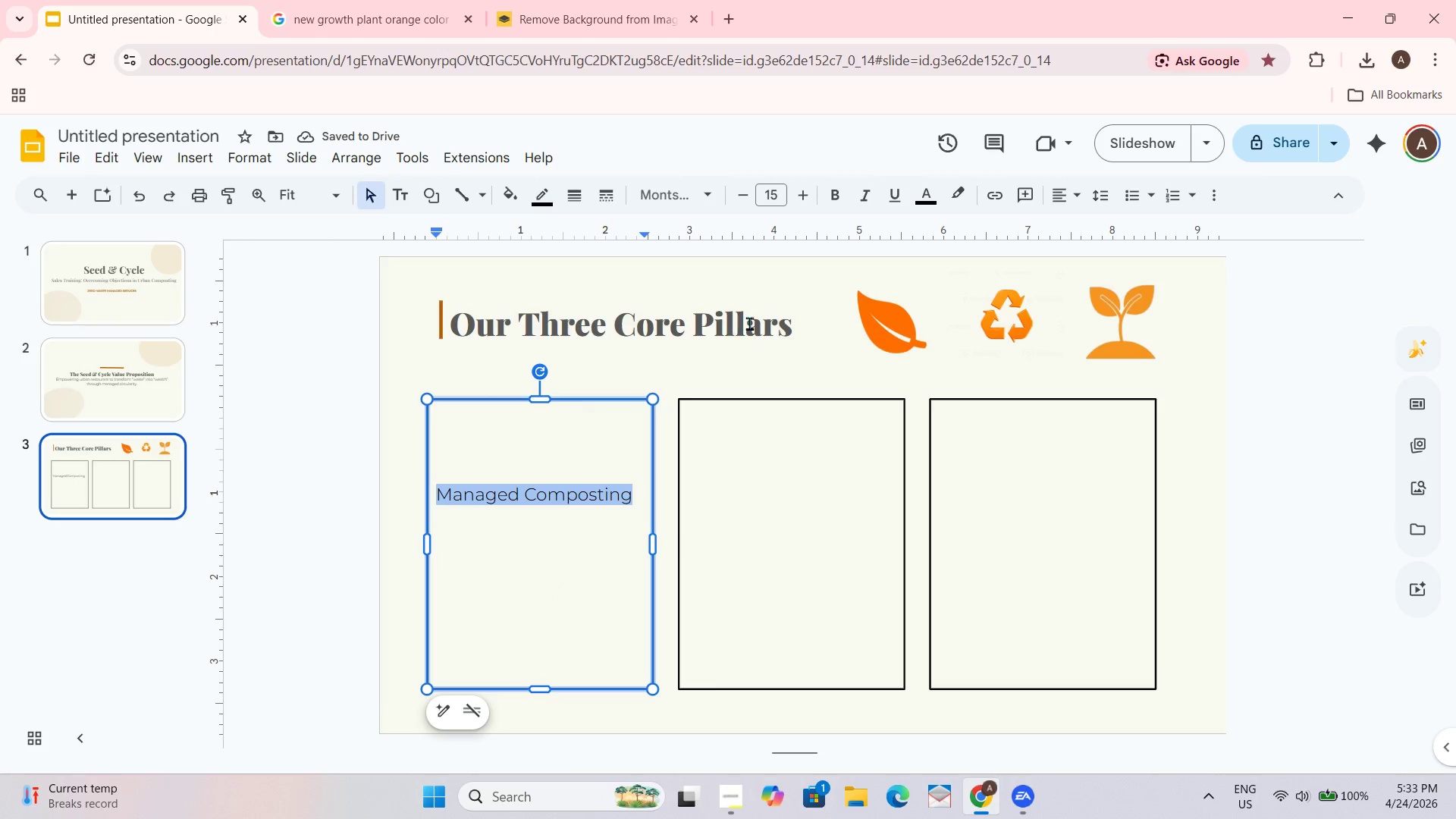 
key(Control+V)
 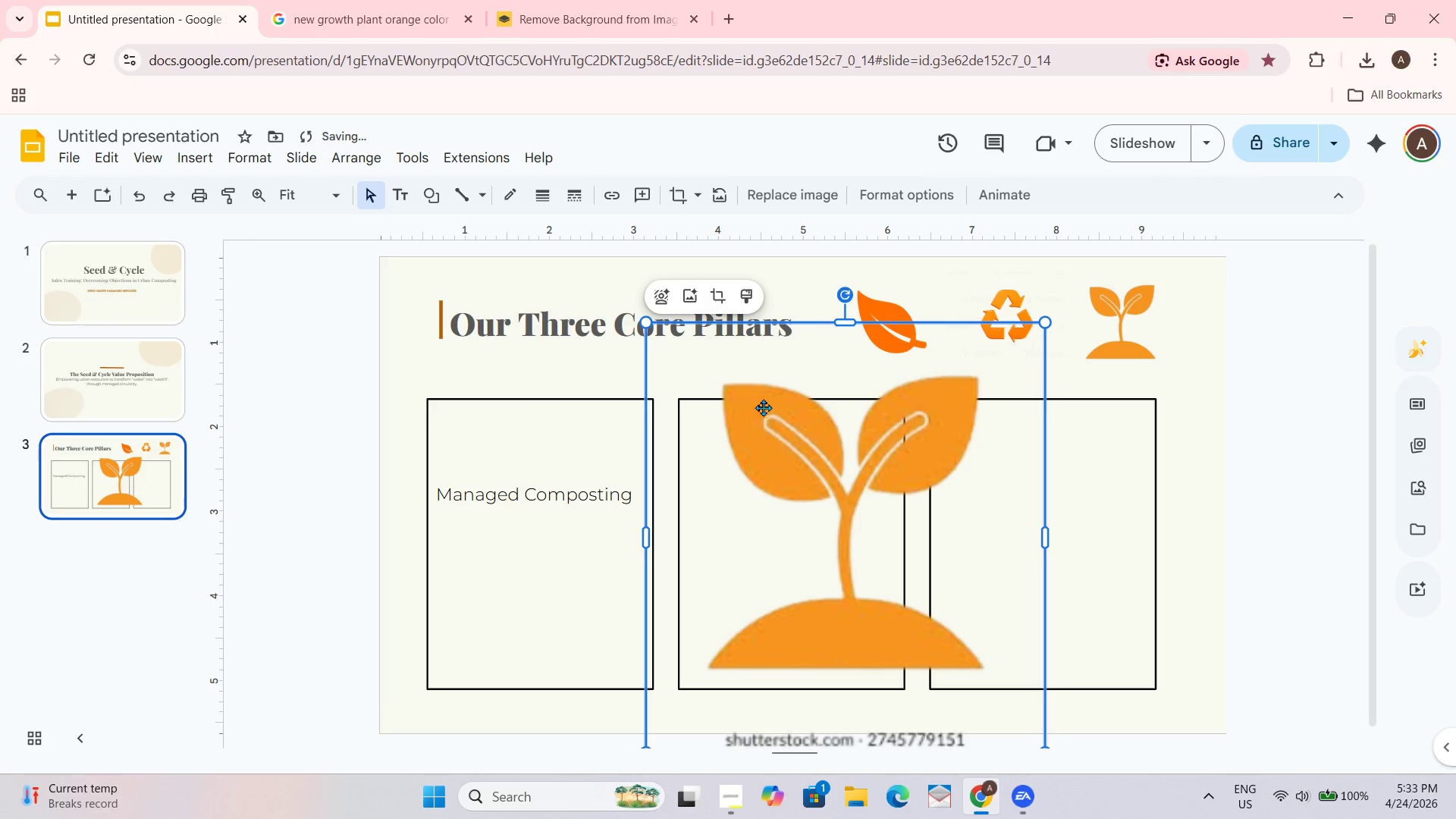 
key(Control+Z)
 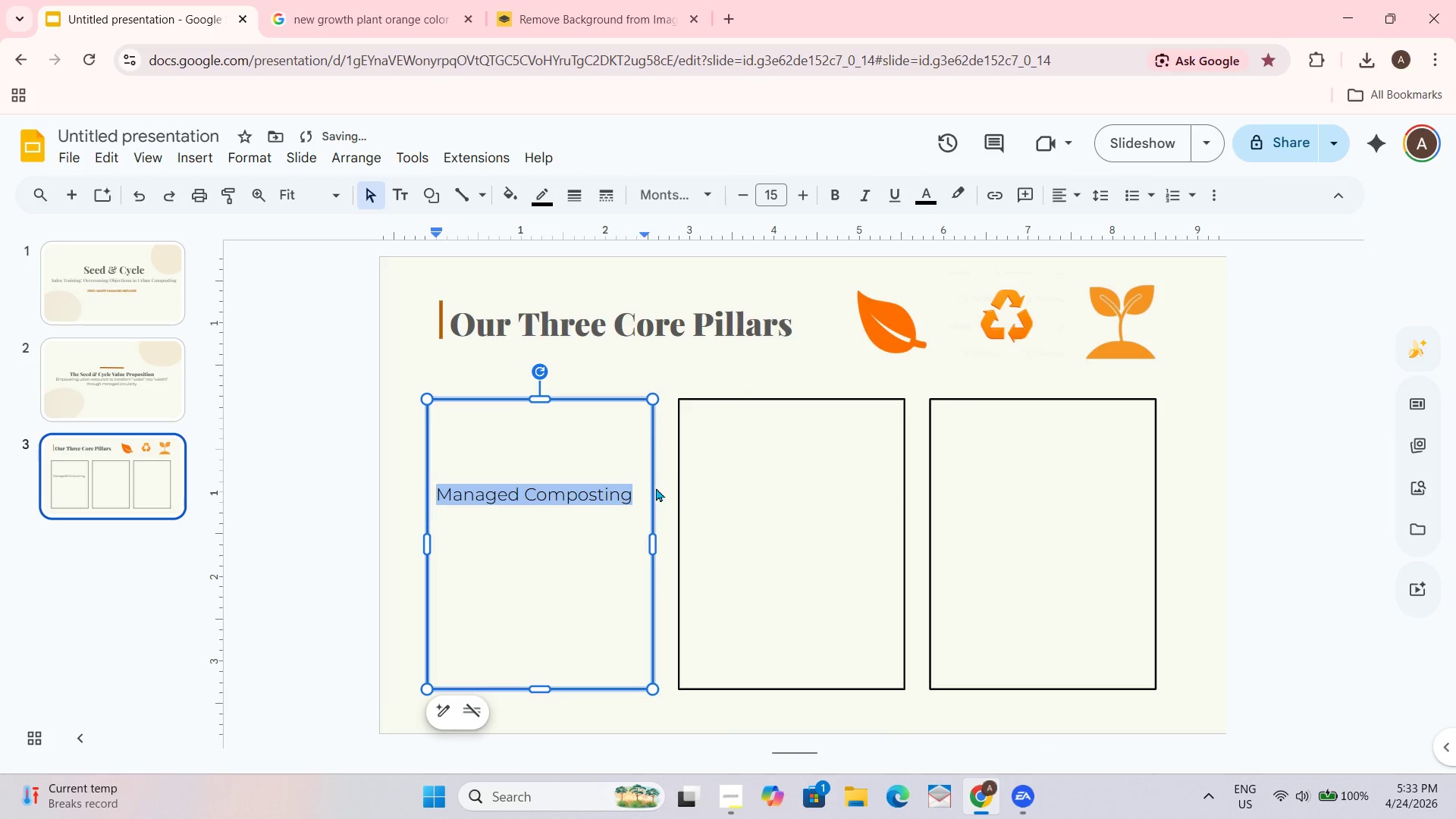 
key(Control+B)
 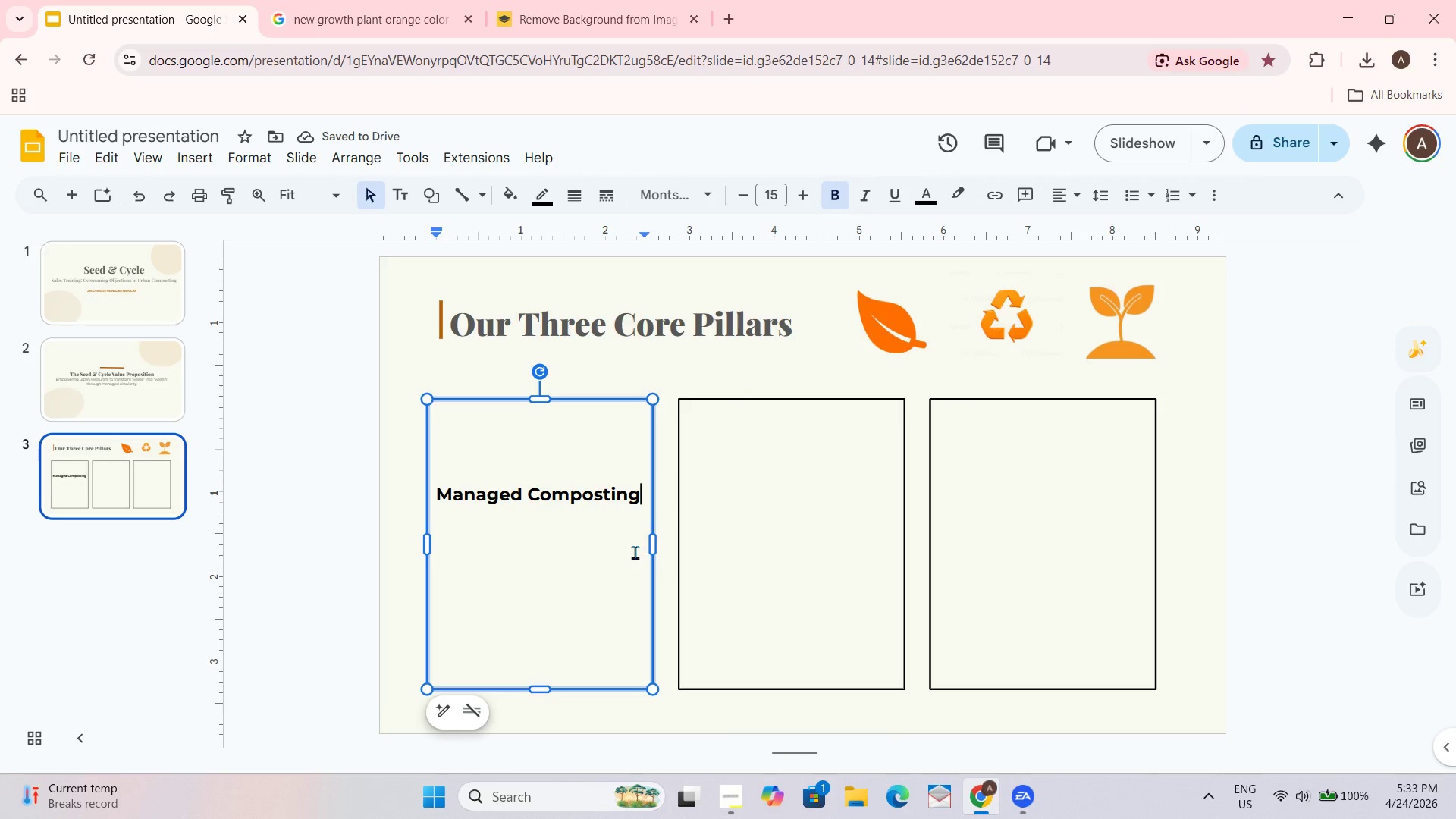 
wait(5.16)
 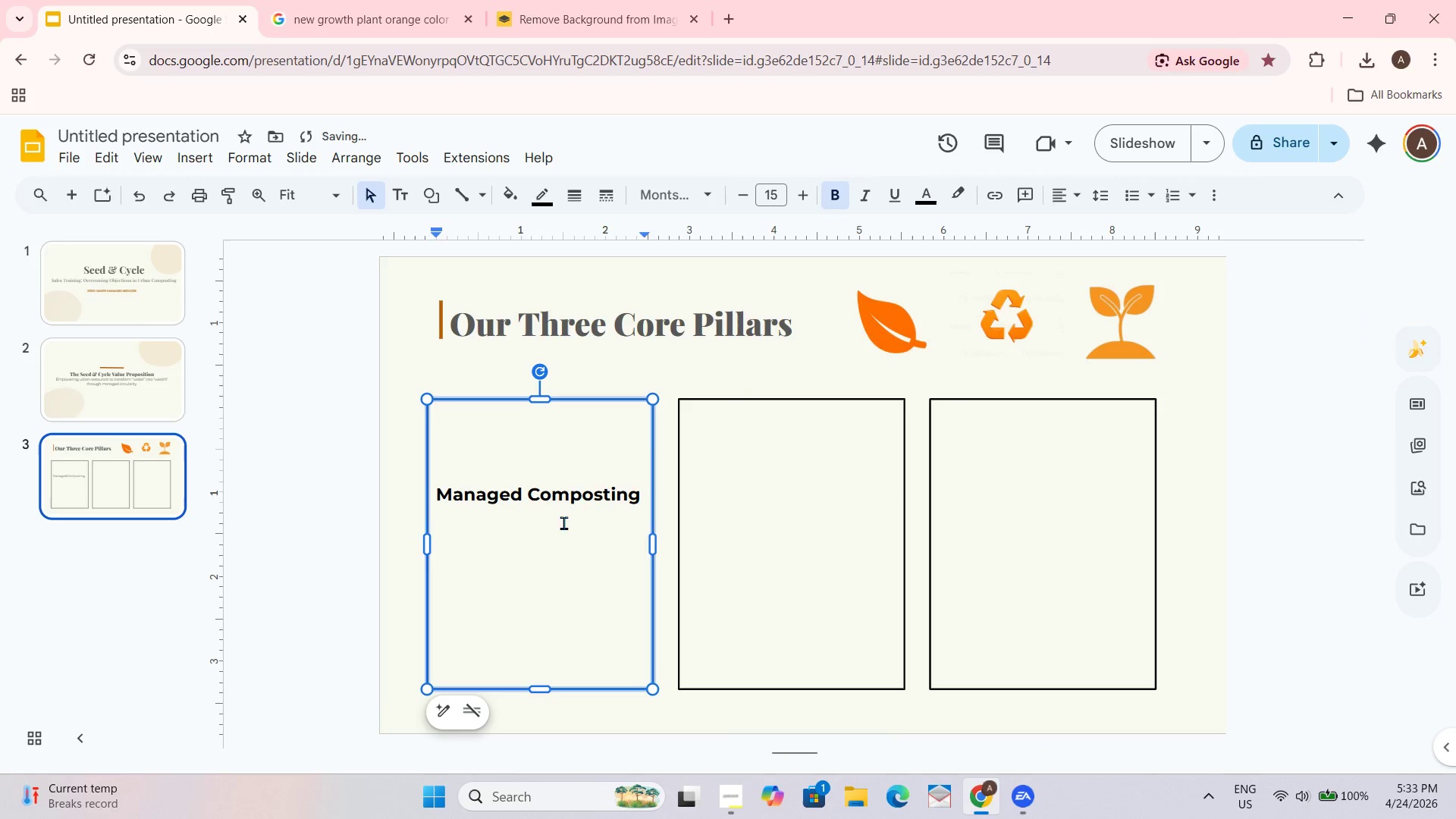 
key(Control+A)
 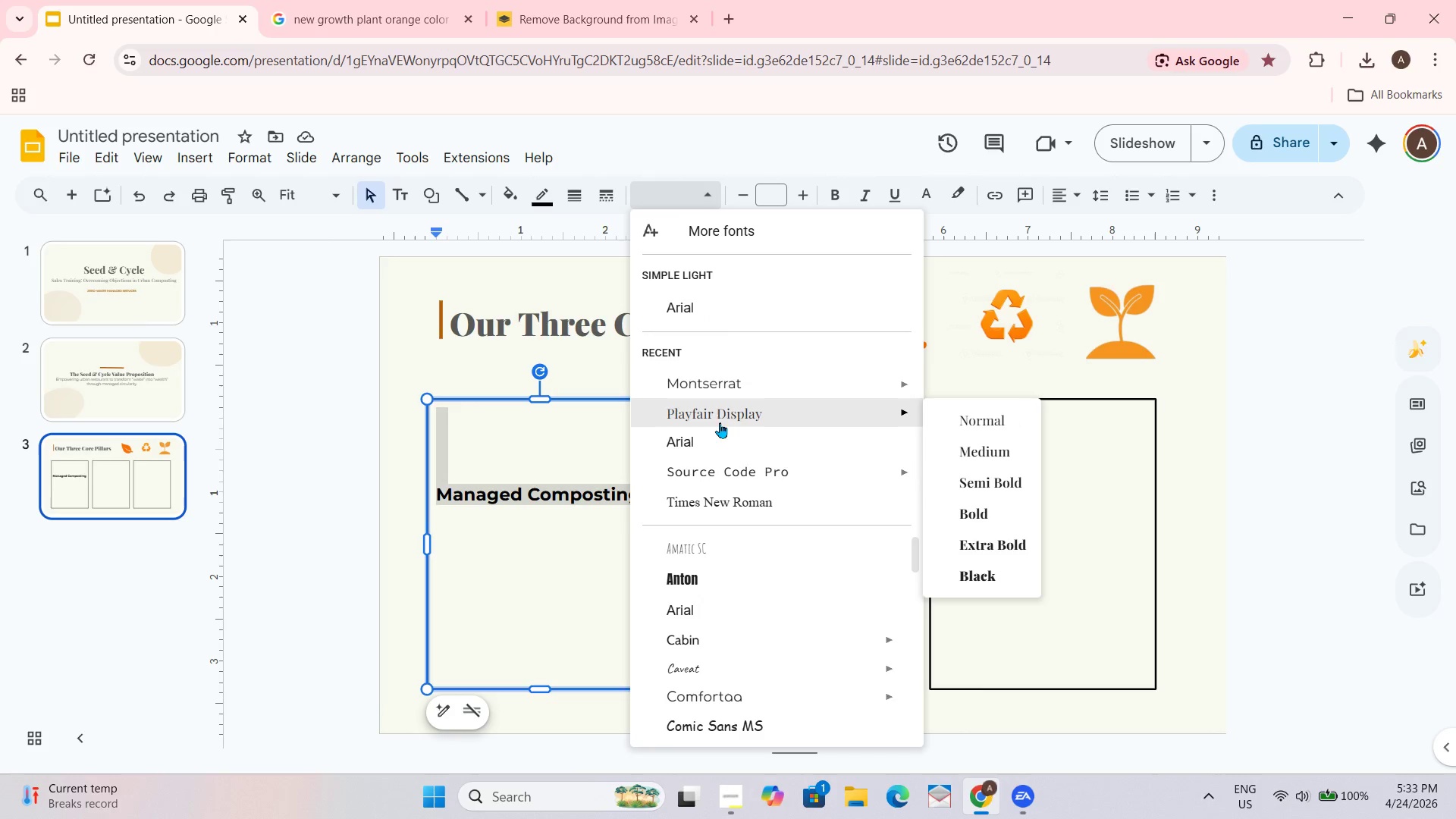 
left_click([987, 473])
 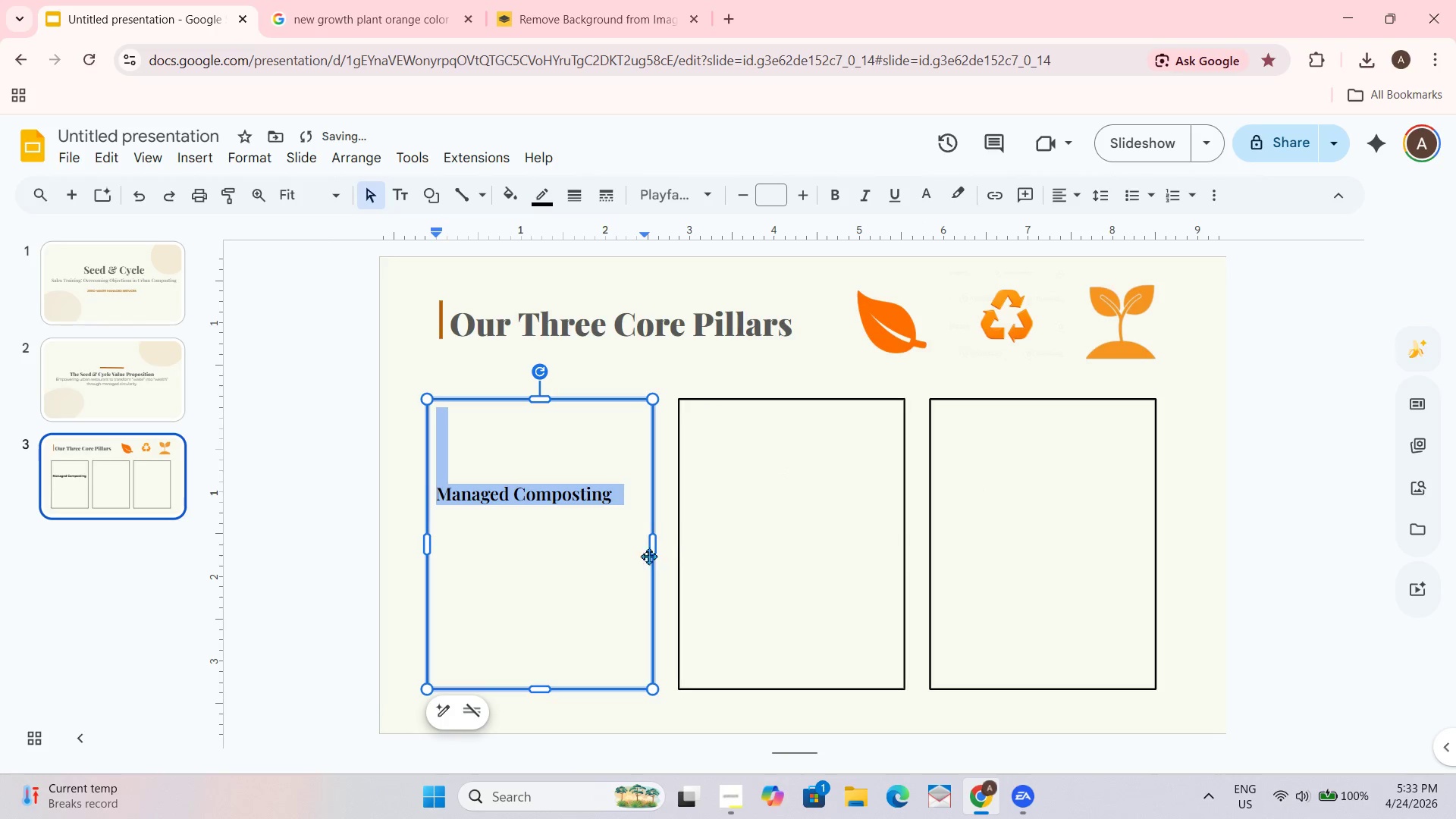 
left_click([597, 566])
 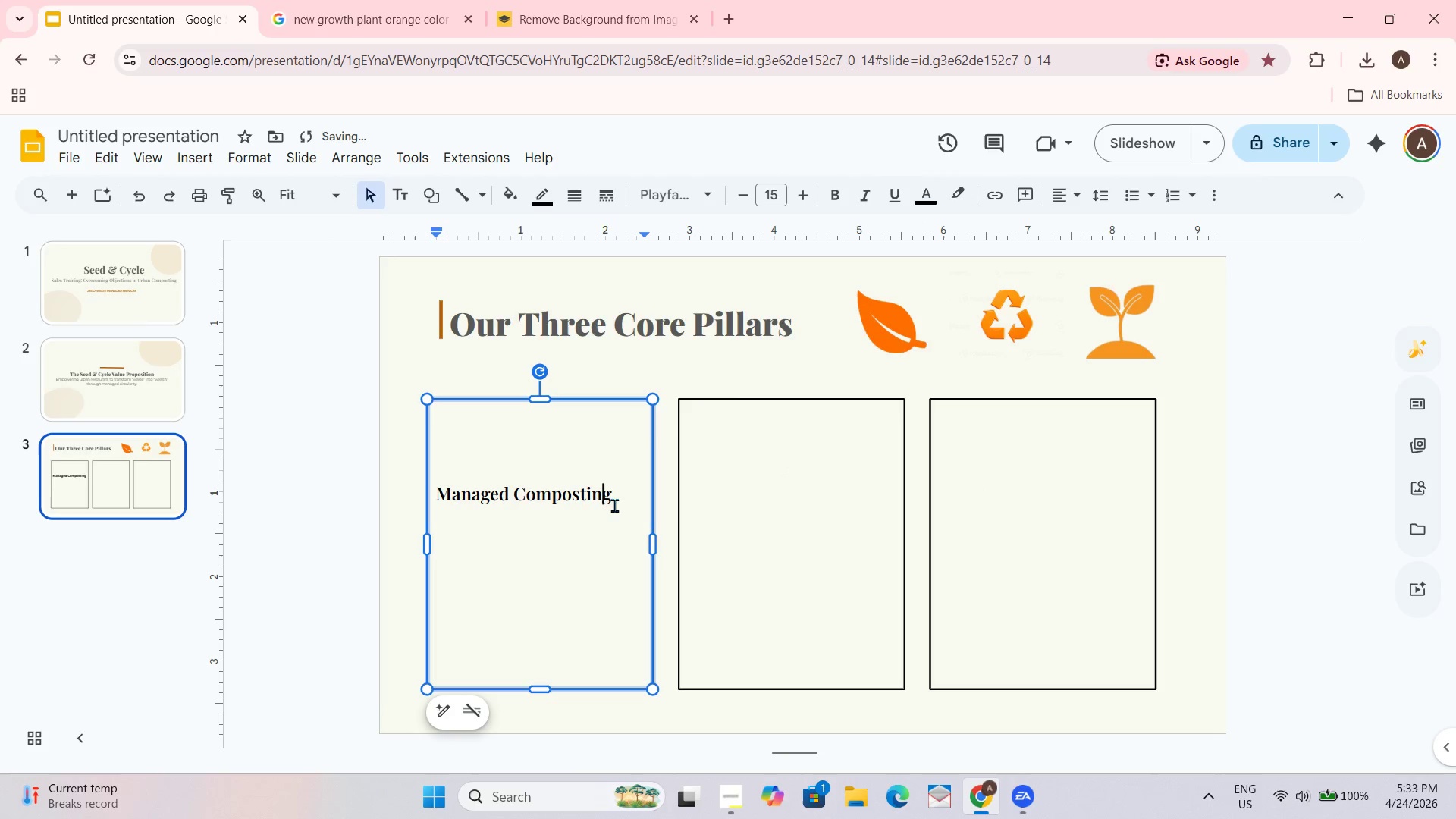 
left_click([610, 494])
 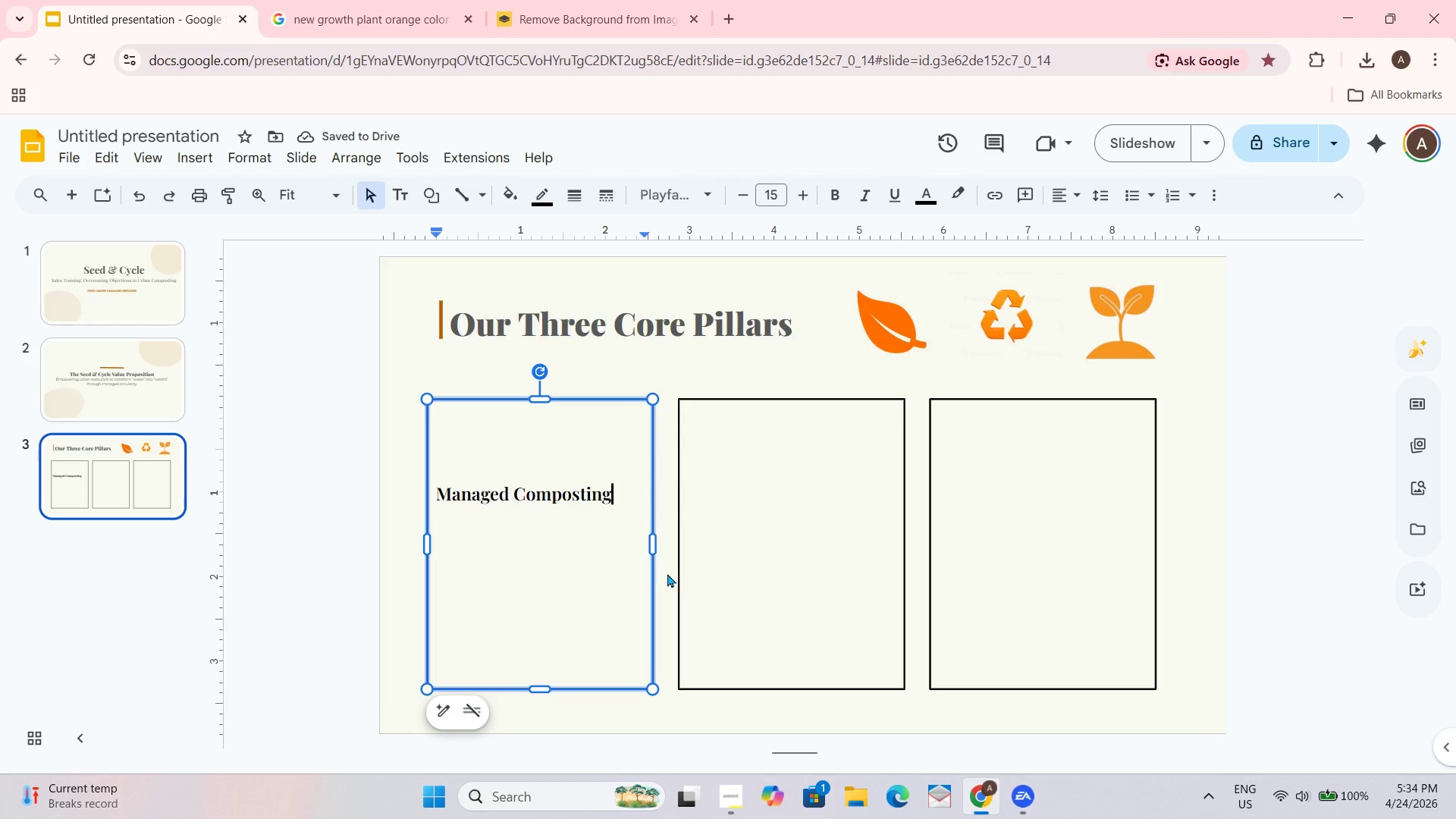 
key(Shift+Enter)
 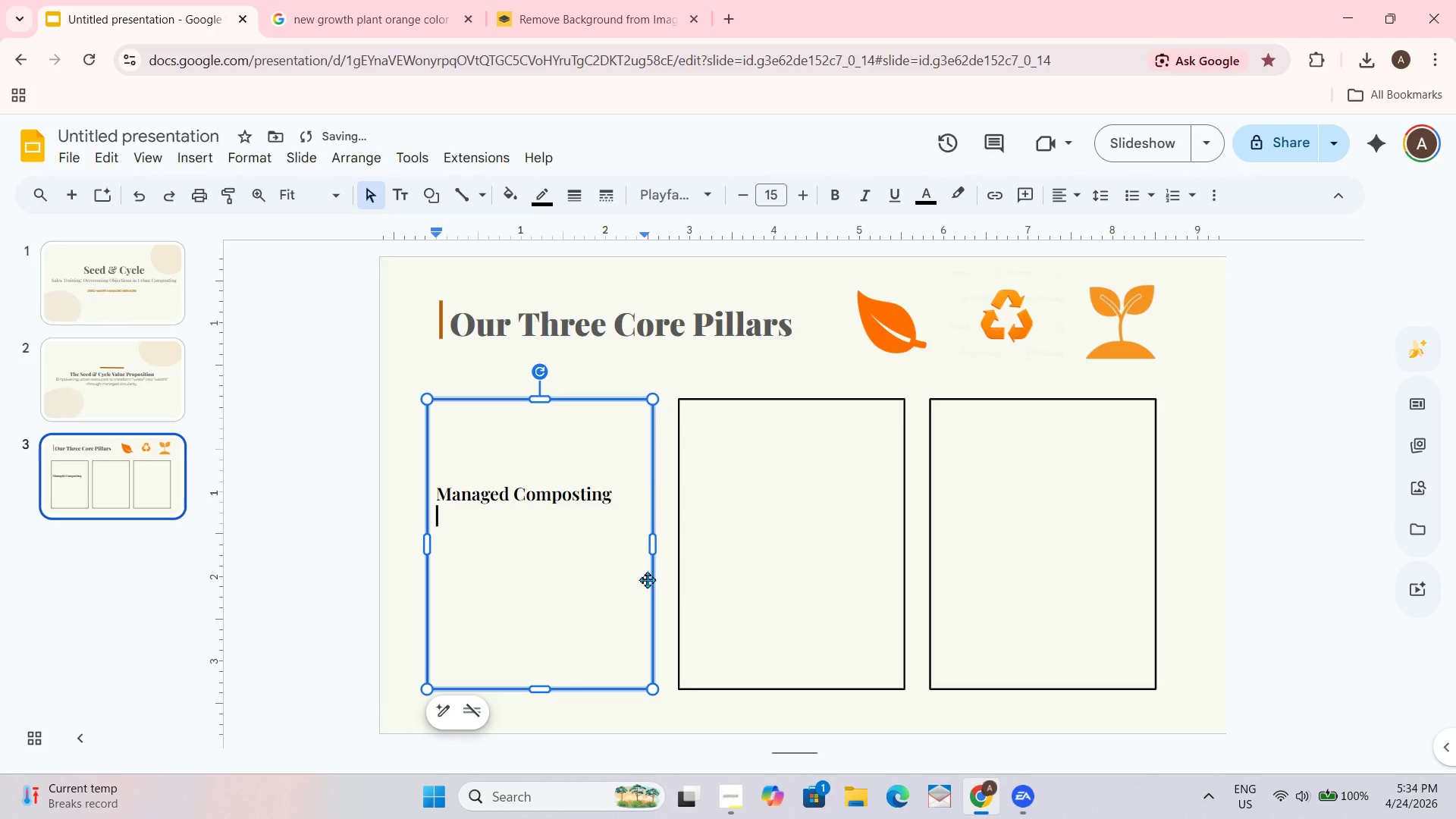 
key(Shift+Enter)
 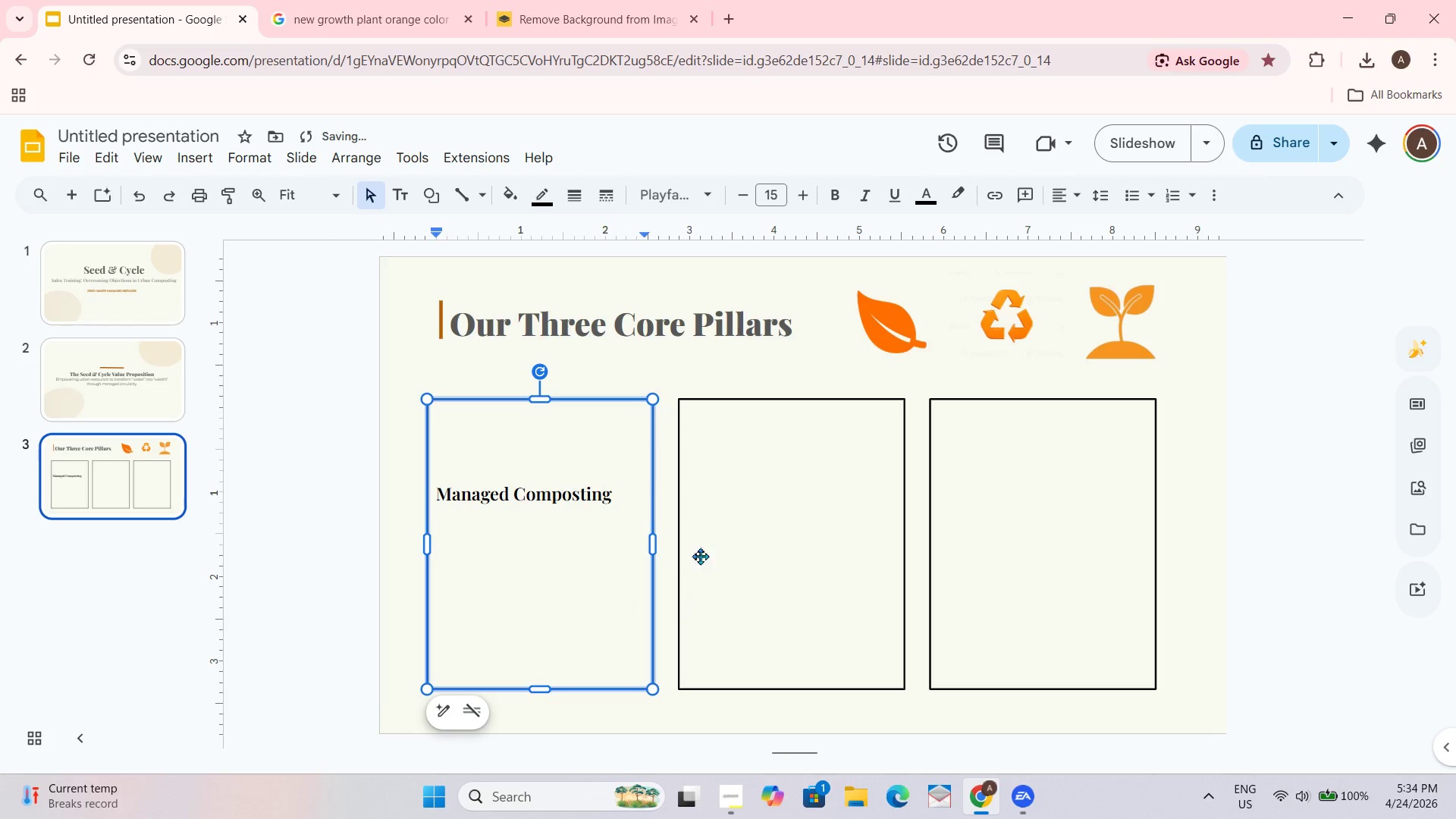 
type(Hassle)
key(Backspace)
key(Backspace)
key(Backspace)
key(Backspace)
key(Backspace)
key(Backspace)
 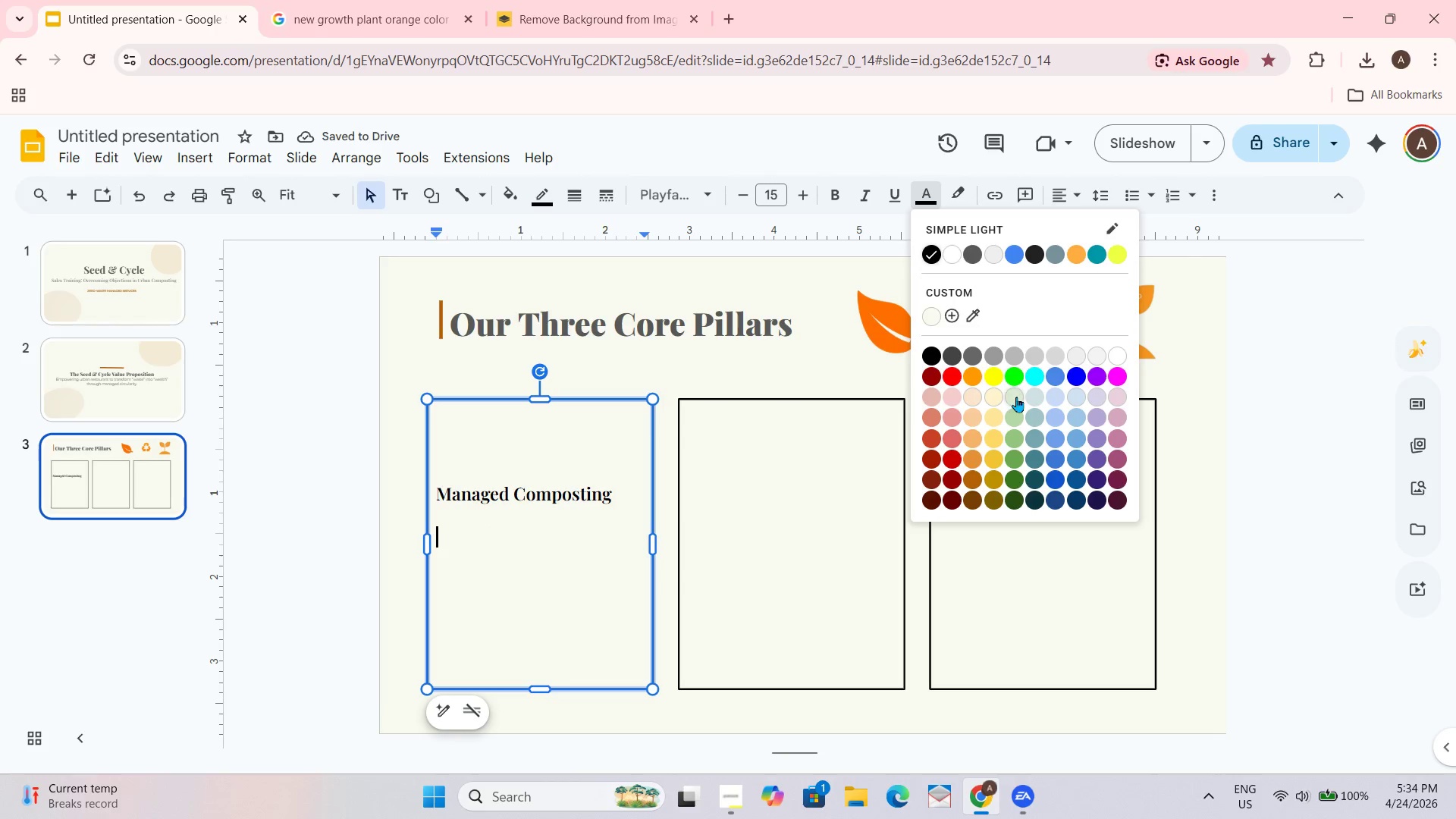 
wait(7.08)
 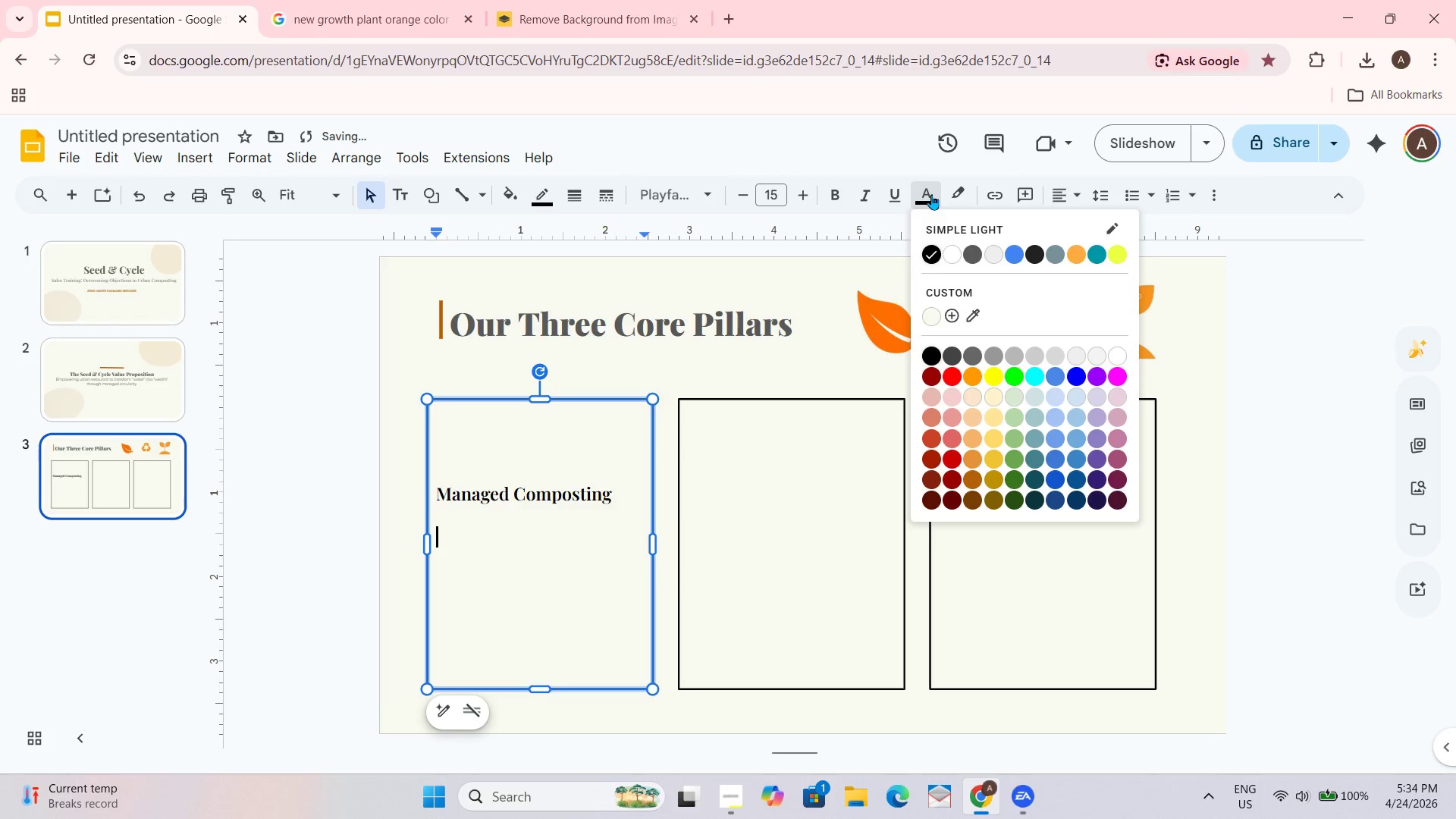 
mouse_move([1007, 440])
 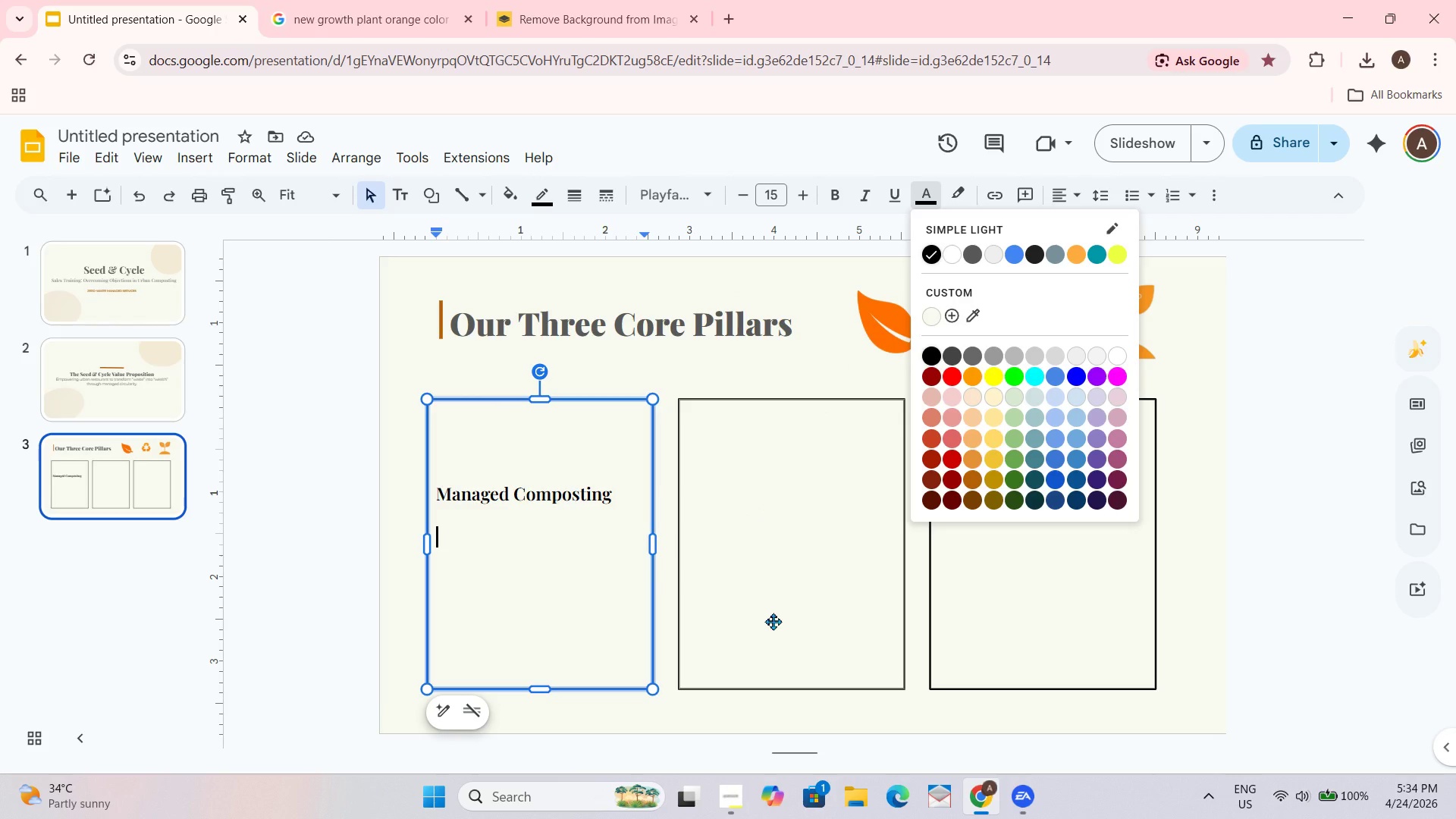 
wait(17.9)
 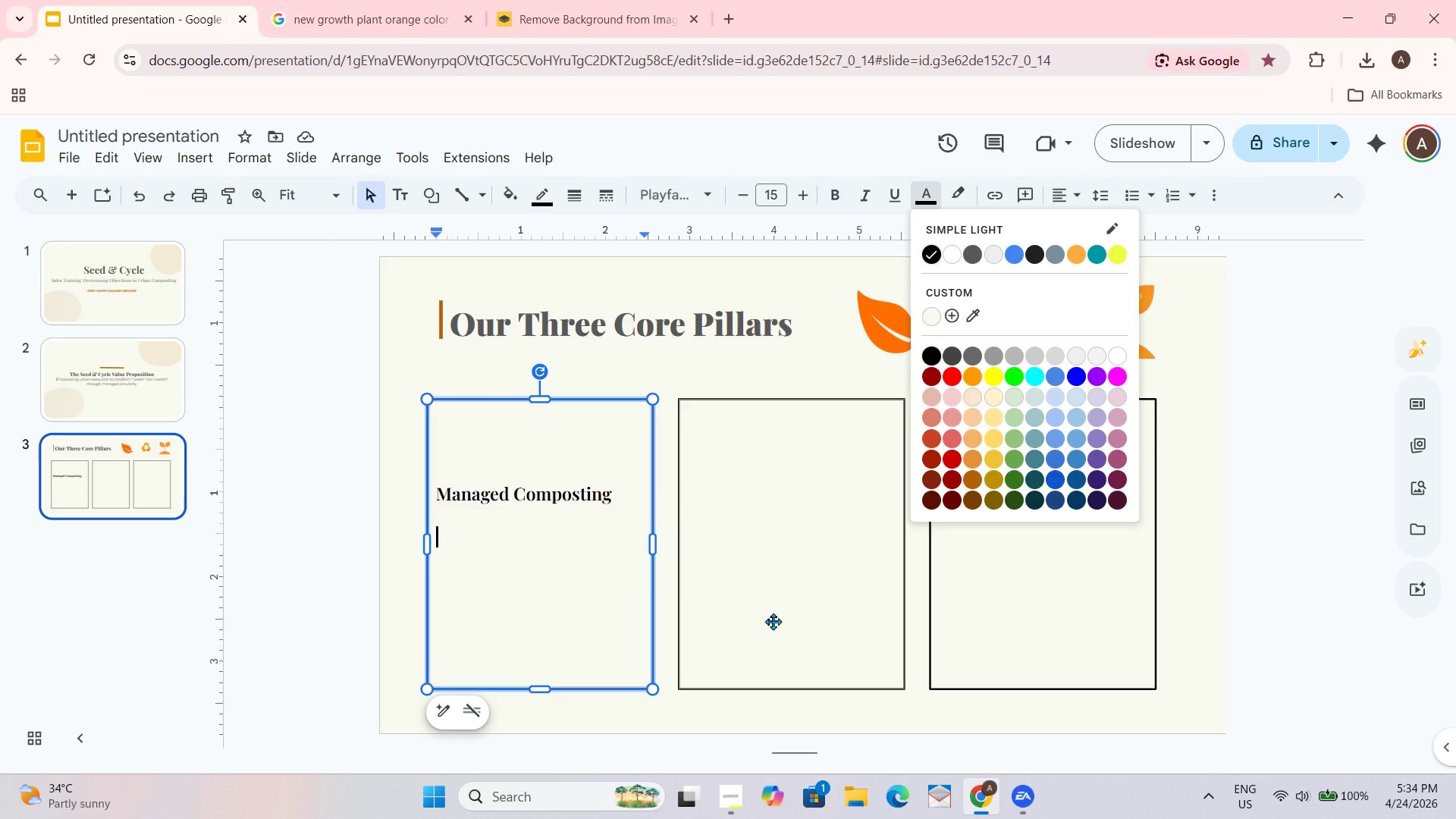 
key(Shift+H)
 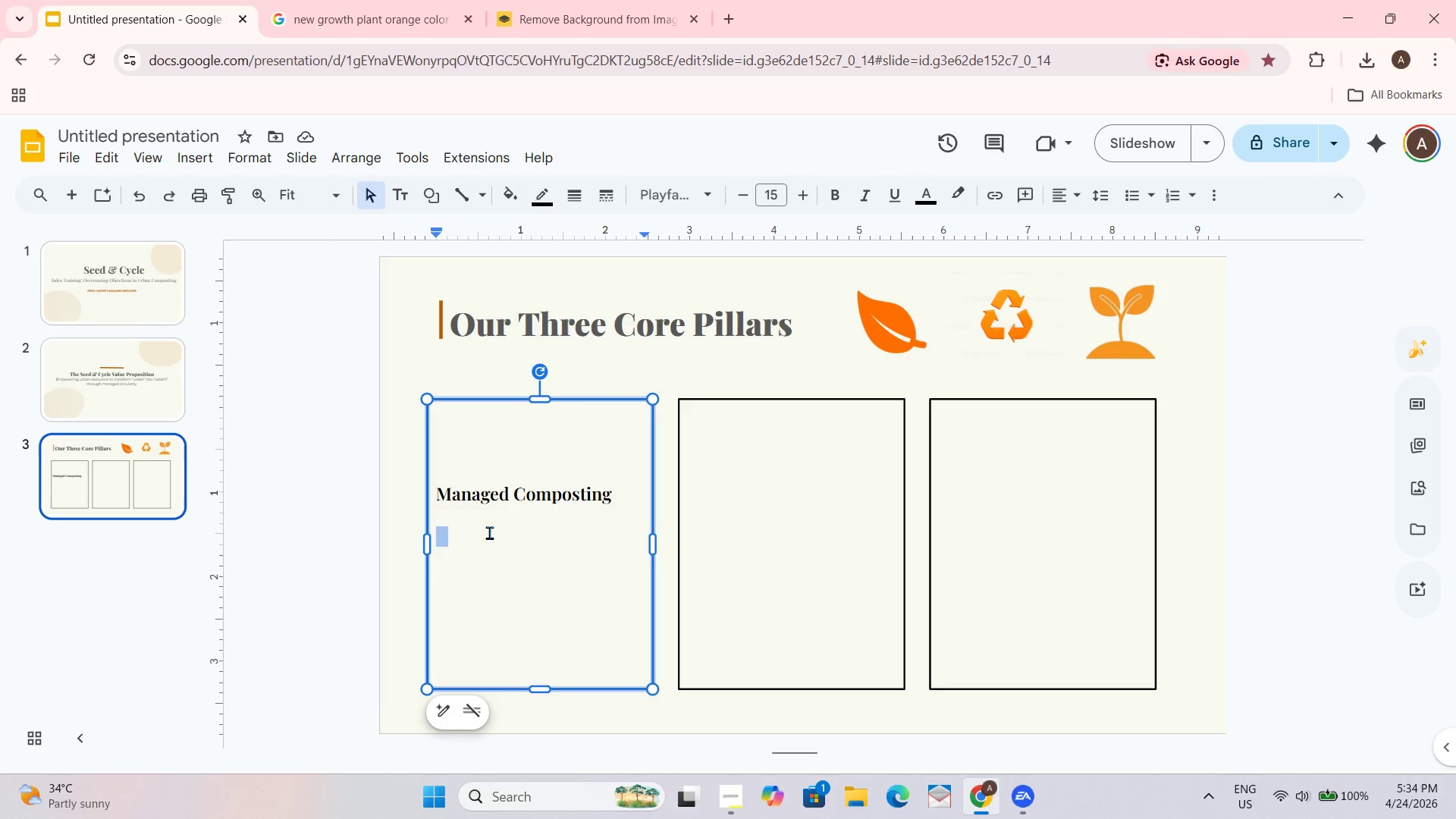 
wait(5.08)
 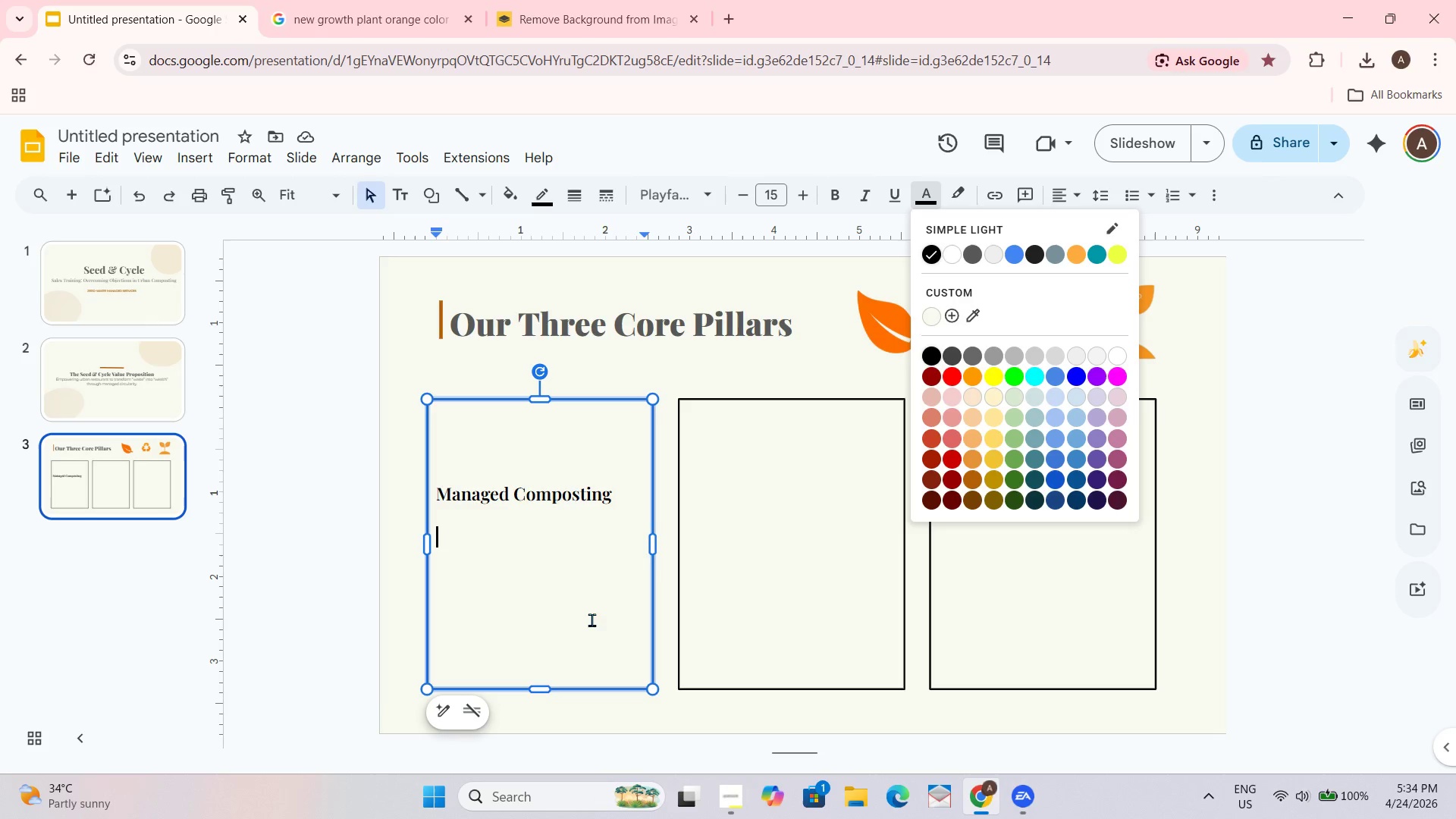 
type(Hassle)
 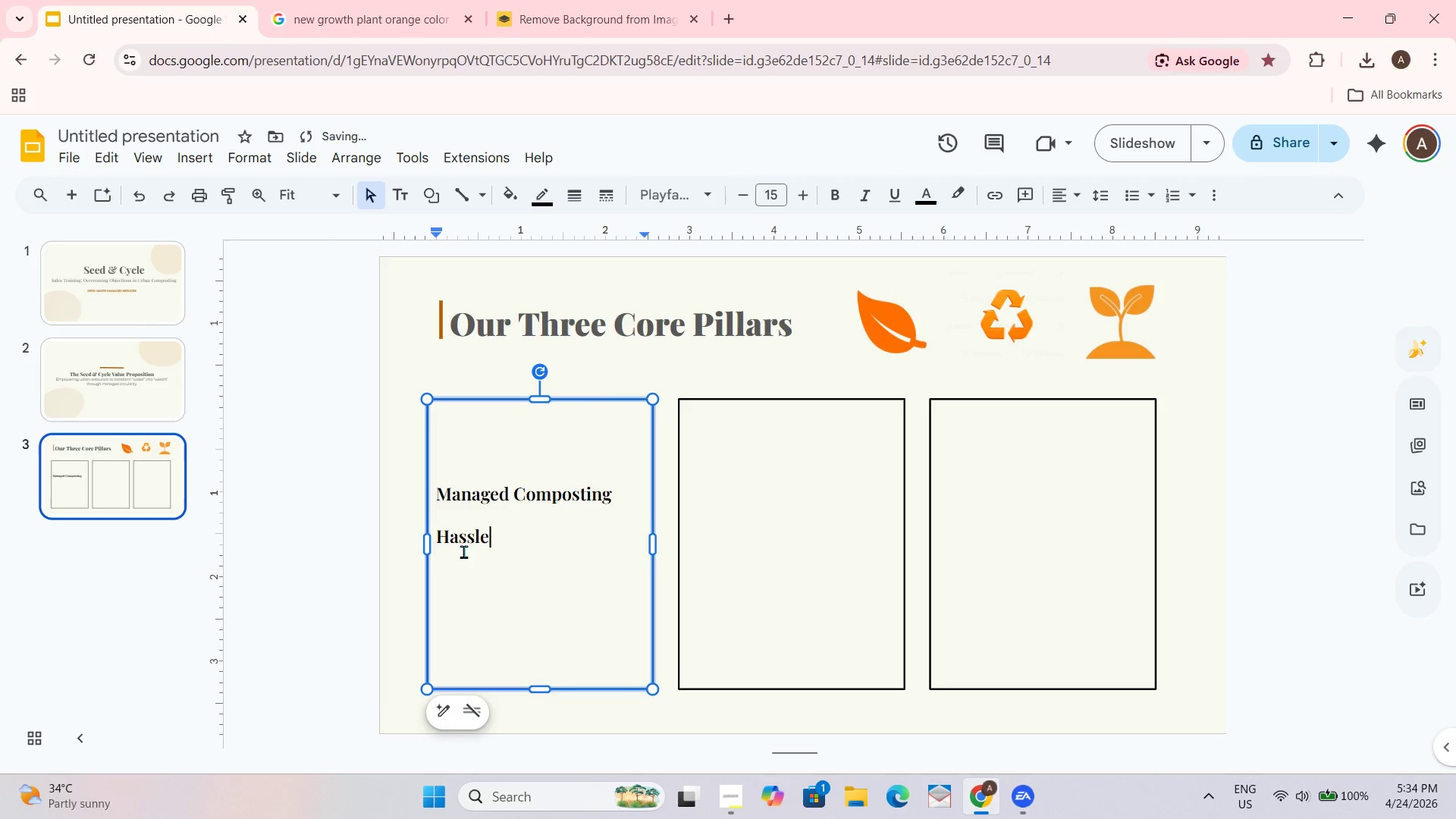 
left_click_drag(start_coordinate=[532, 543], to_coordinate=[436, 545])
 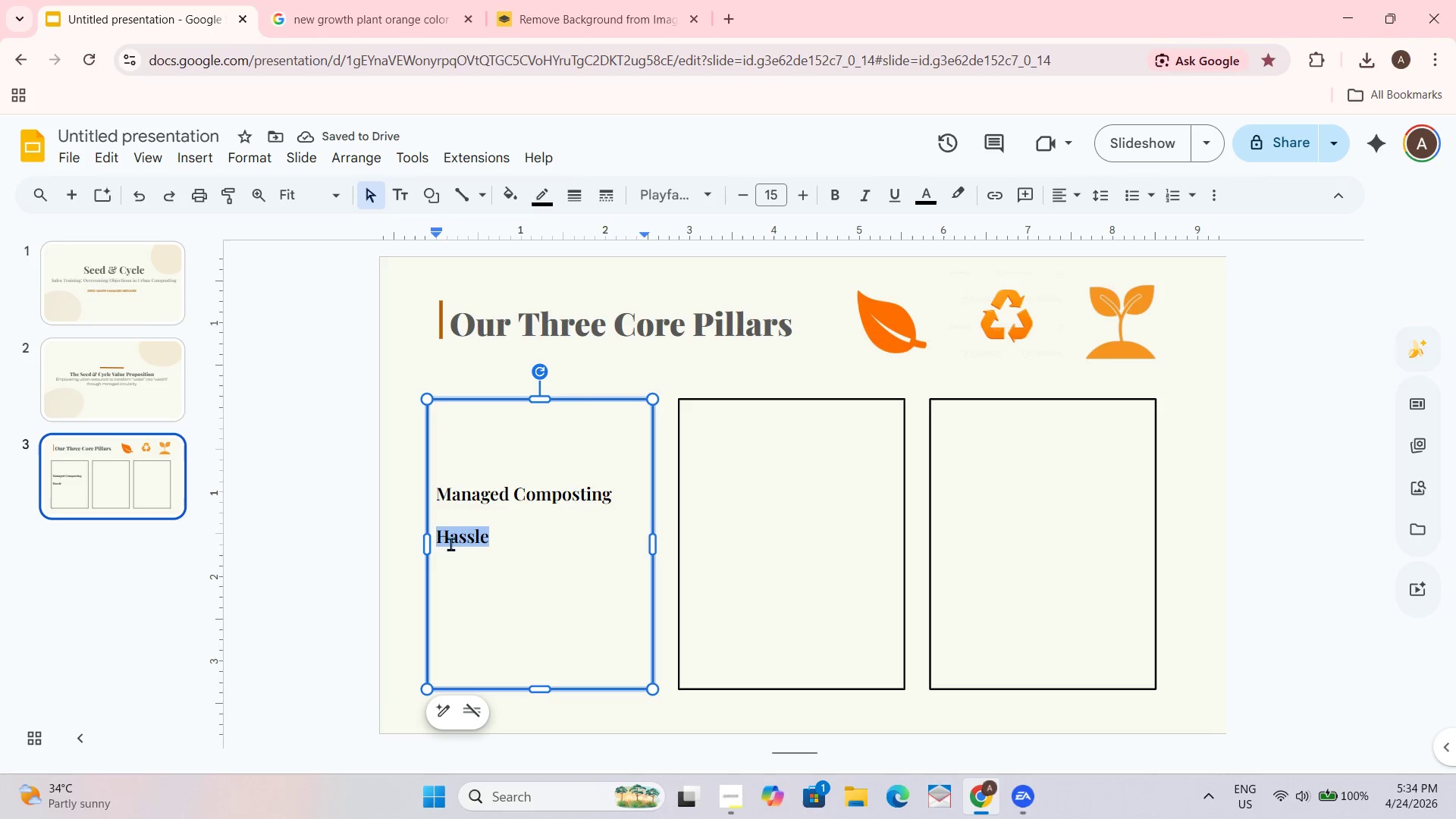 
key(Control+B)
 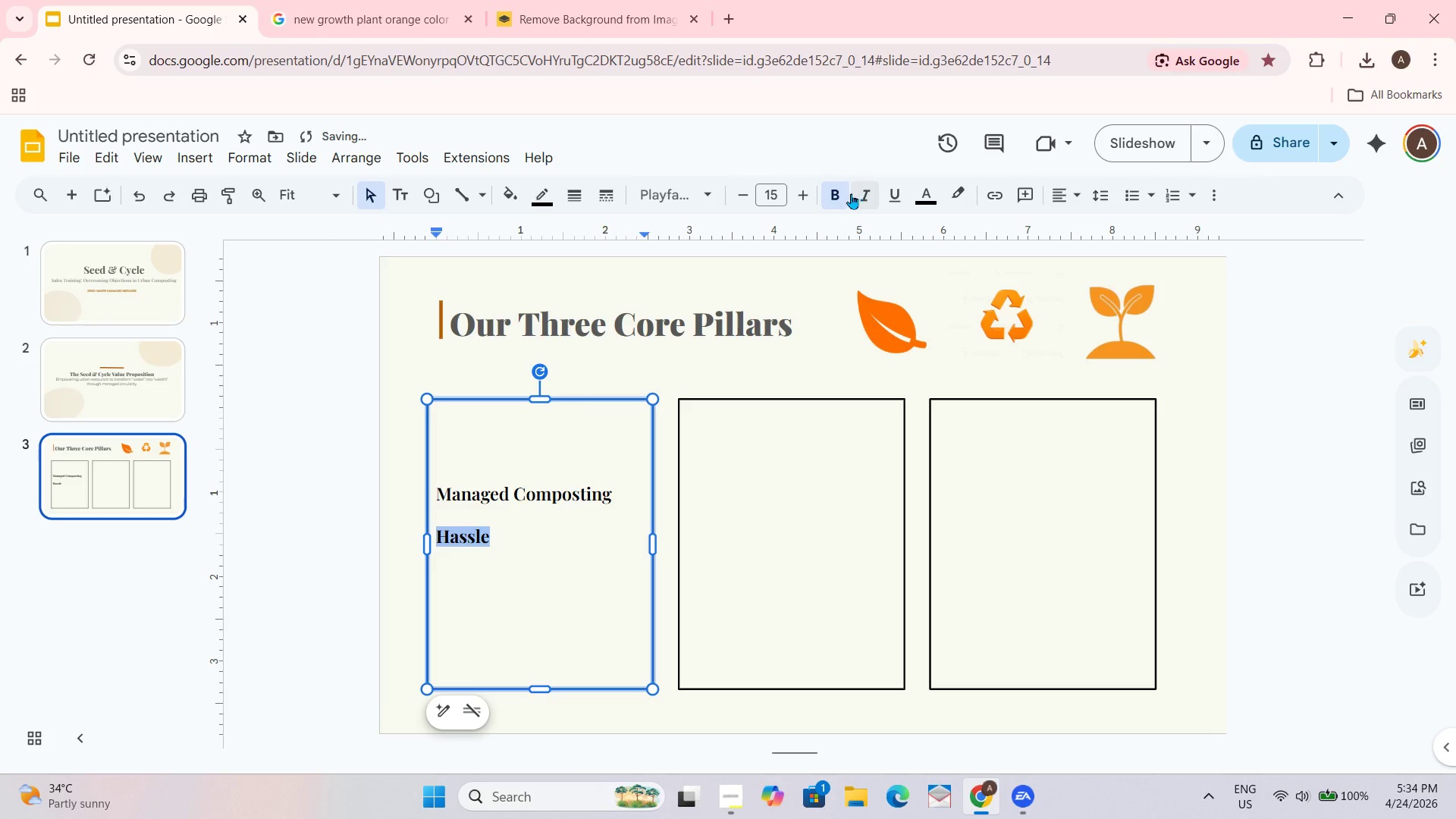 
left_click([844, 196])
 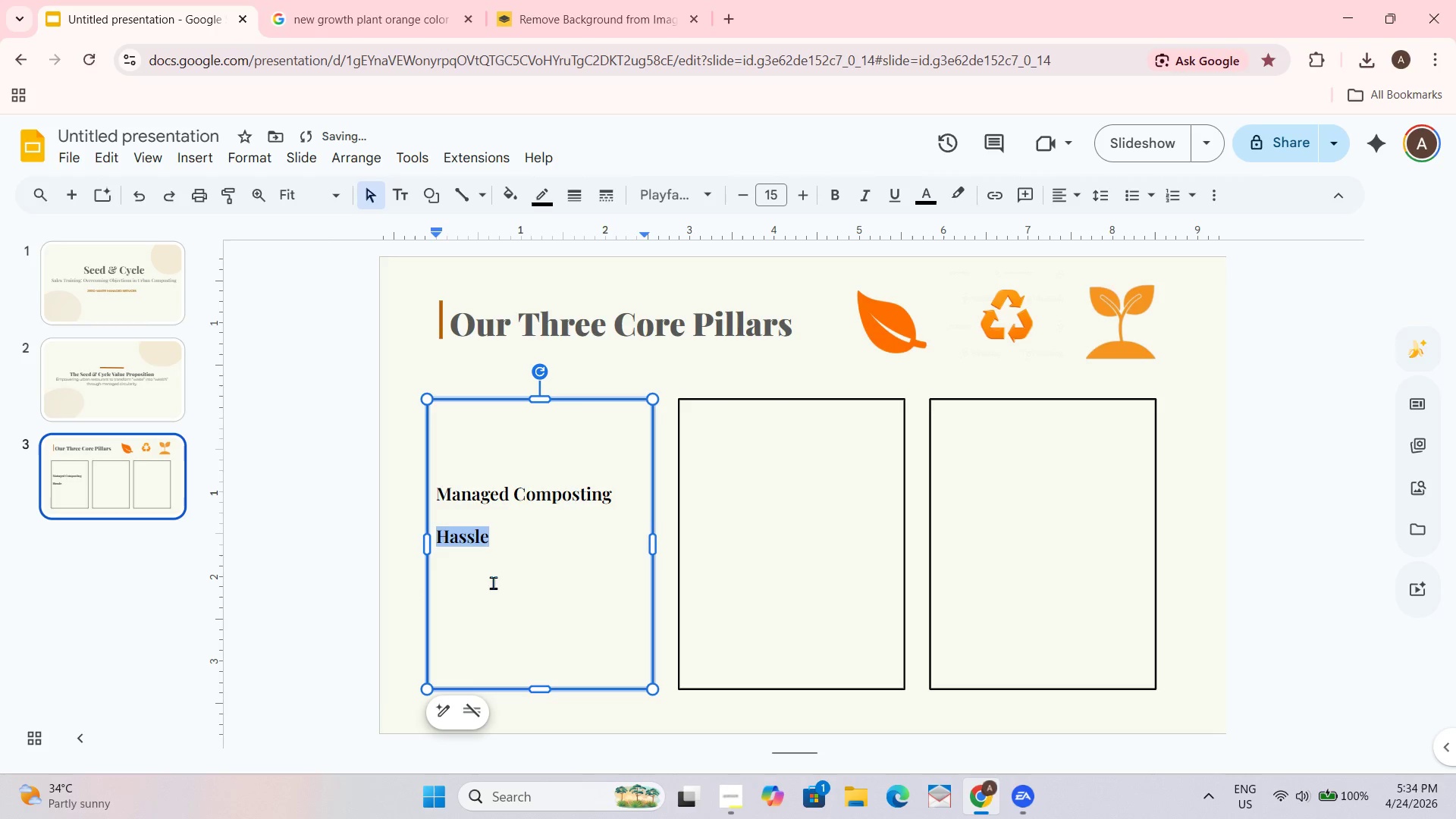 
left_click([512, 546])
 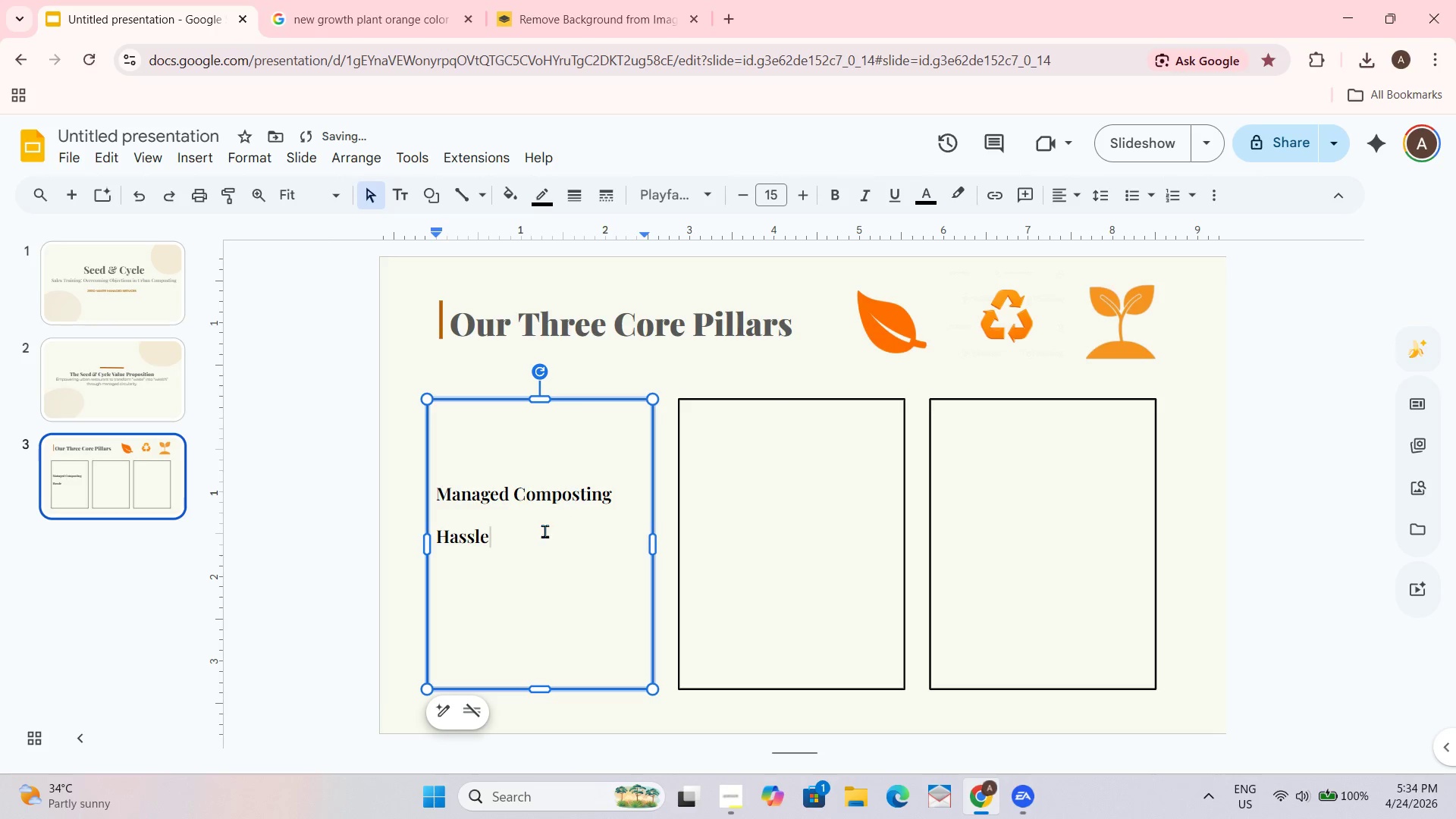 
left_click_drag(start_coordinate=[542, 534], to_coordinate=[466, 534])
 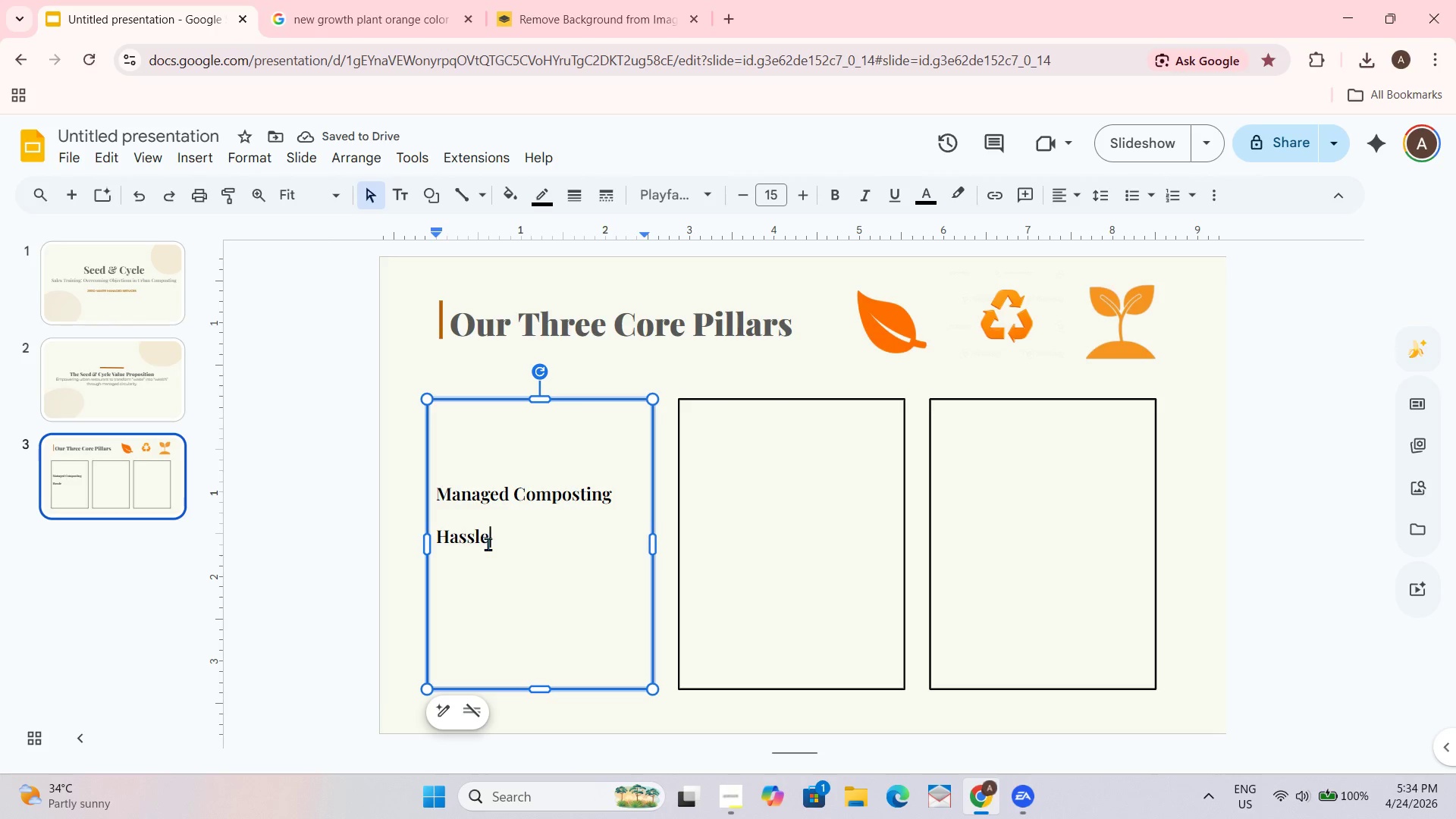 
double_click([480, 542])
 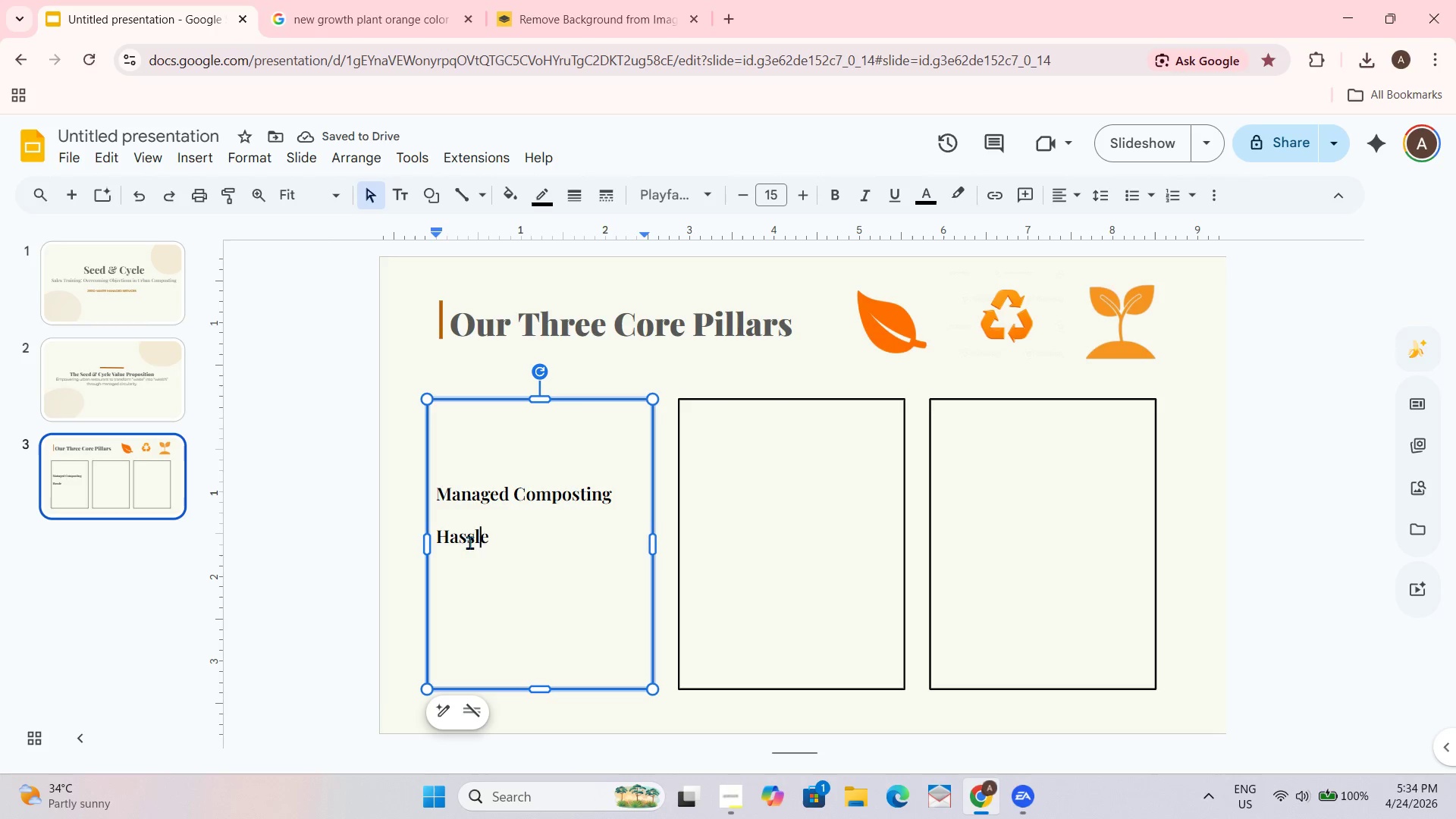 
triple_click([468, 541])
 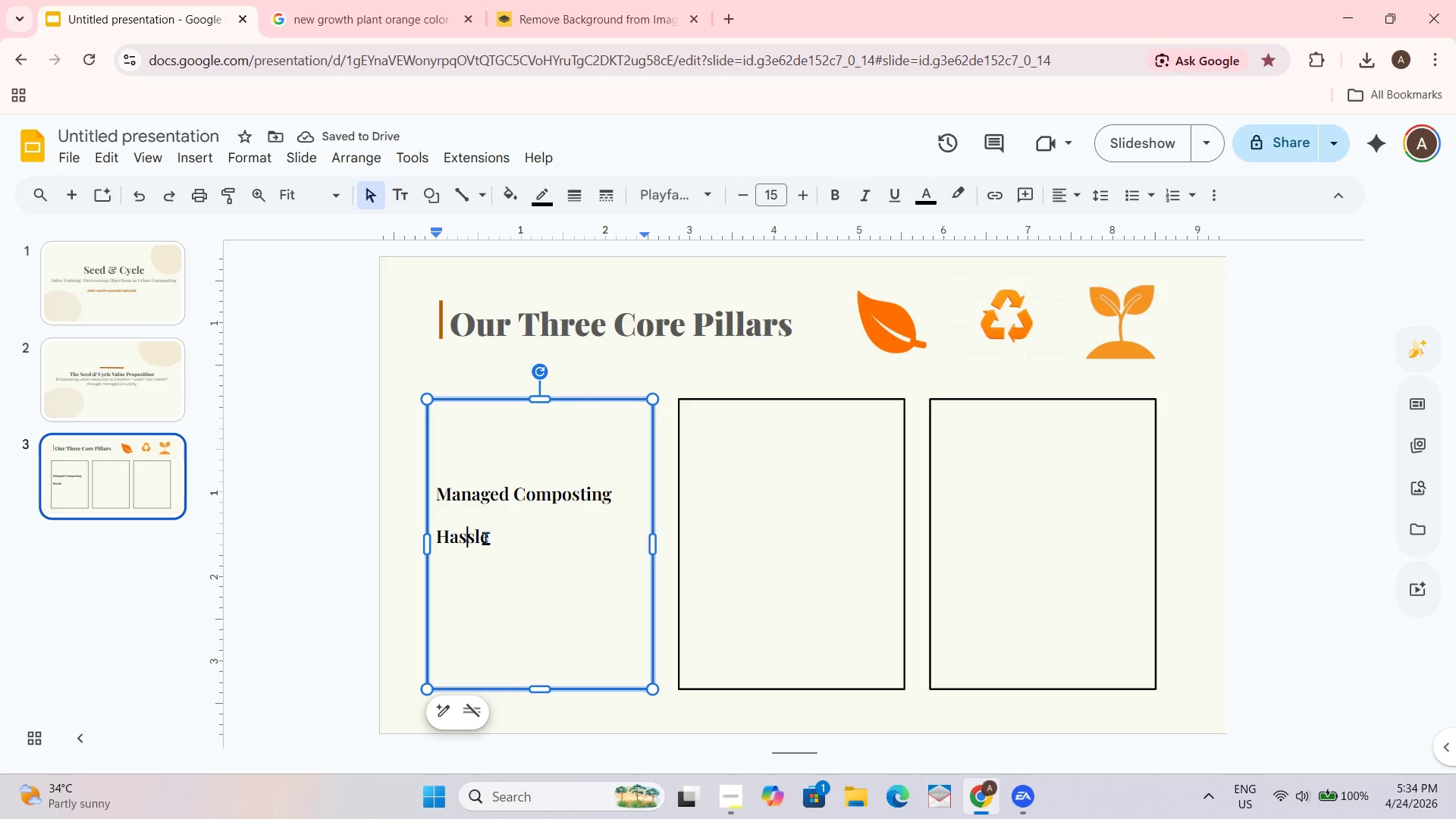 
triple_click([488, 535])
 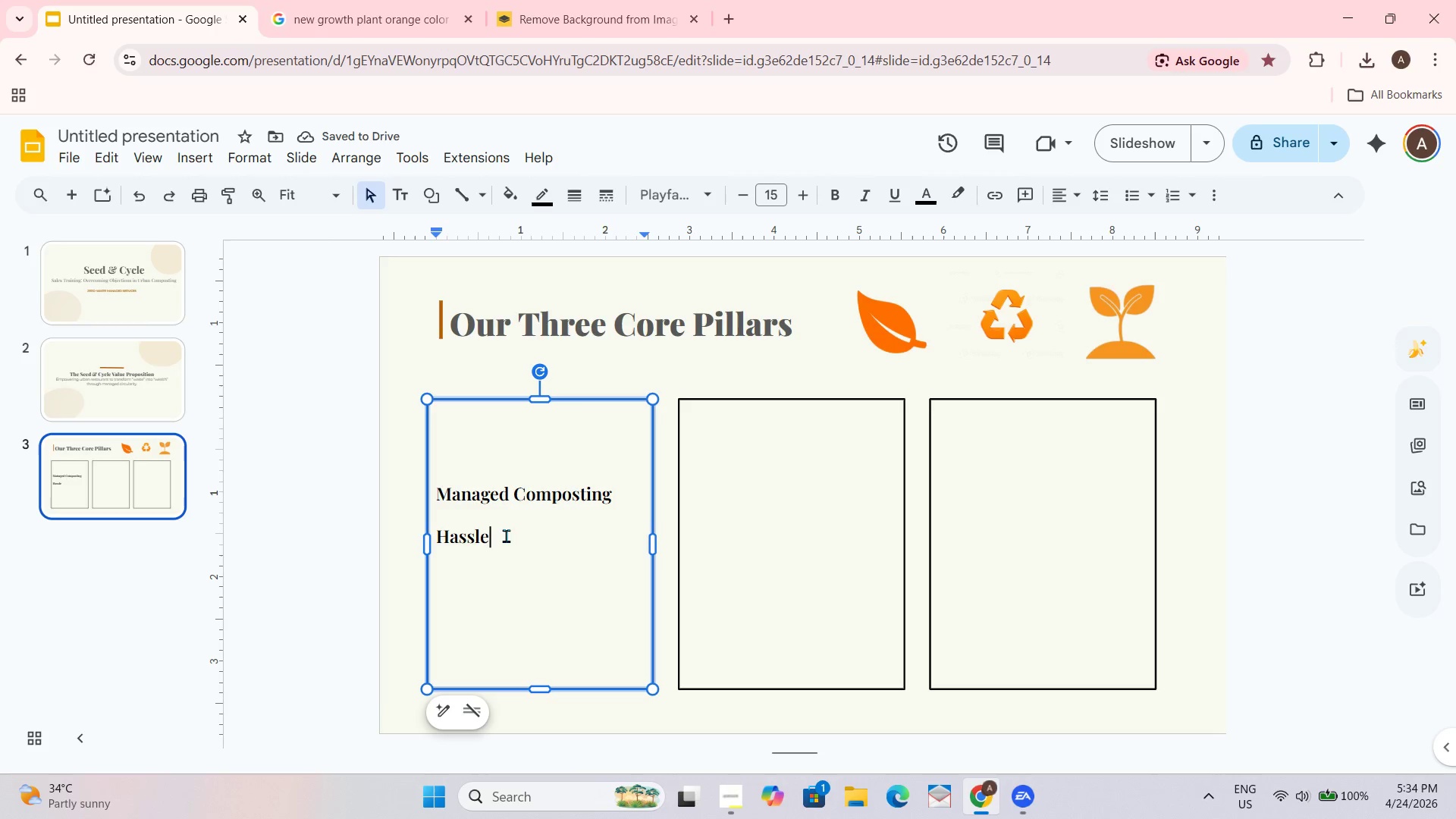 
triple_click([506, 535])
 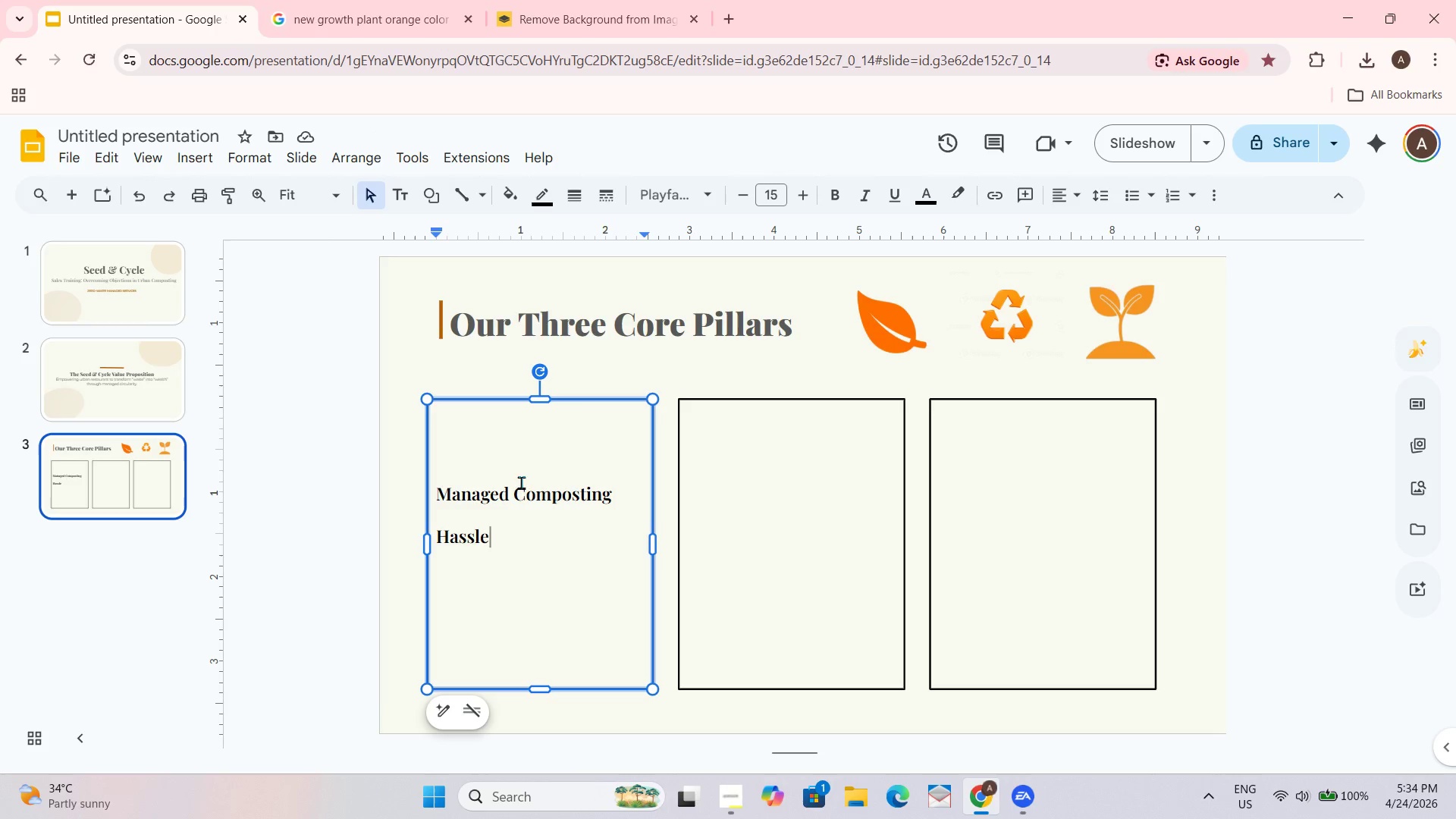 
left_click([518, 486])
 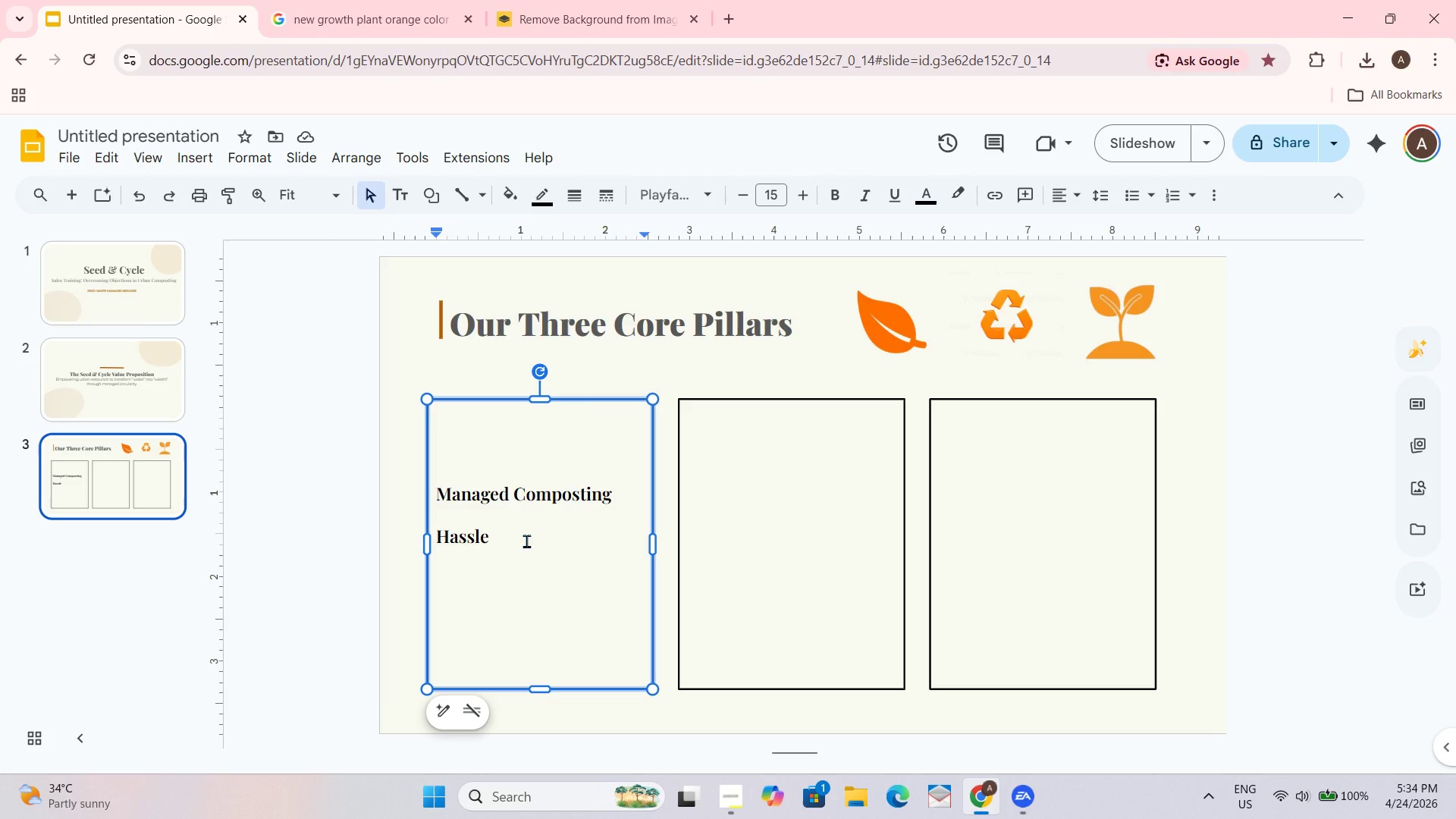 
left_click_drag(start_coordinate=[526, 541], to_coordinate=[439, 545])
 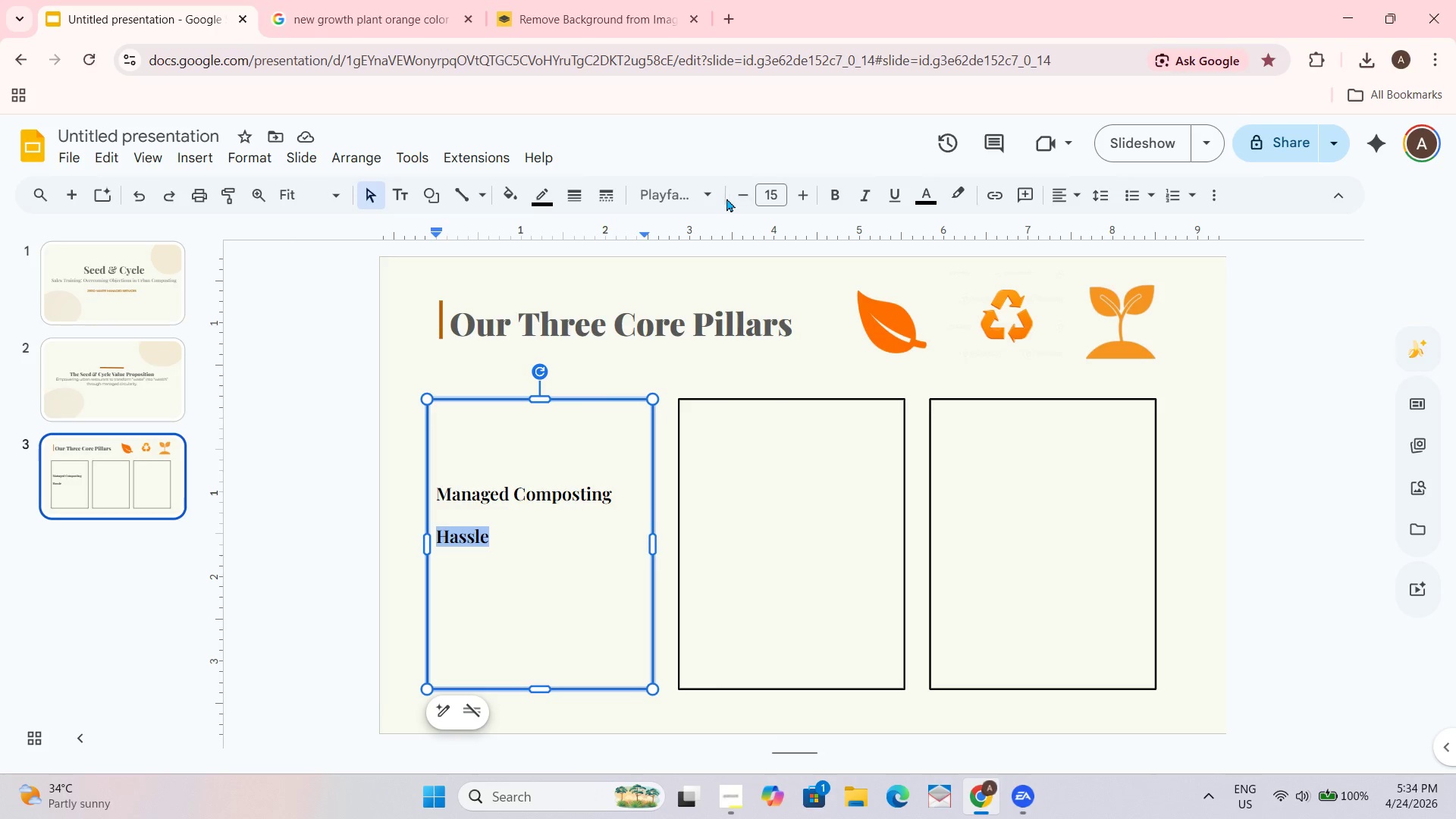 
left_click([696, 200])
 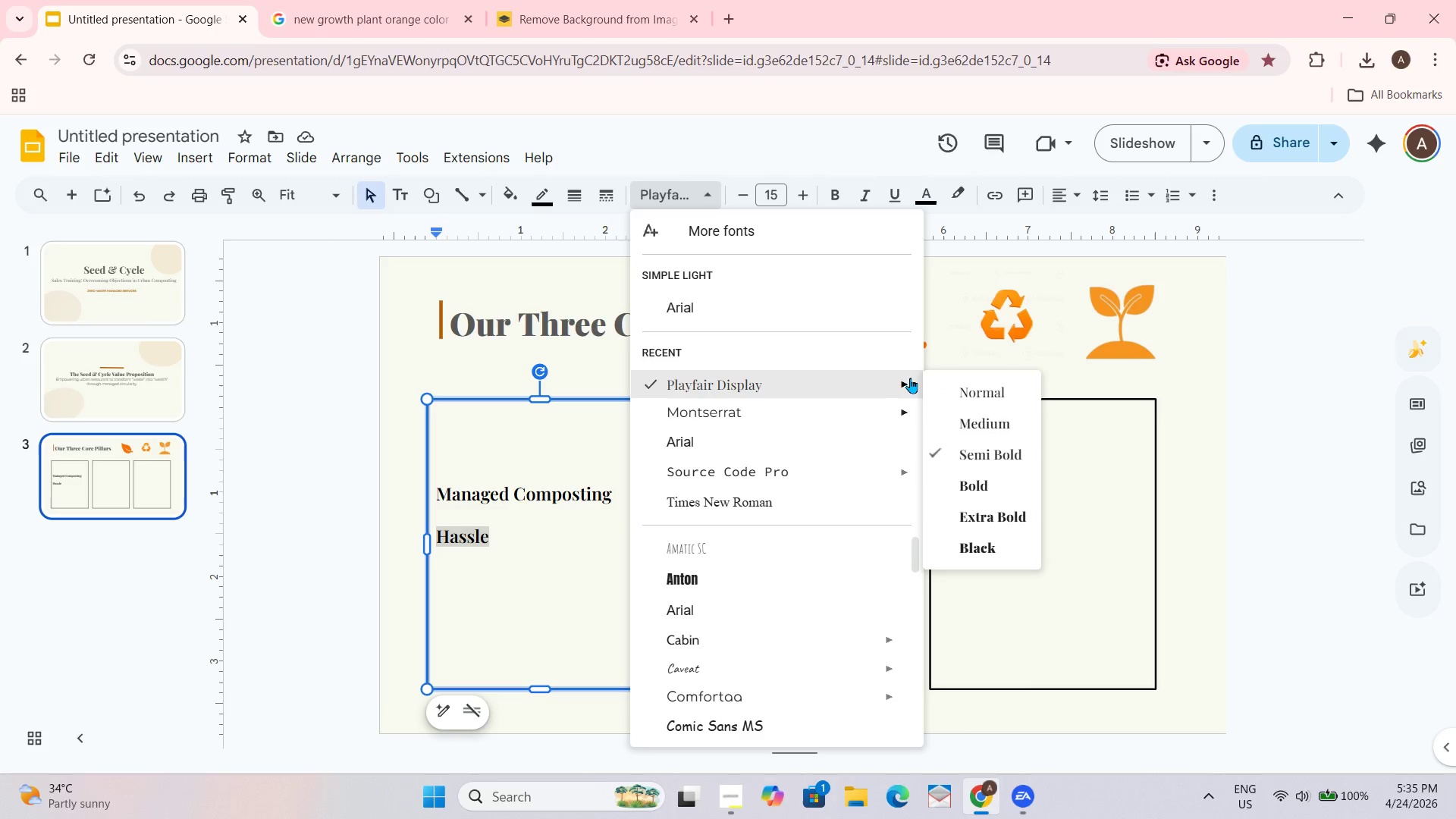 
left_click([975, 421])
 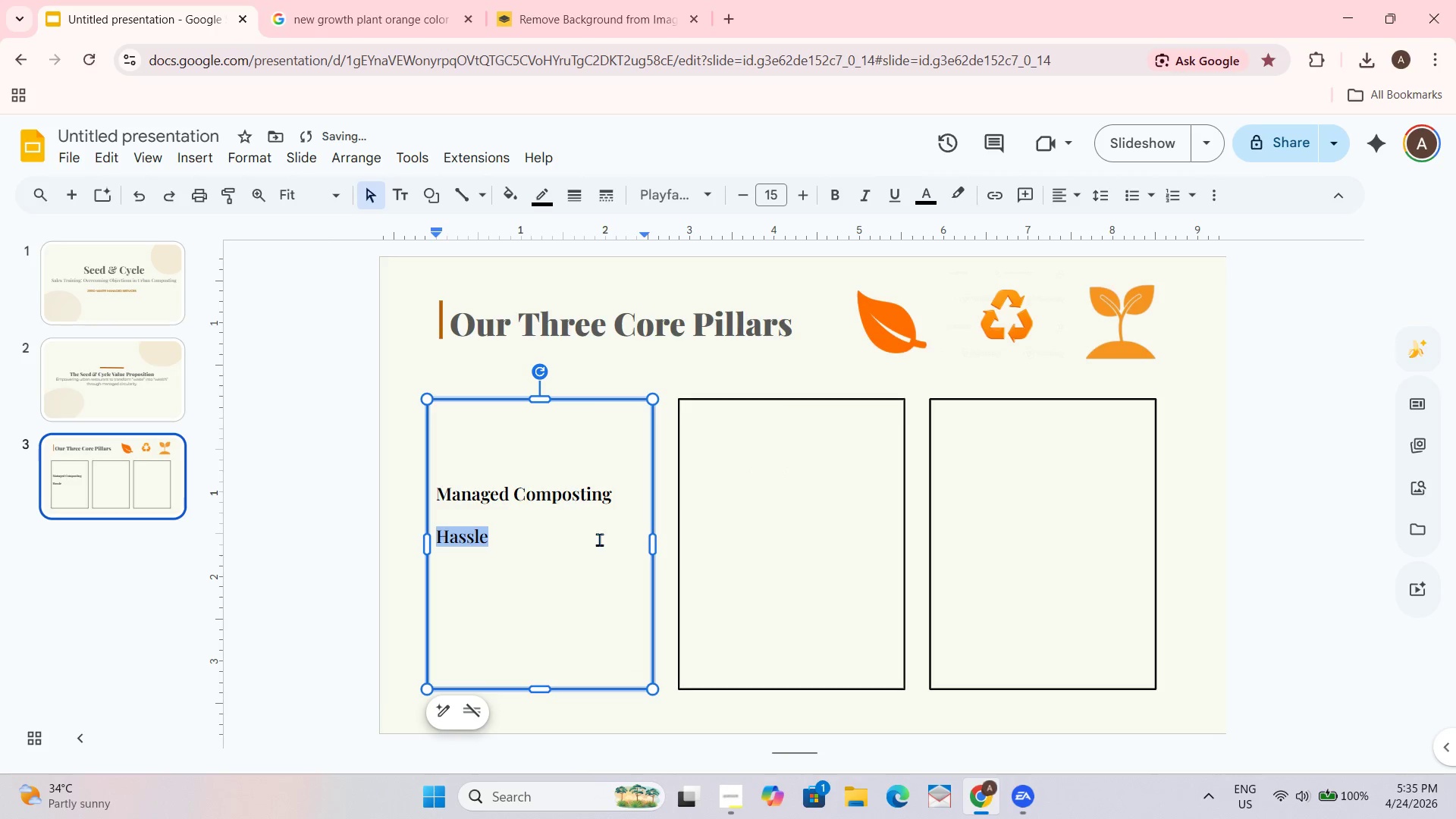 
left_click([563, 551])
 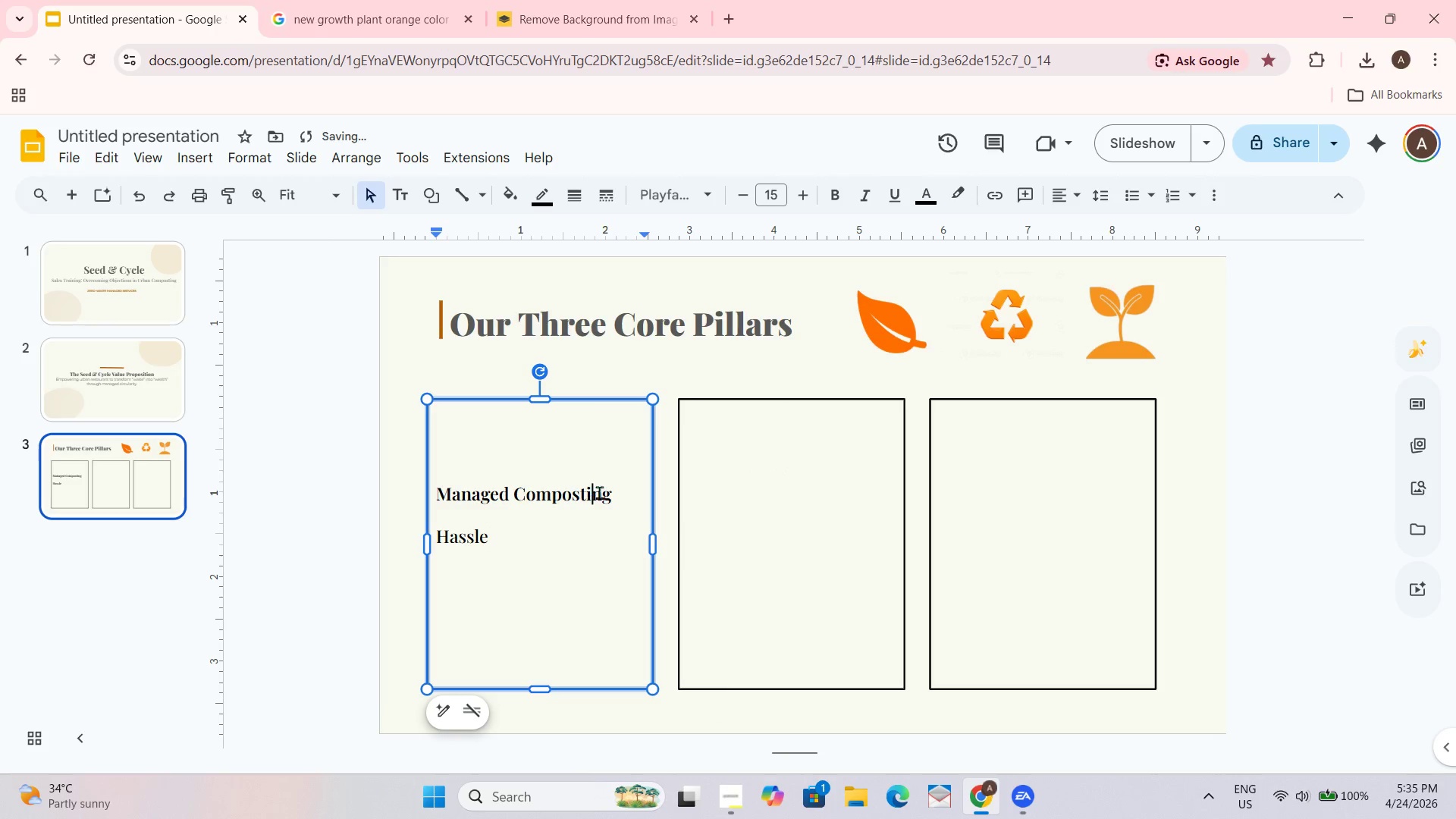 
left_click_drag(start_coordinate=[613, 492], to_coordinate=[442, 493])
 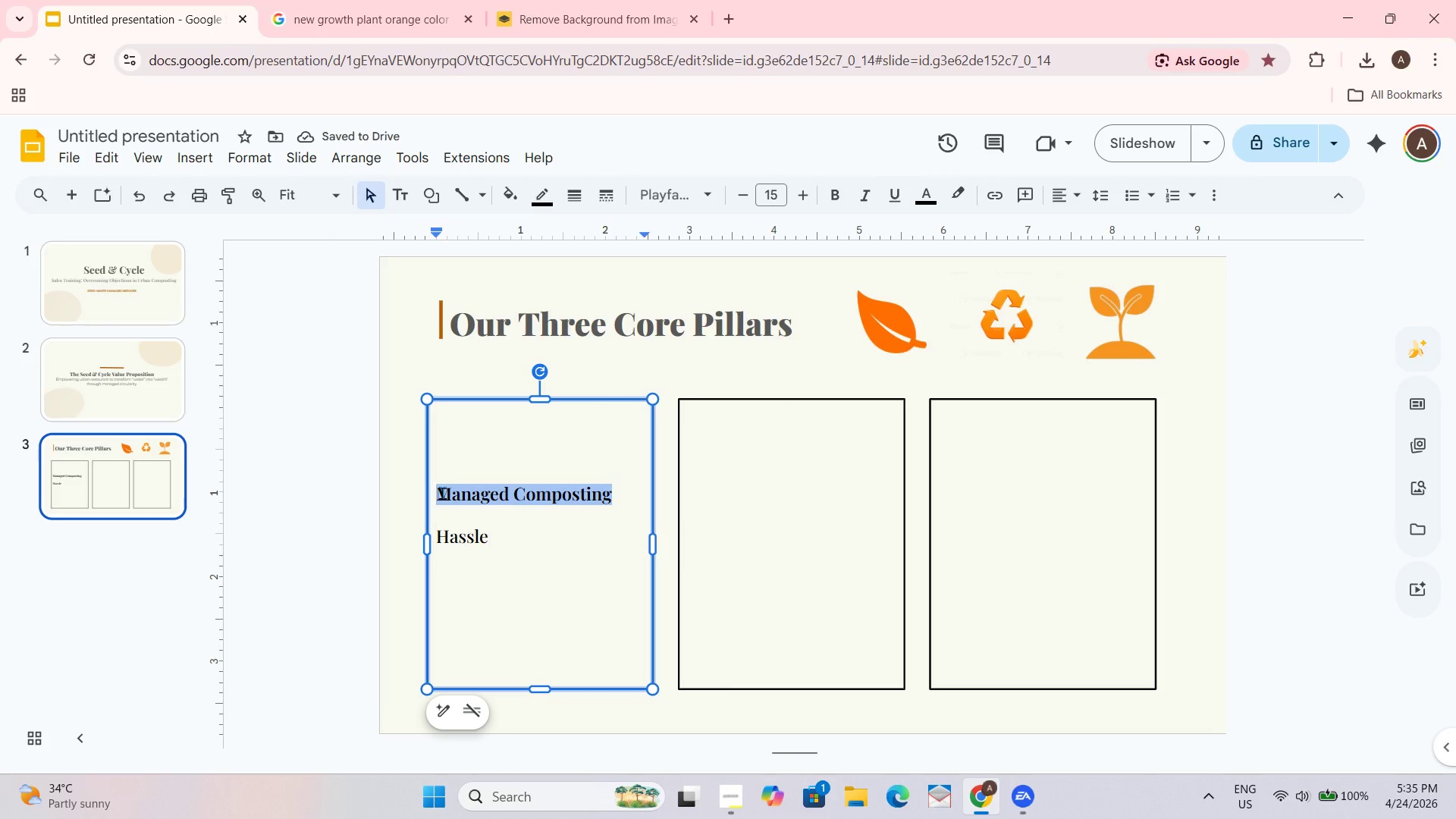 
key(Control+B)
 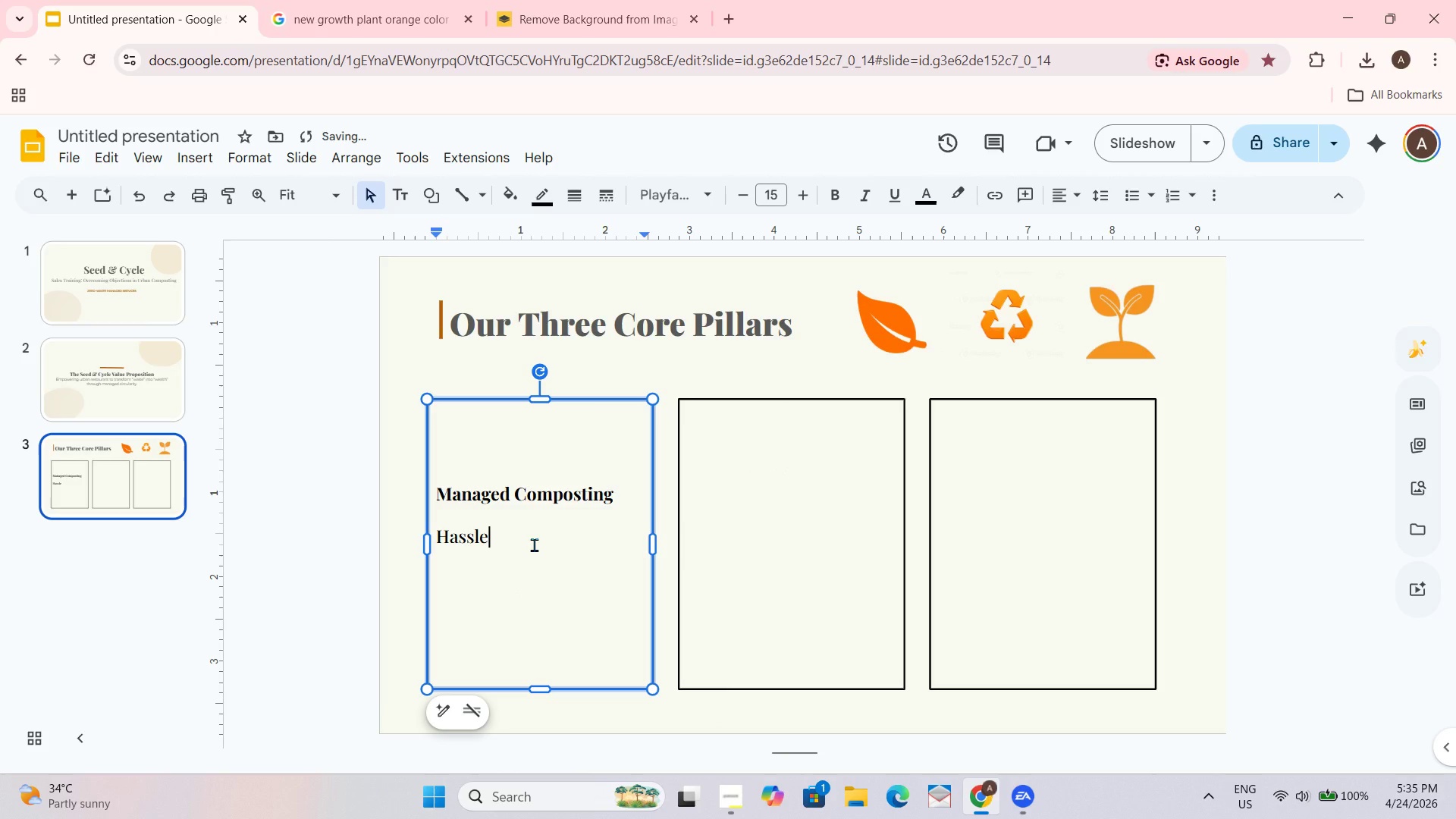 
key(Space)
 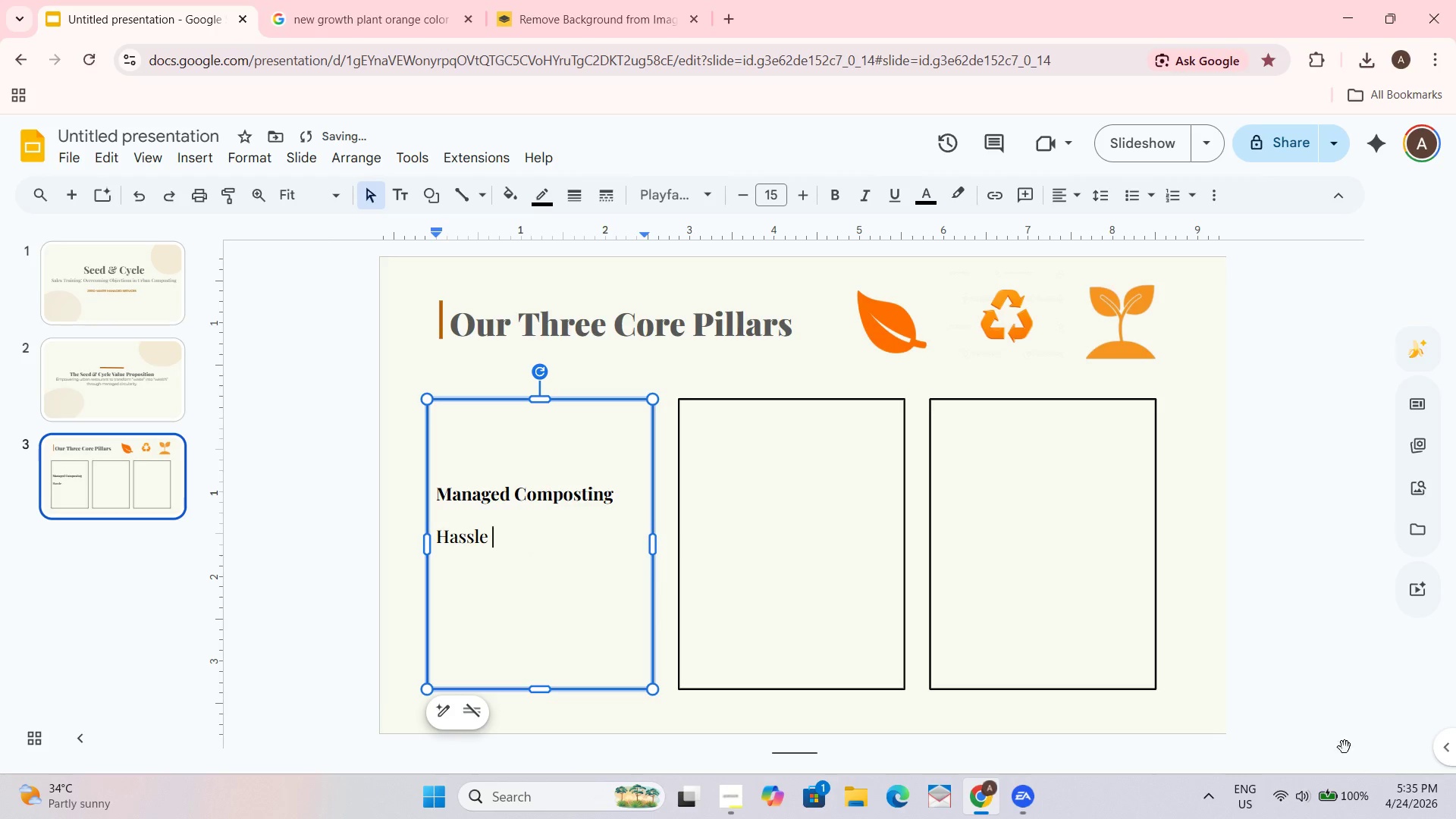 
key(Backspace)
type(-free, pre)
key(Backspace)
type(ofessional handling of organic waste with scheduled pickups and sanitized bins)
 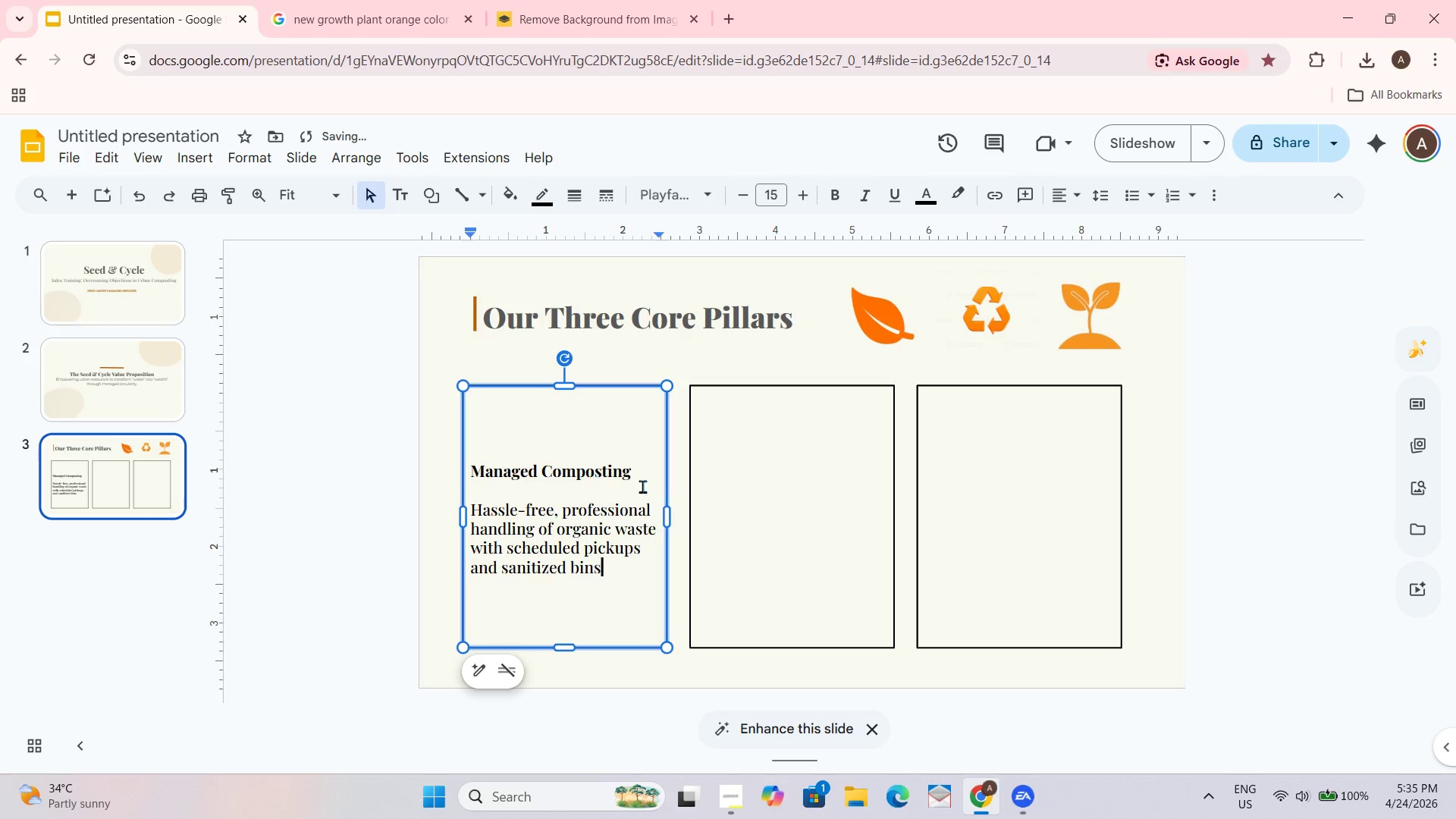 
left_click_drag(start_coordinate=[639, 470], to_coordinate=[474, 467])
 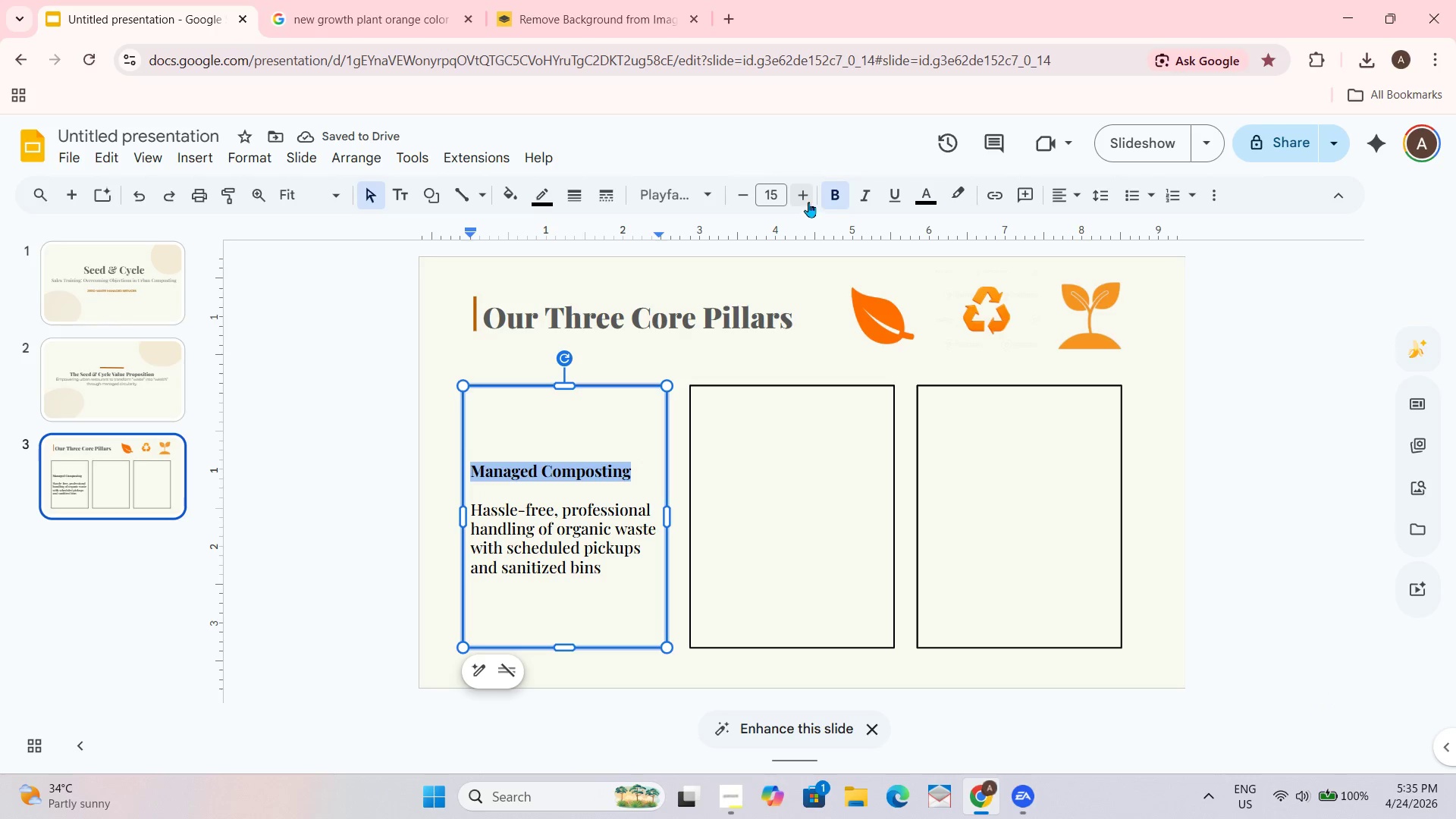 
double_click([808, 199])
 